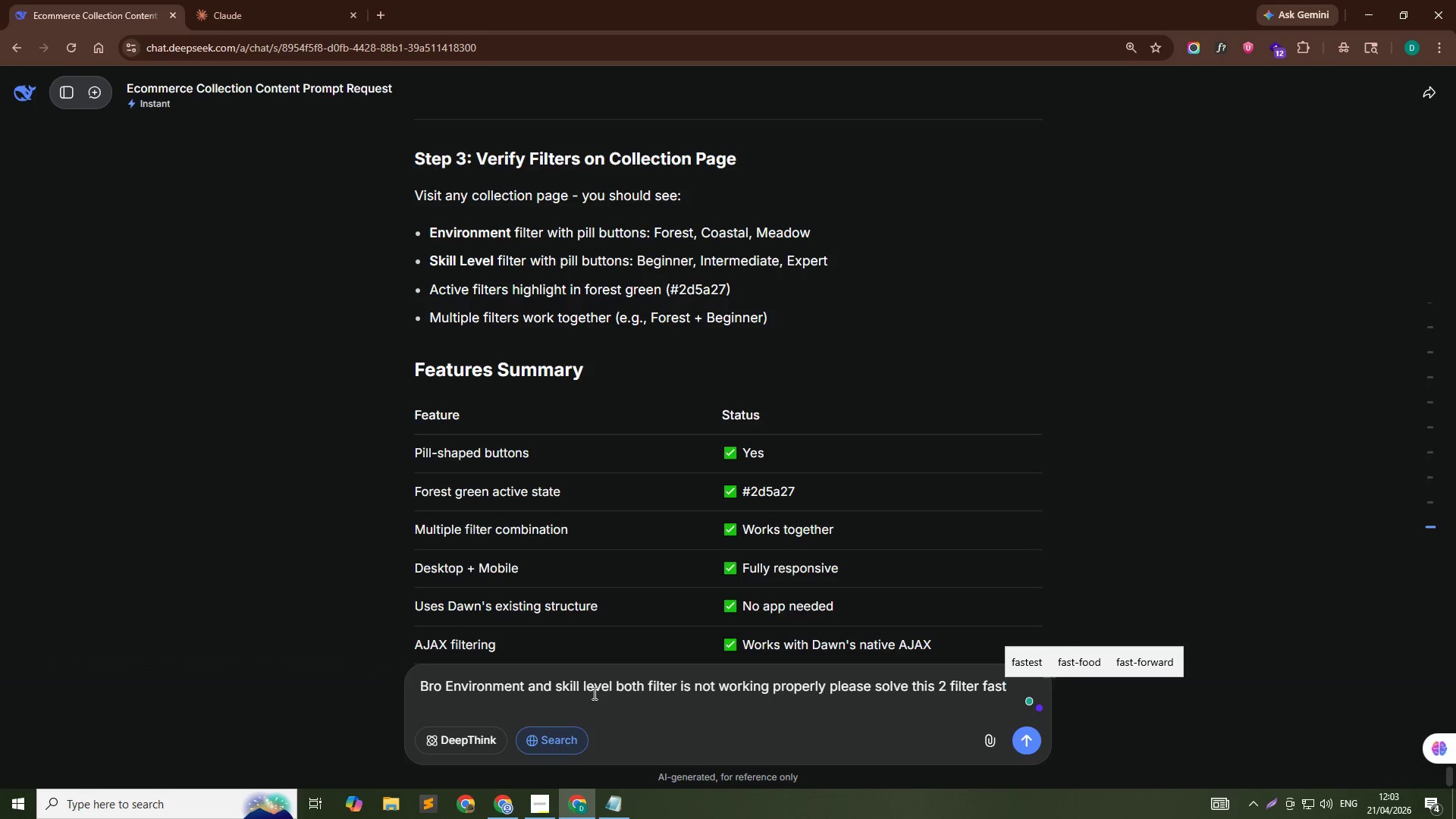 
key(Enter)
 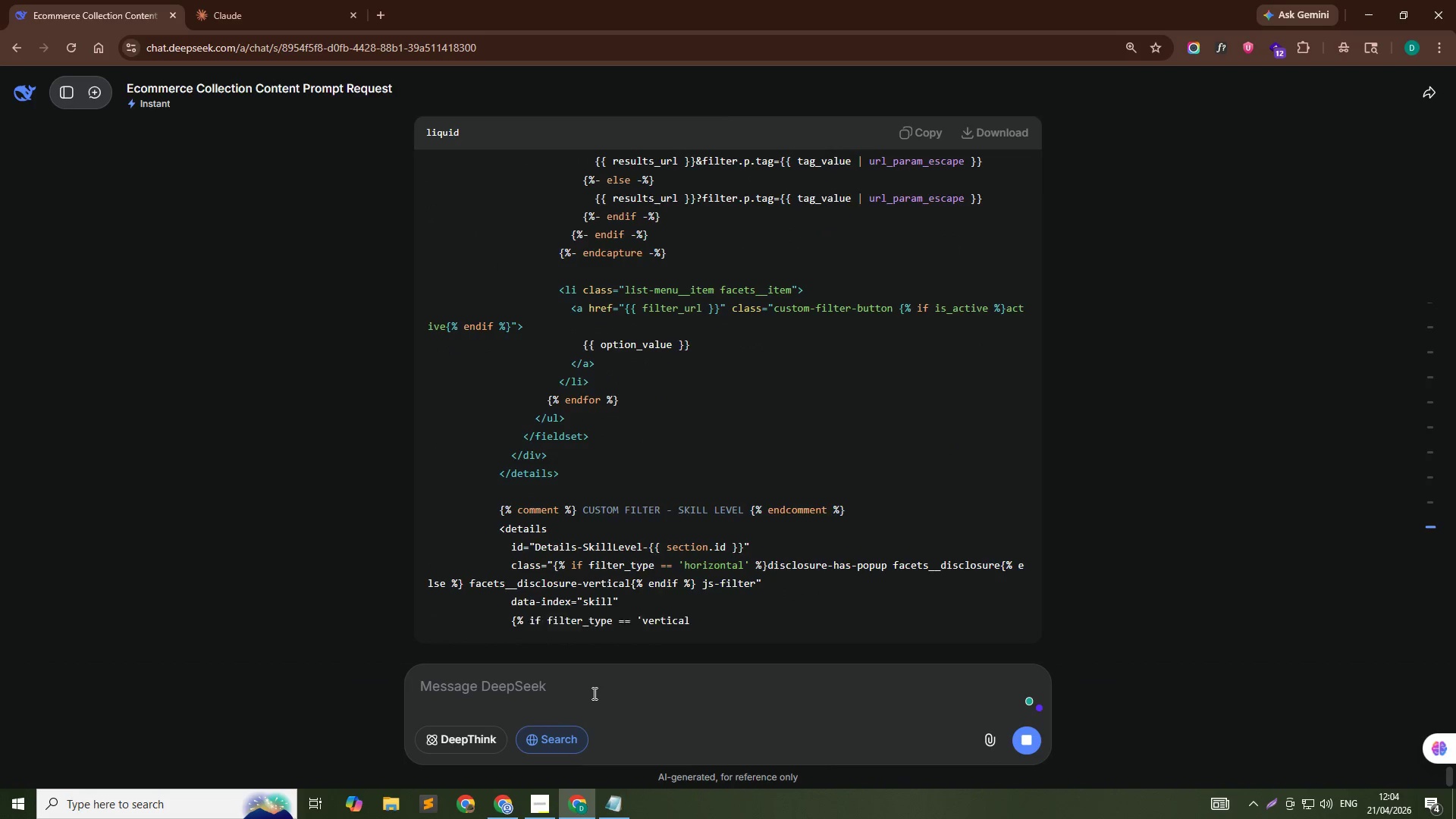 
wait(50.41)
 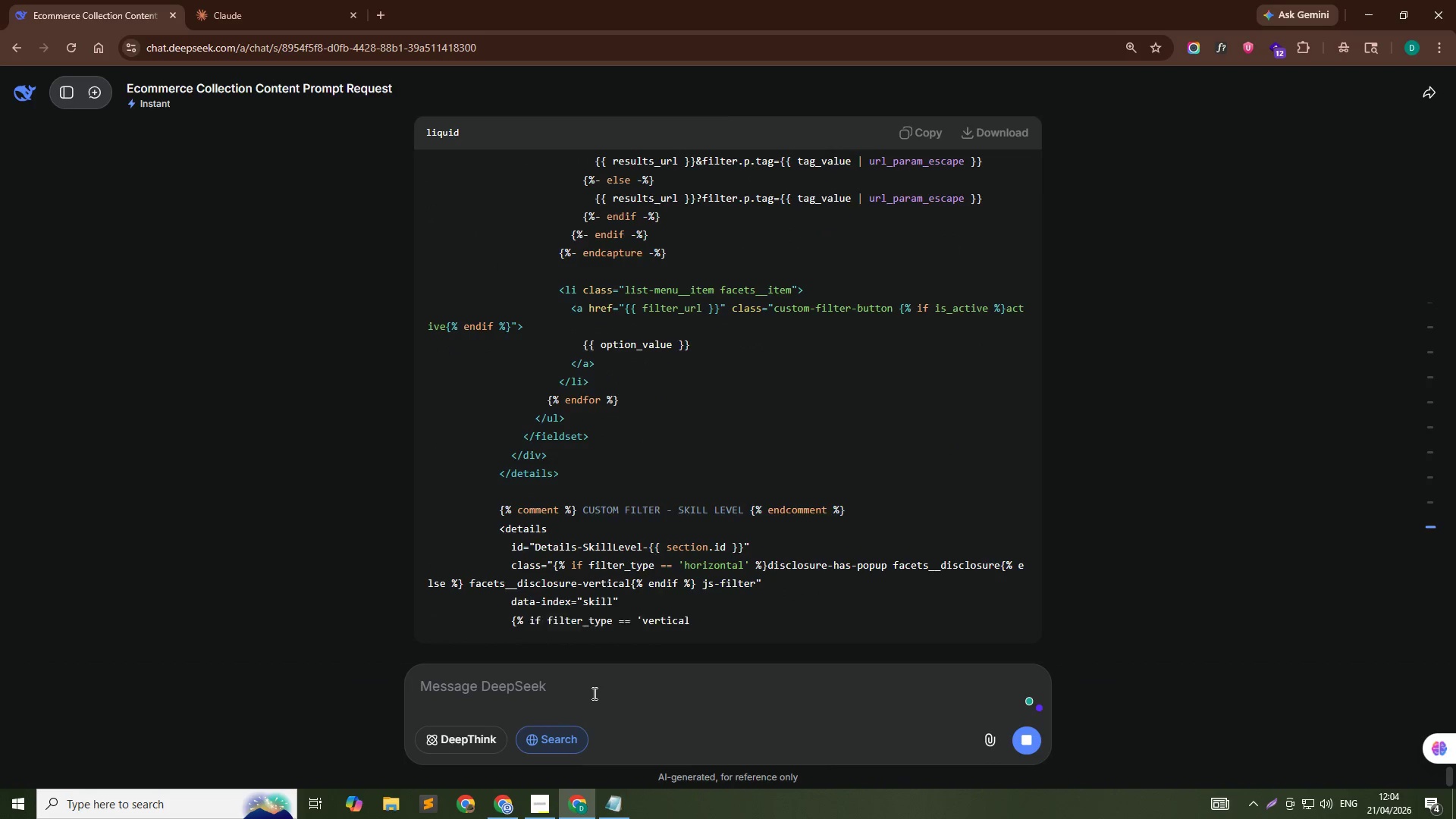 
scroll: coordinate [906, 359], scroll_direction: up, amount: 69.0
 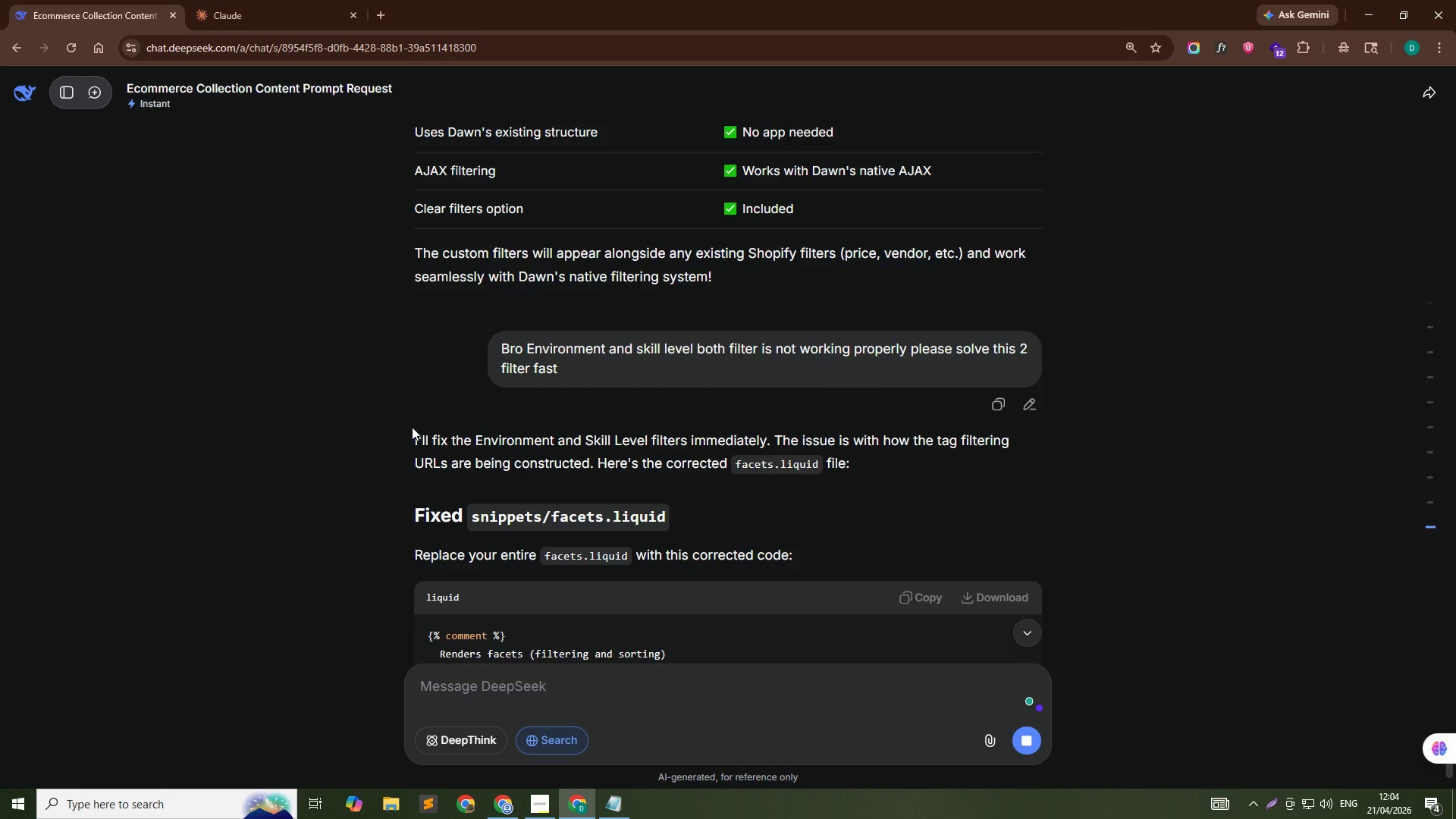 
left_click_drag(start_coordinate=[407, 429], to_coordinate=[532, 441])
 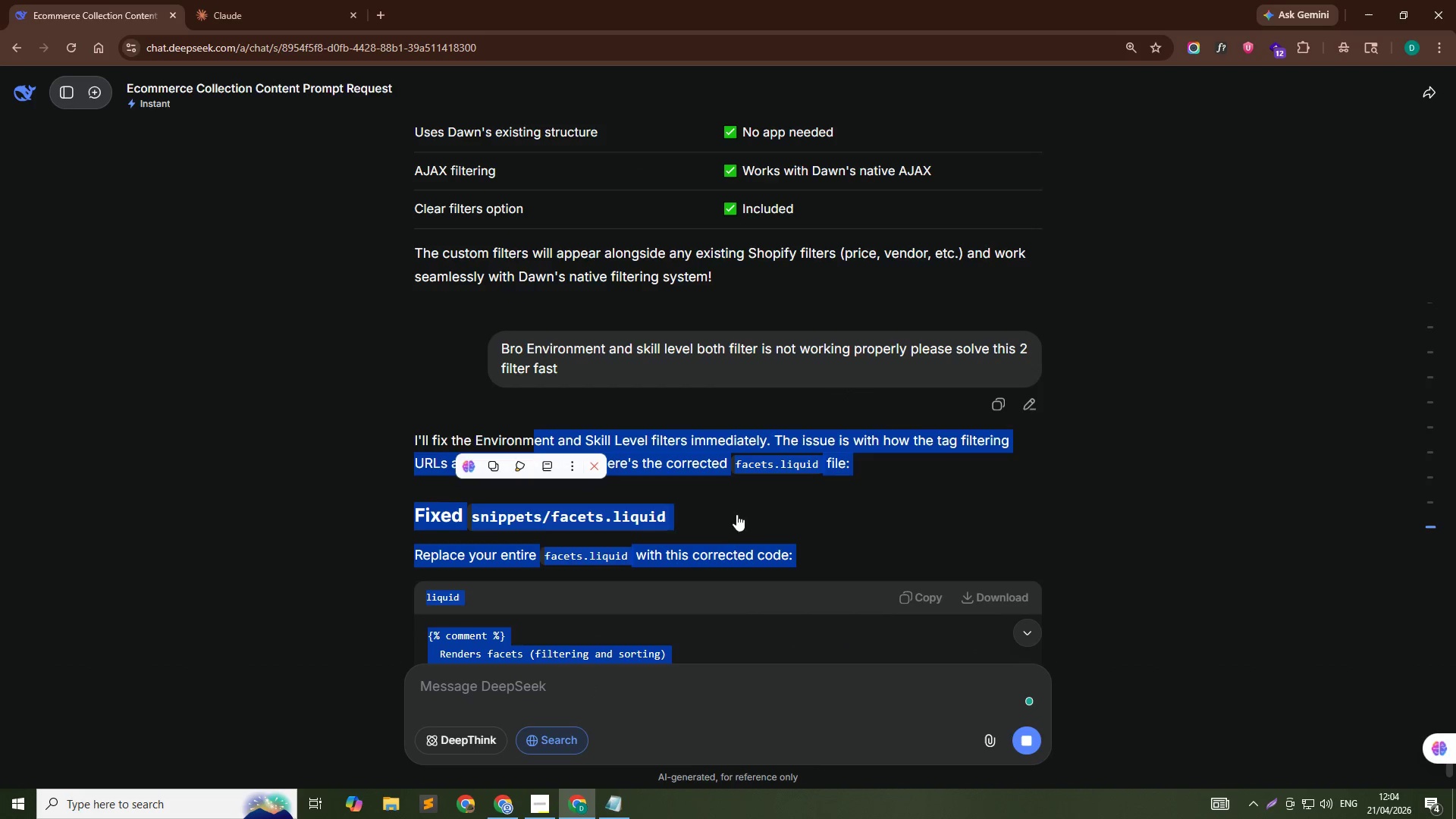 
left_click([738, 516])
 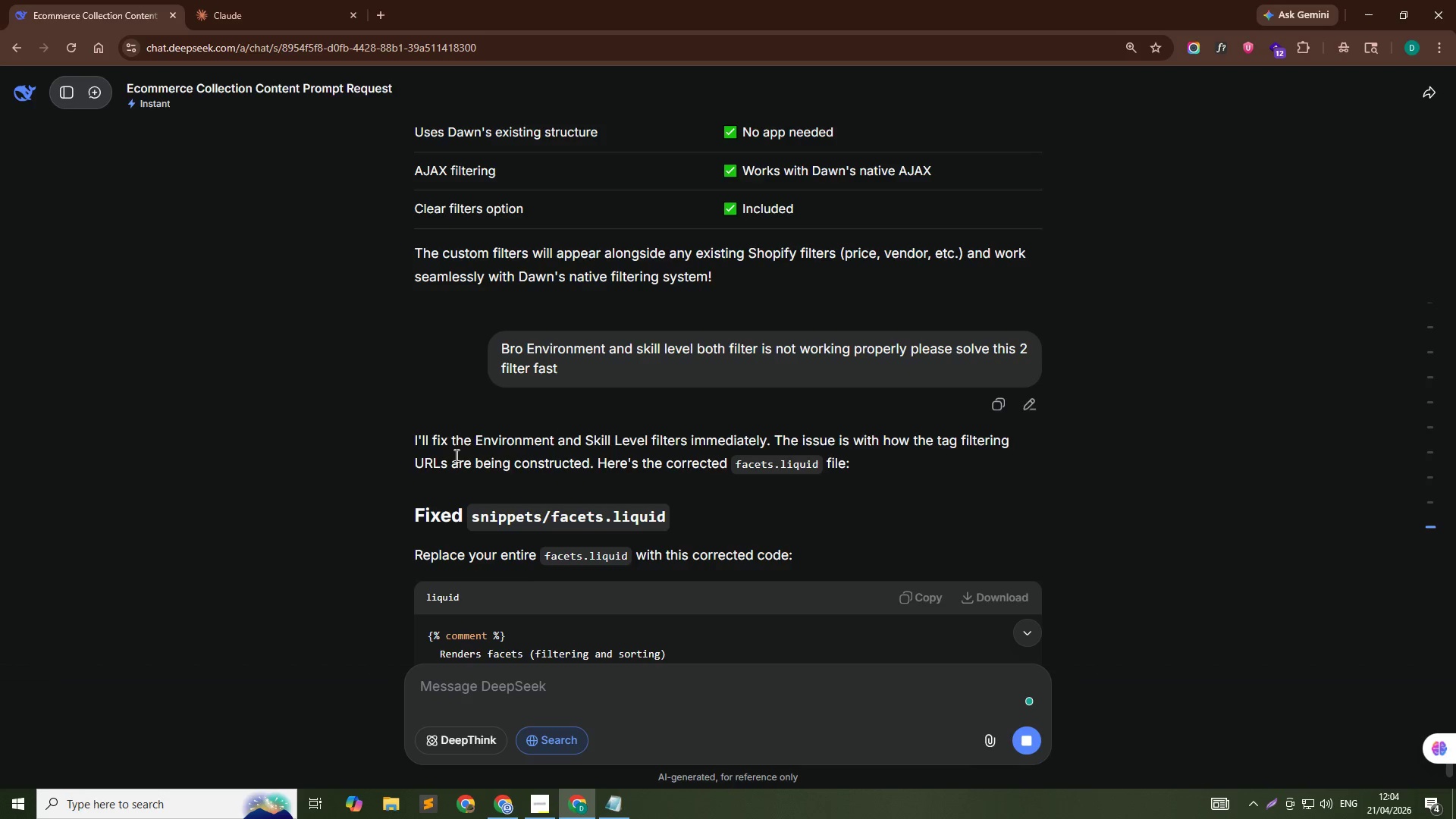 
left_click_drag(start_coordinate=[452, 459], to_coordinate=[681, 468])
 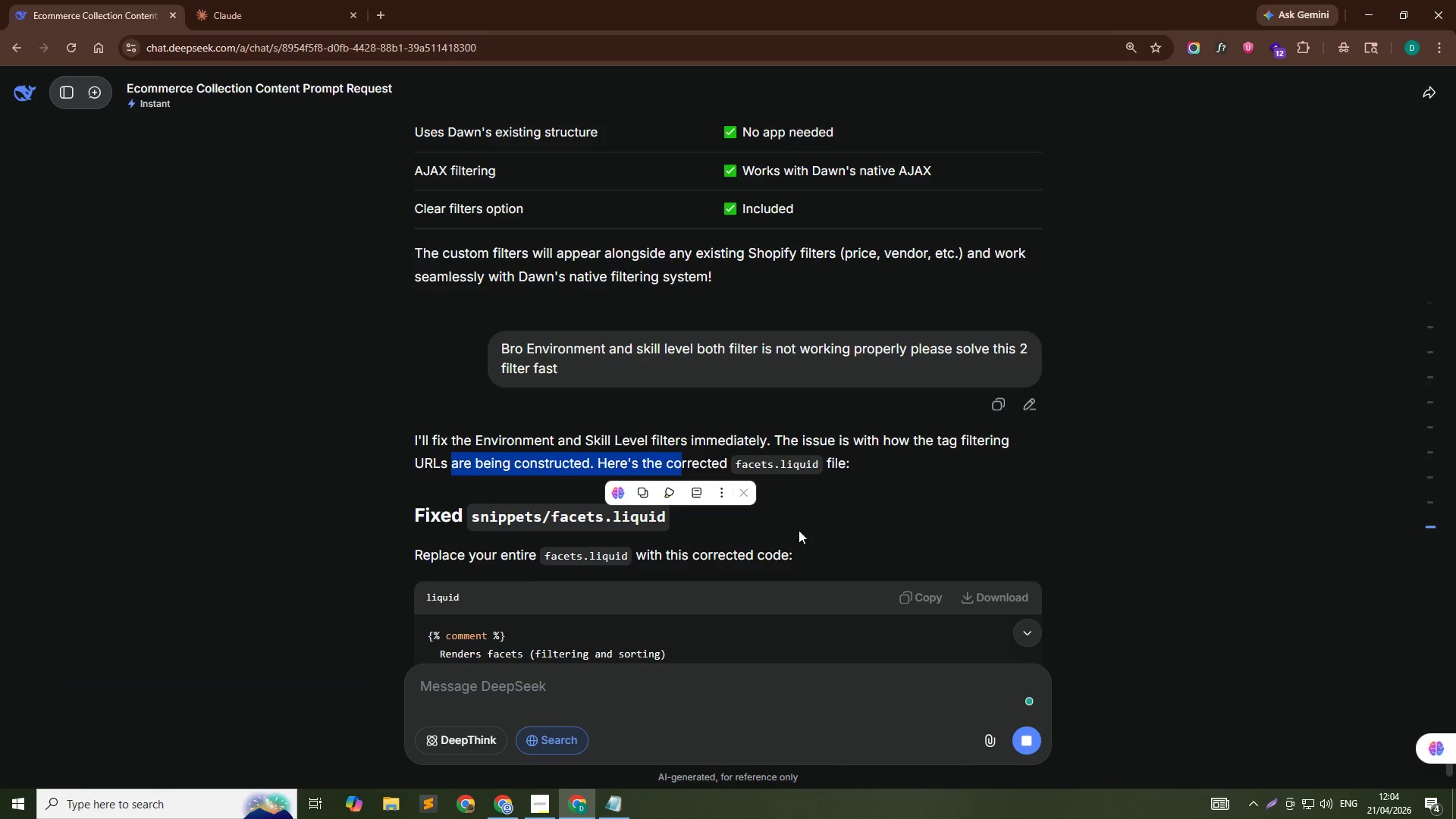 
left_click([803, 531])
 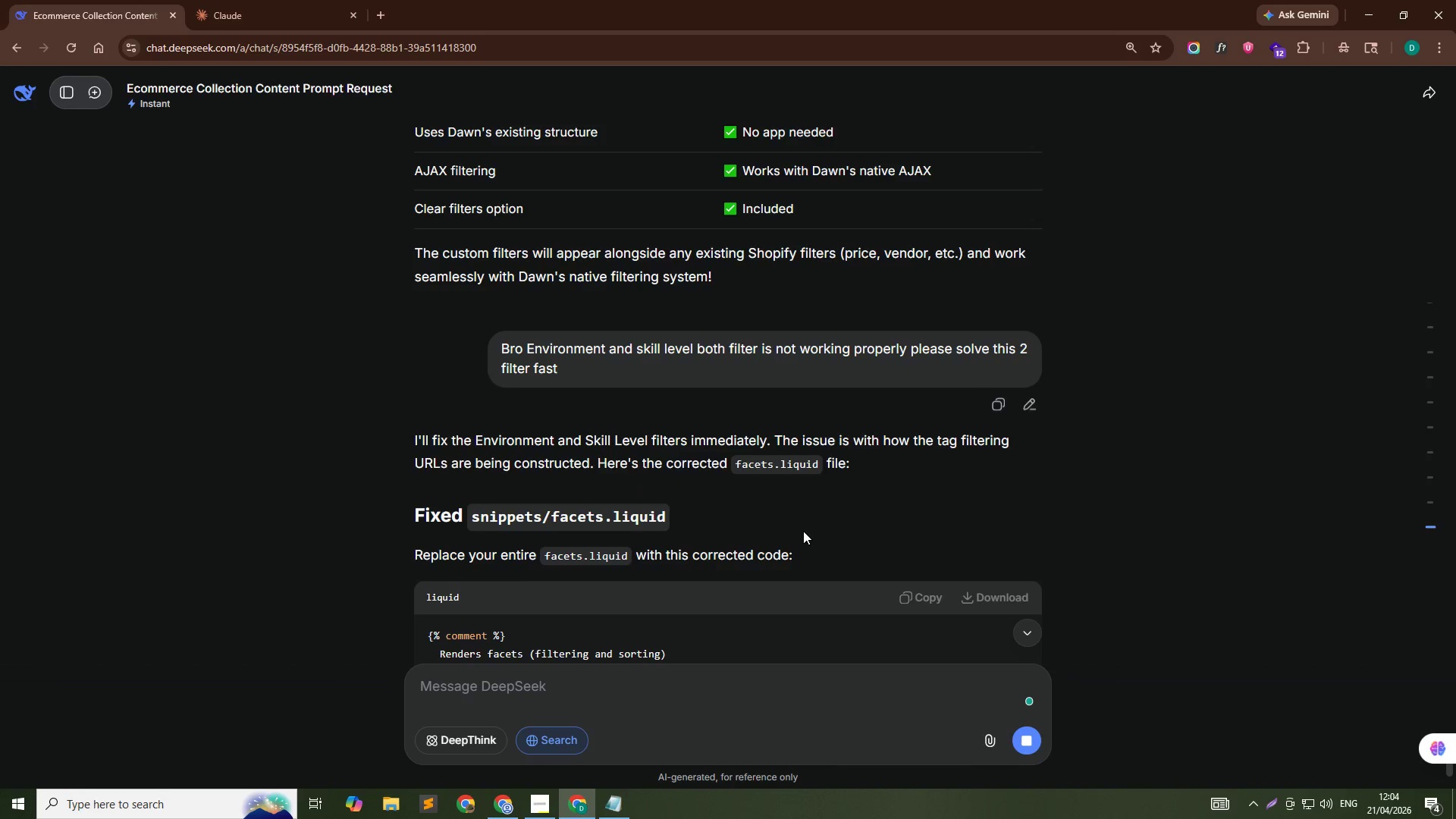 
scroll: coordinate [793, 522], scroll_direction: down, amount: 8.0
 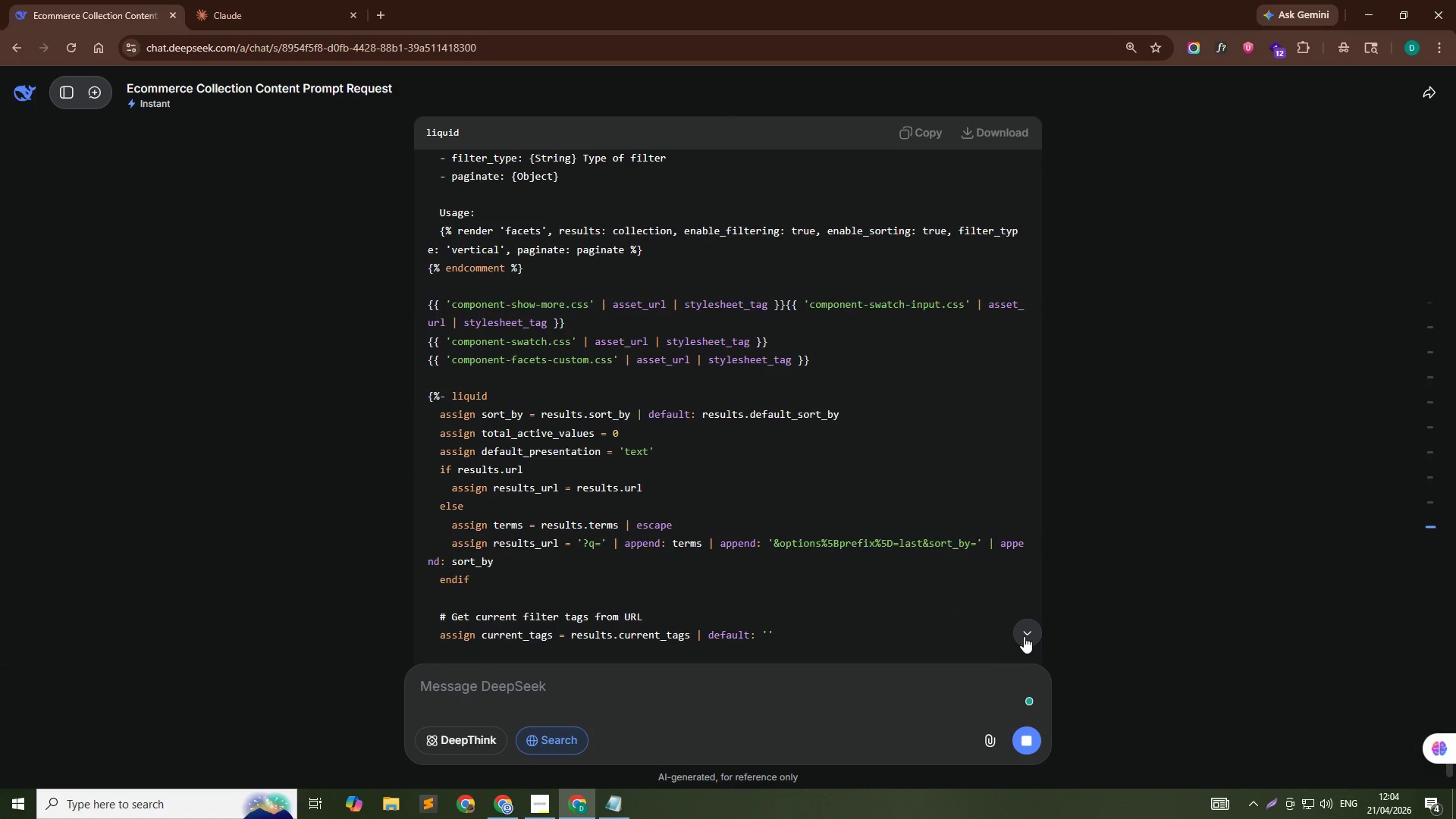 
left_click([1024, 636])
 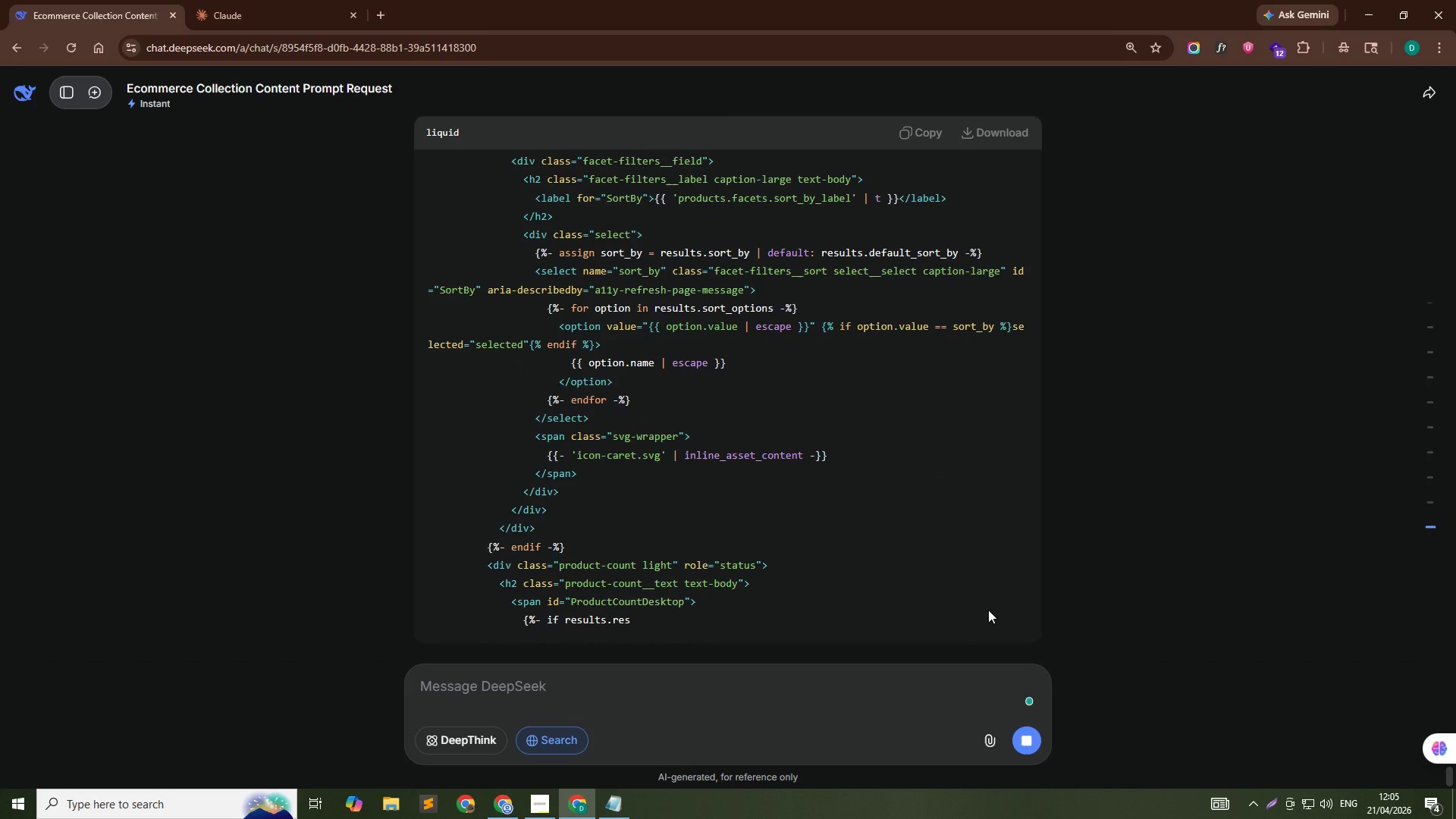 
wait(64.8)
 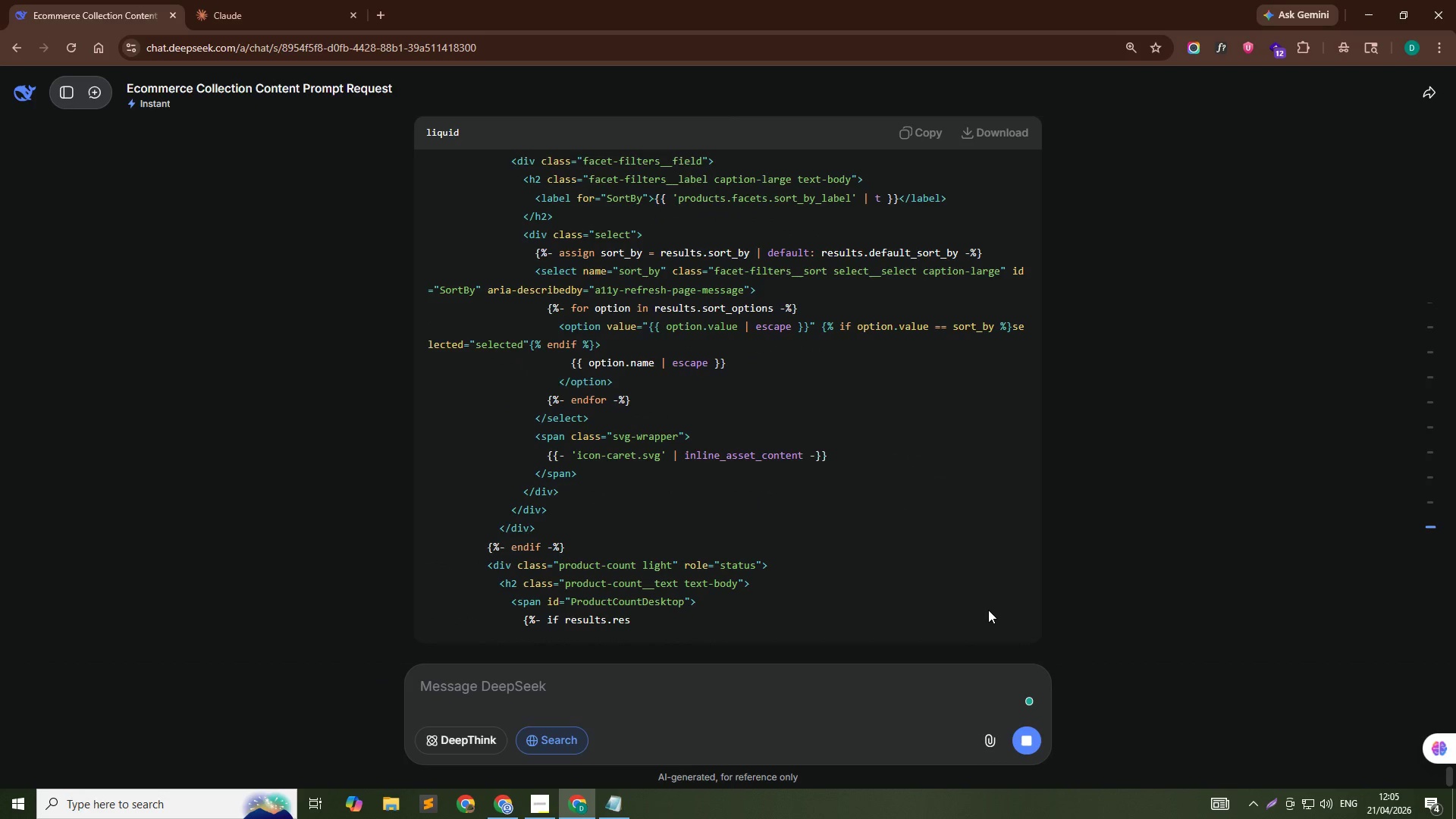 
key(Alt+Tab)
 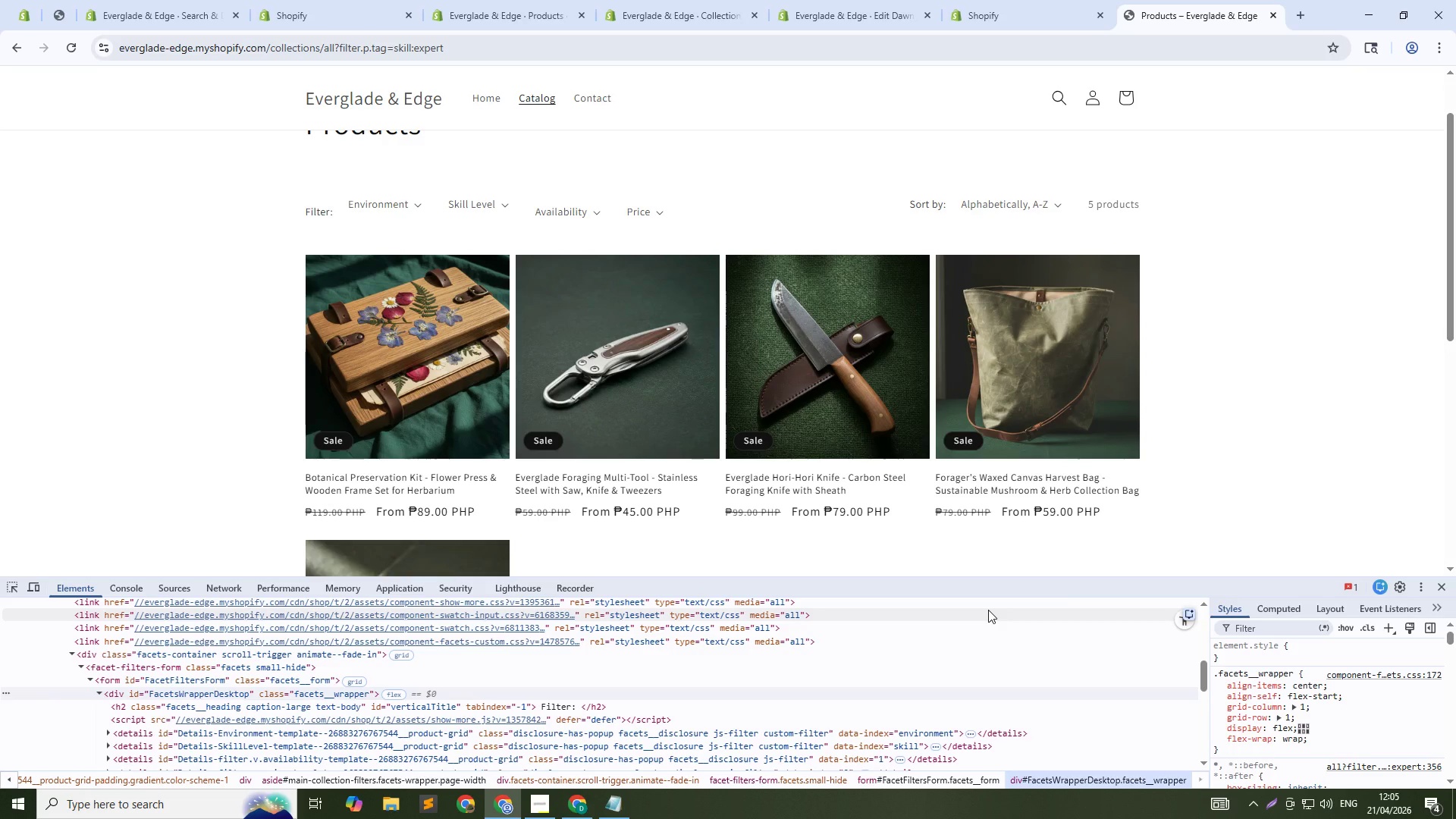 
key(Alt+AltLeft)
 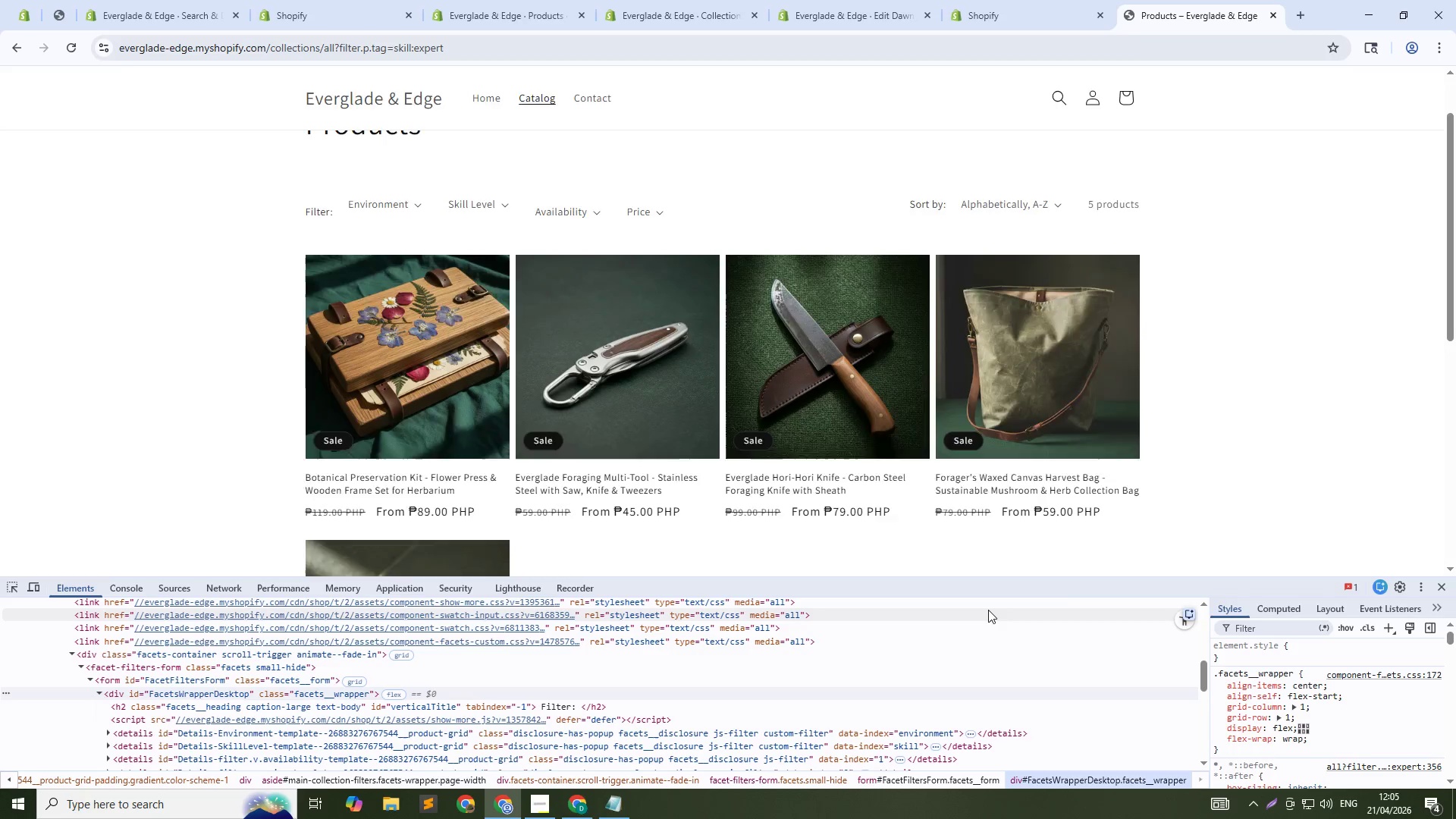 
key(Tab)
 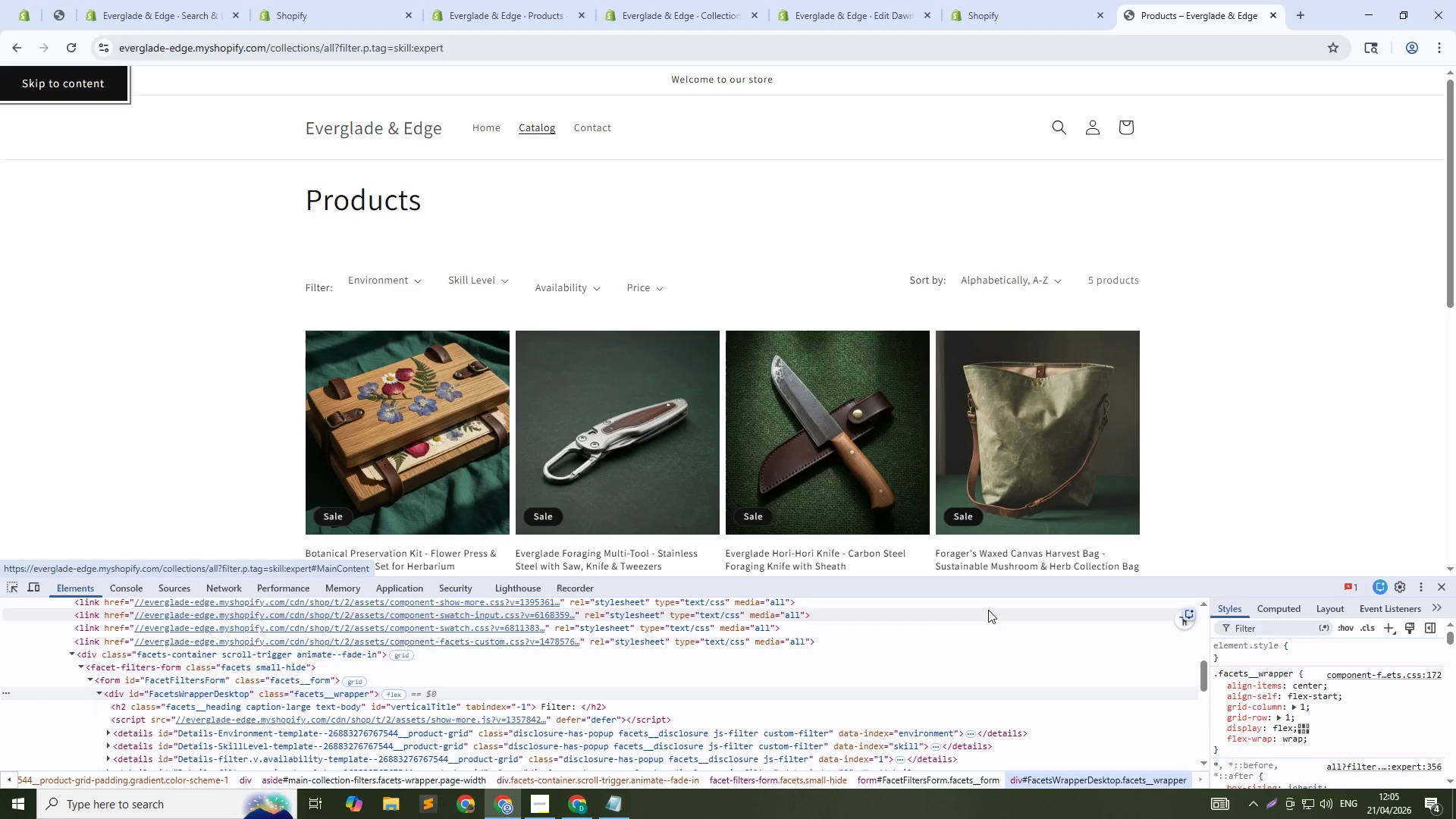 
key(Alt+AltLeft)
 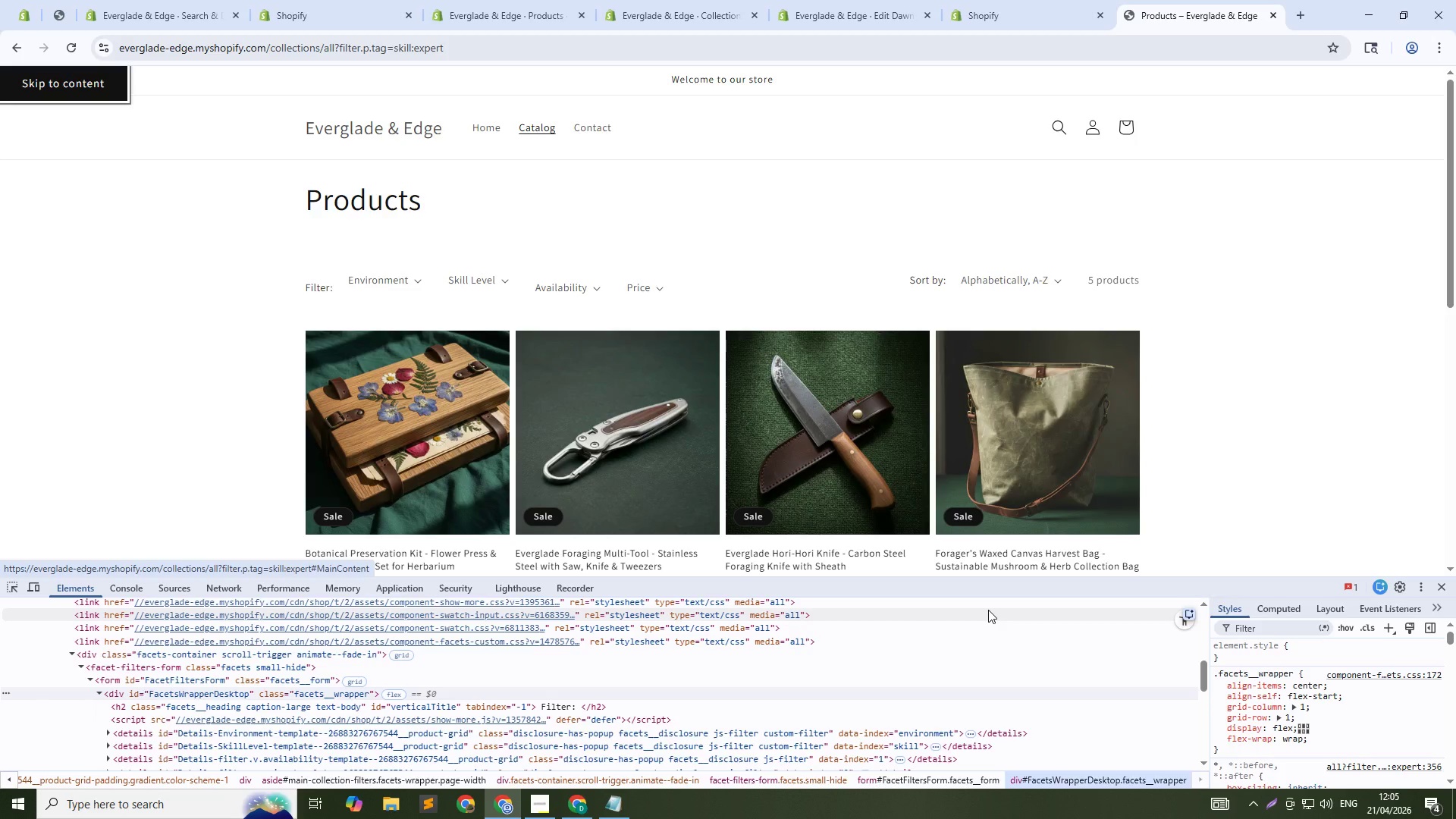 
key(Alt+Tab)
 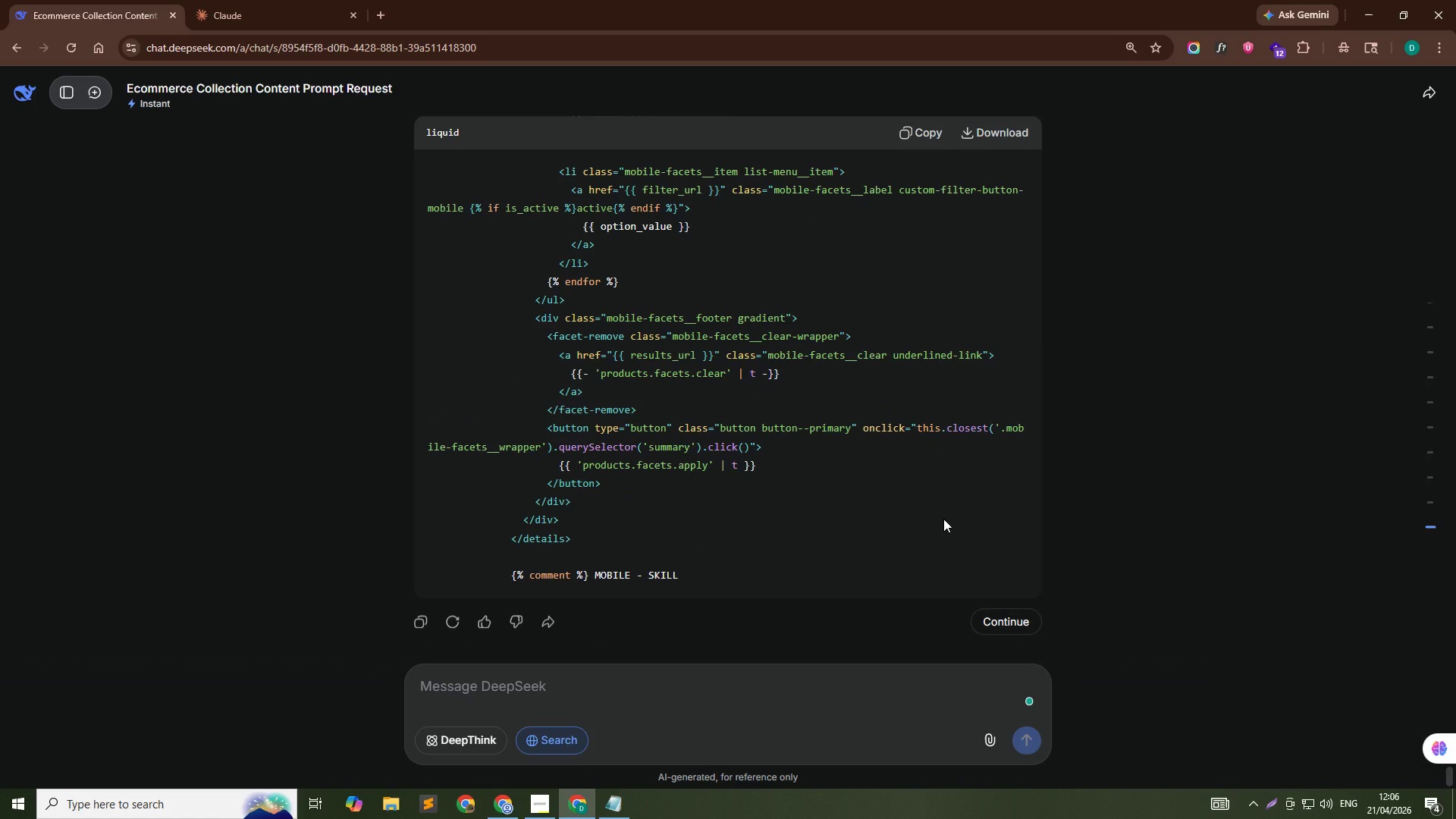 
wait(50.11)
 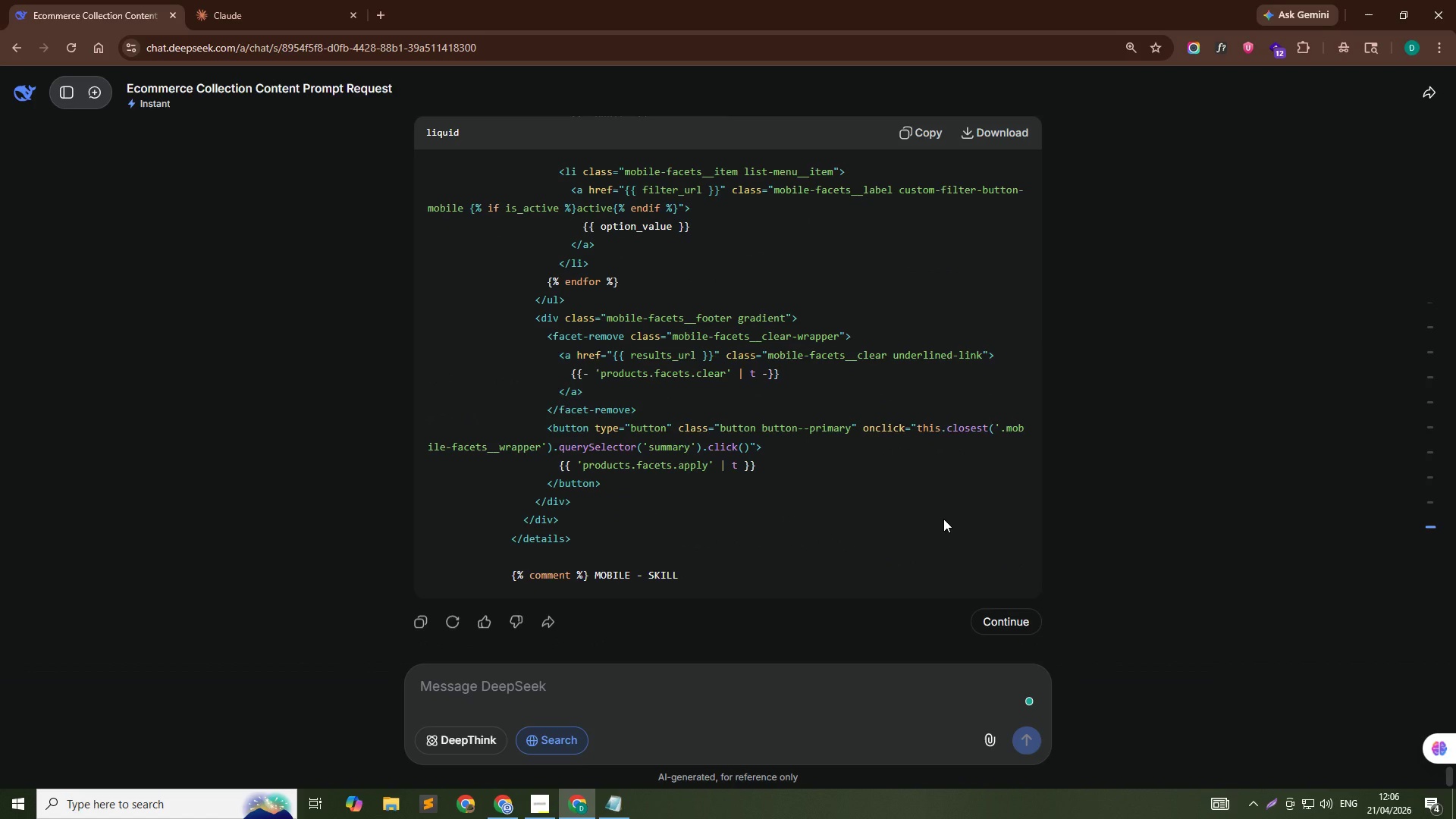 
left_click([1026, 611])
 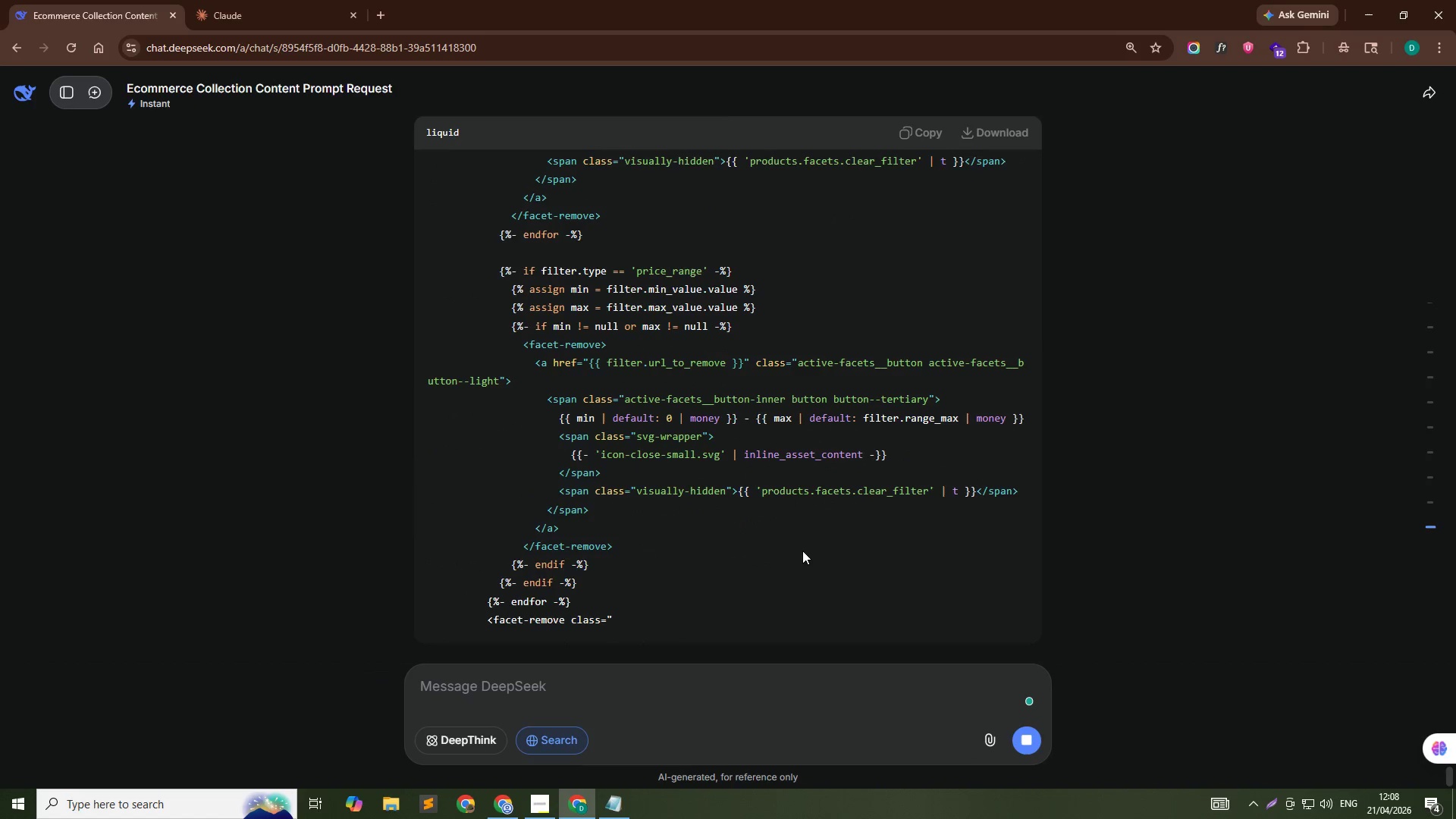 
wait(99.0)
 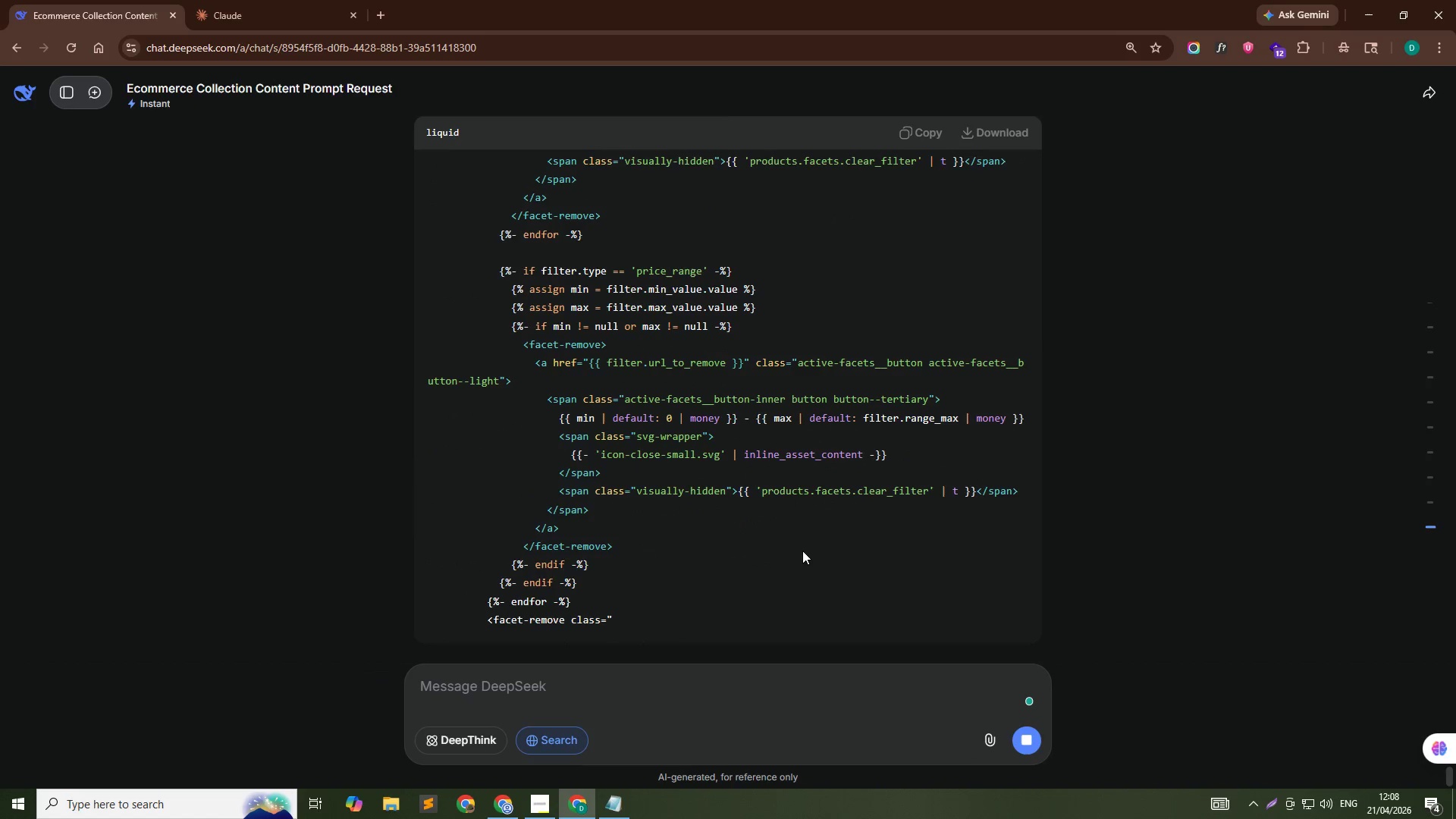 
scroll: coordinate [662, 413], scroll_direction: up, amount: 6.0
 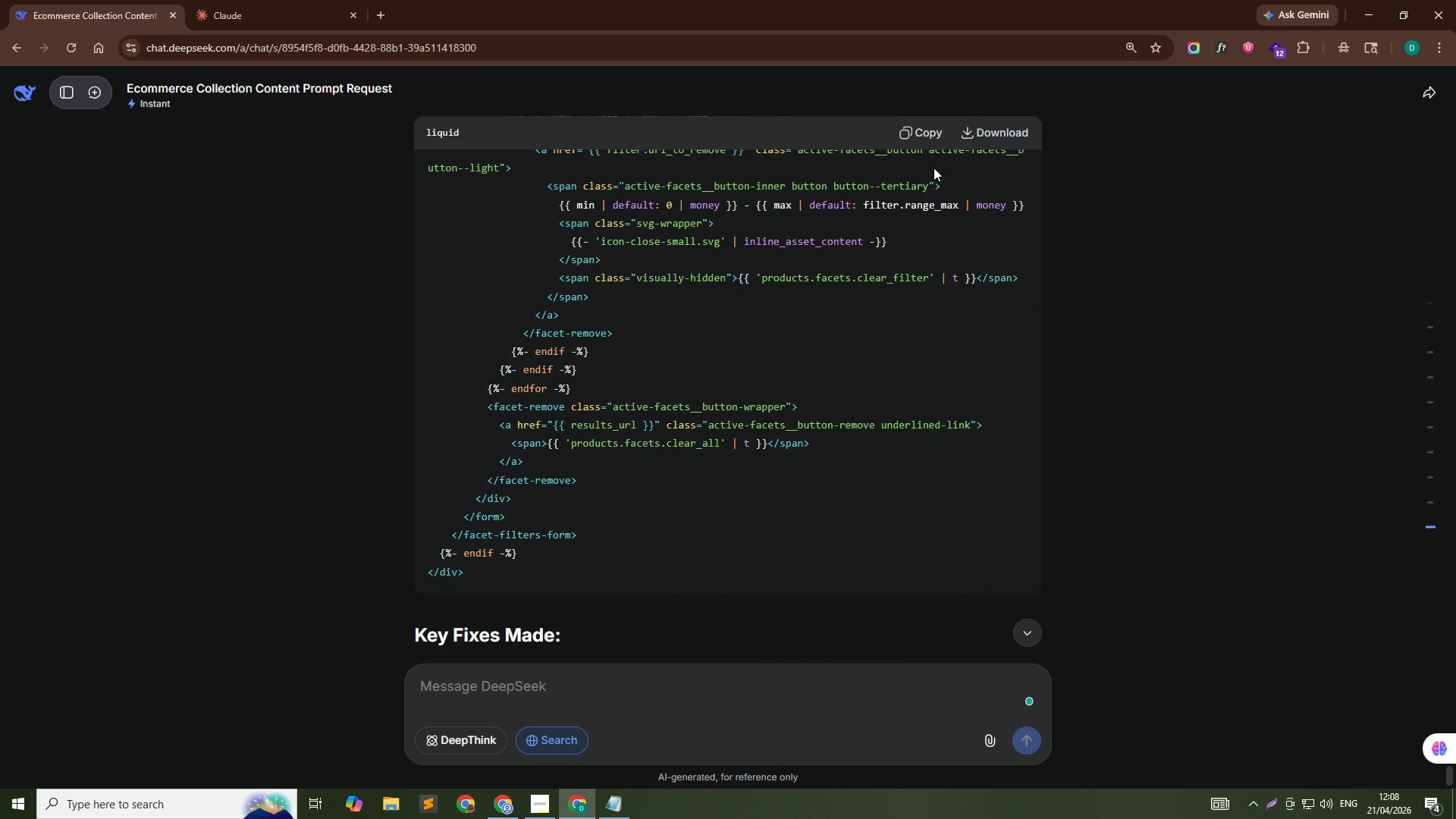 
left_click([918, 124])
 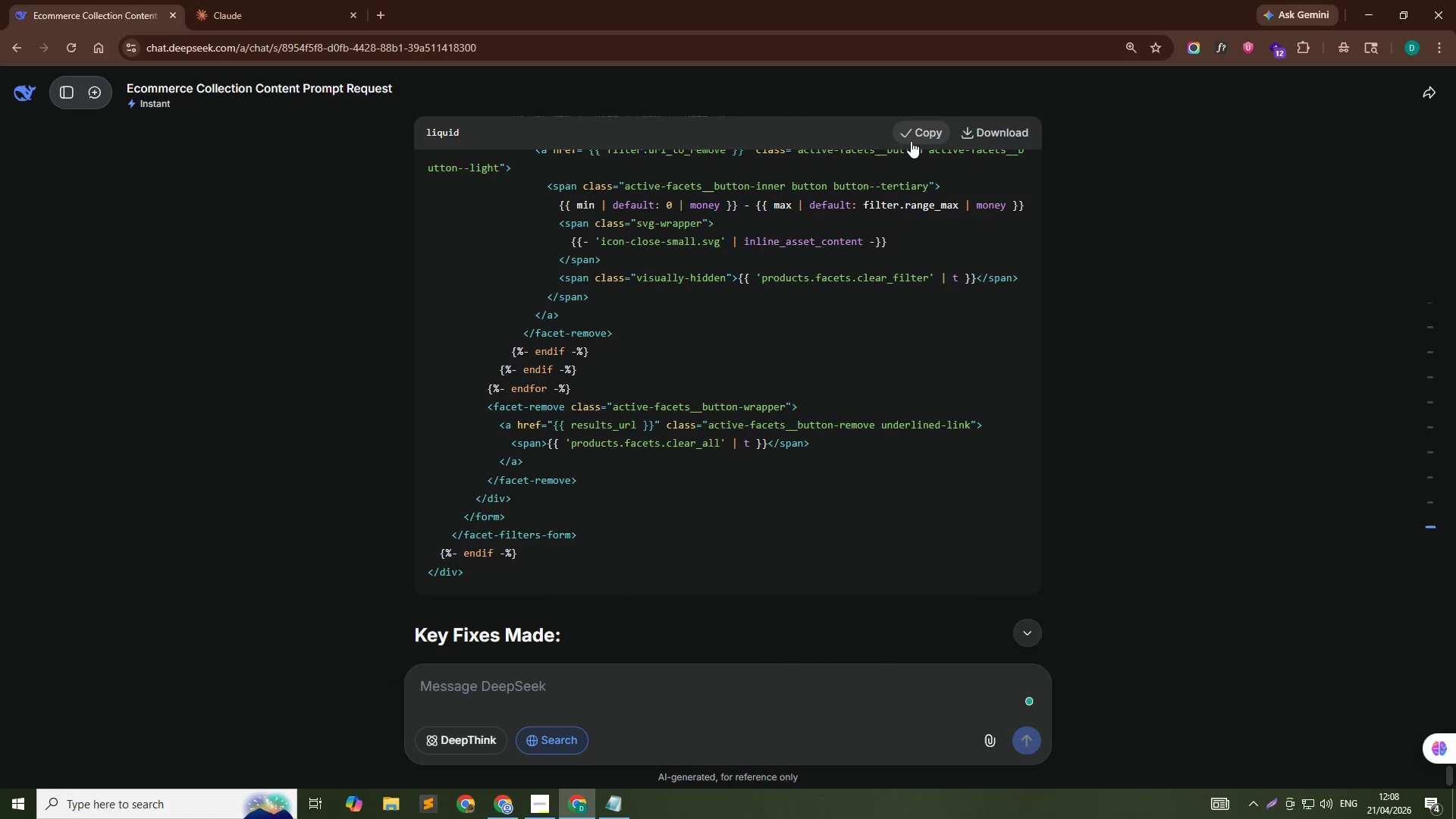 
key(Alt+Tab)
 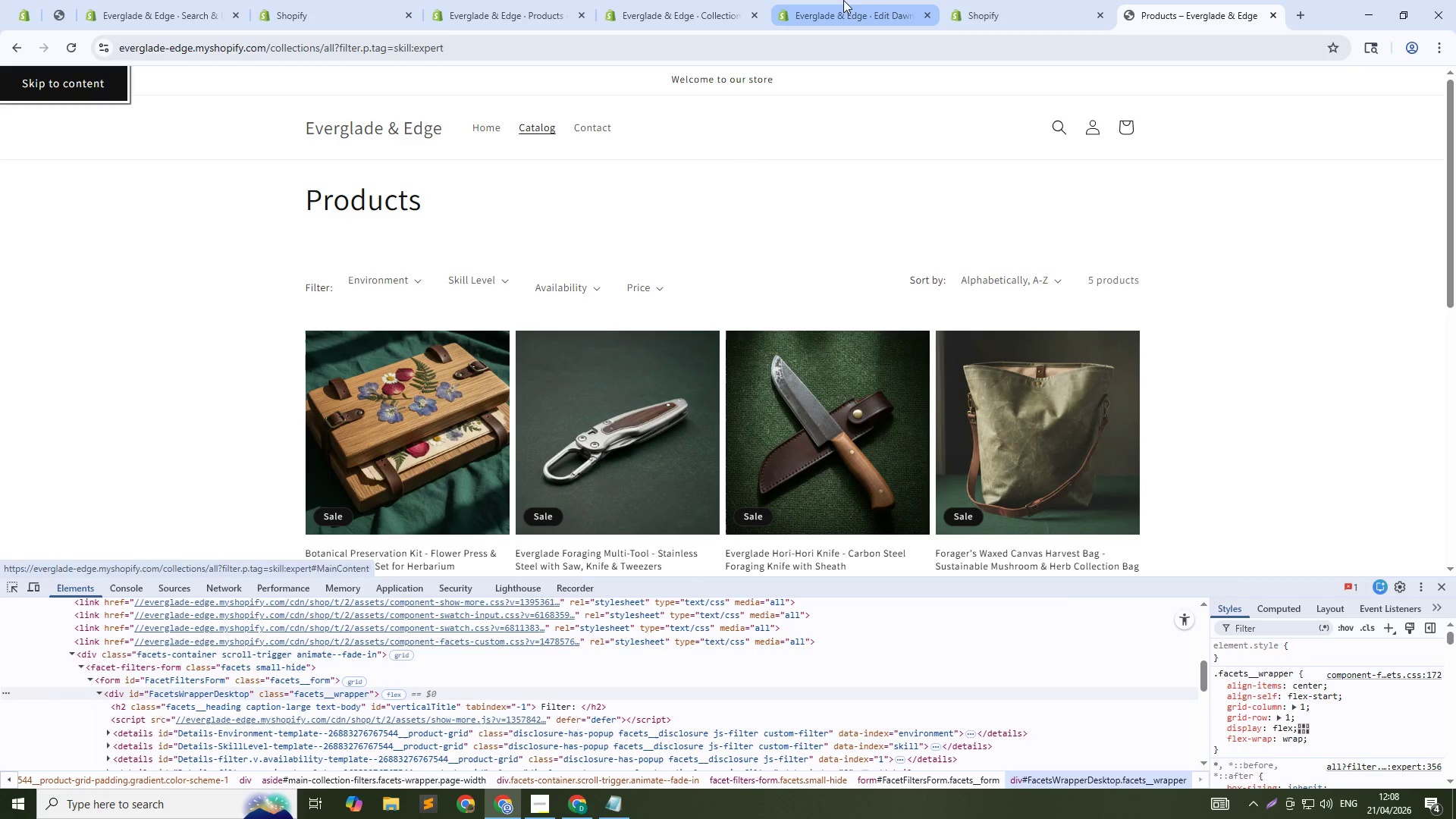 
left_click([971, 0])
 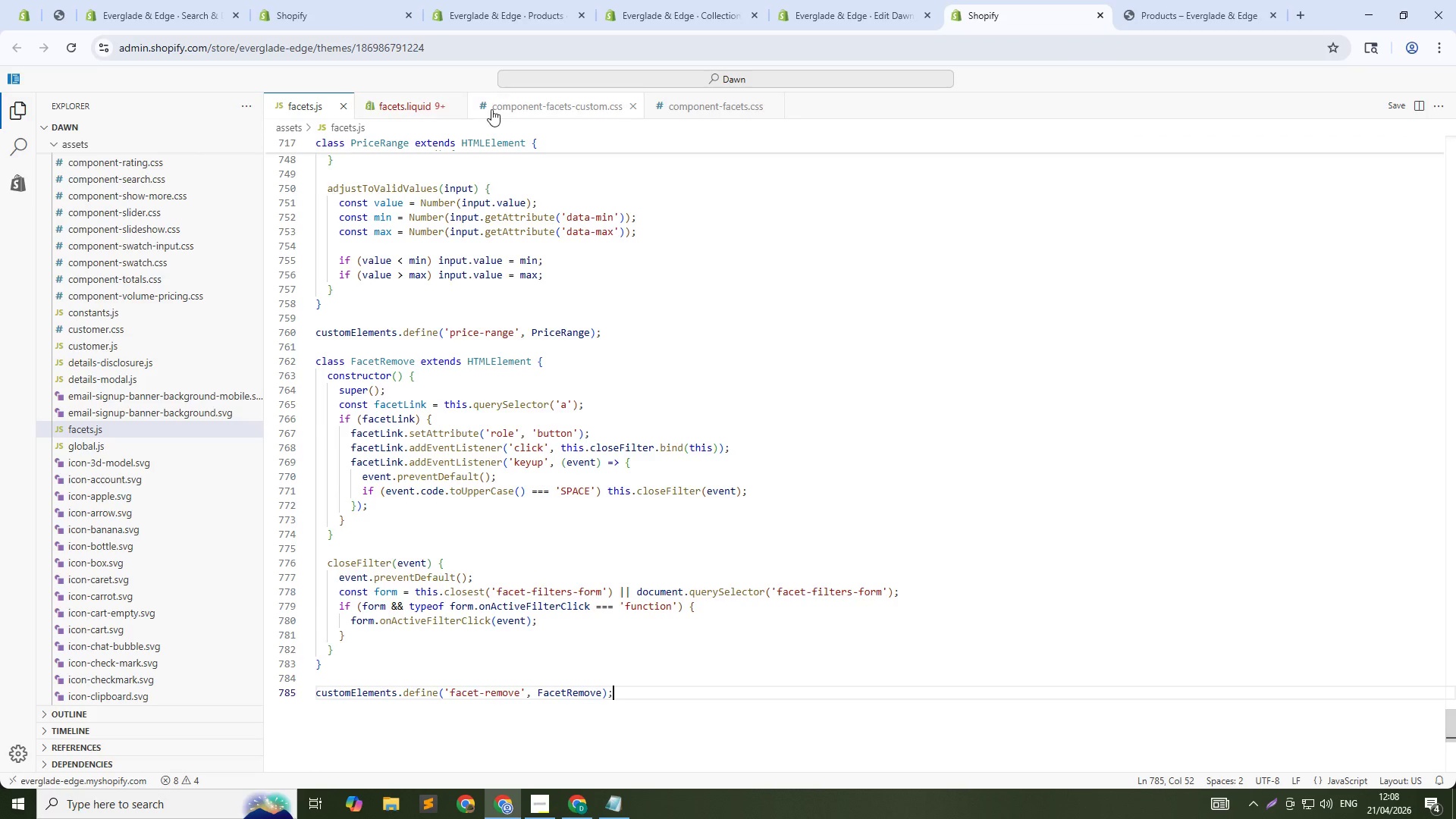 
left_click([424, 109])
 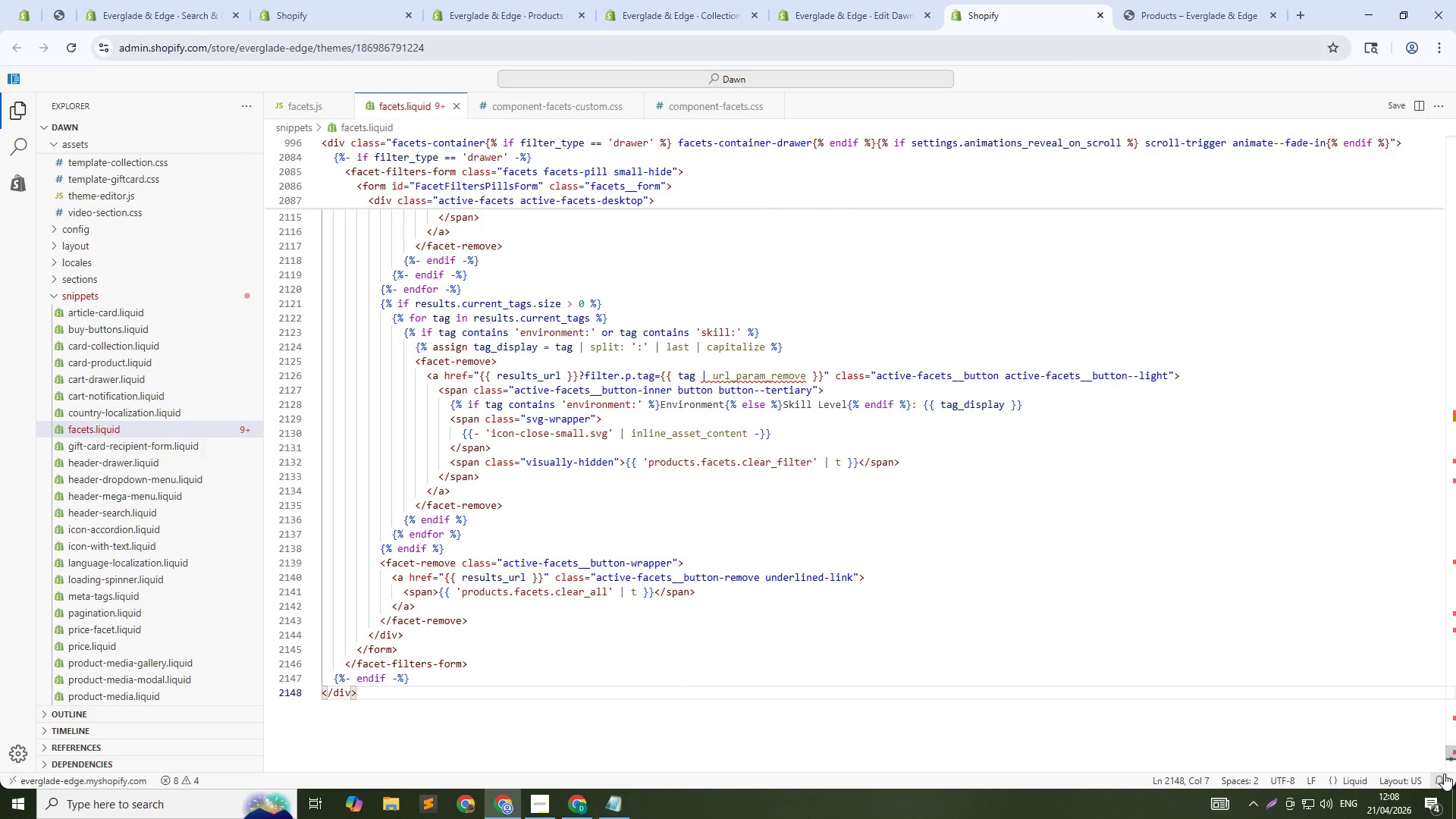 
left_click_drag(start_coordinate=[1454, 746], to_coordinate=[1440, 232])
 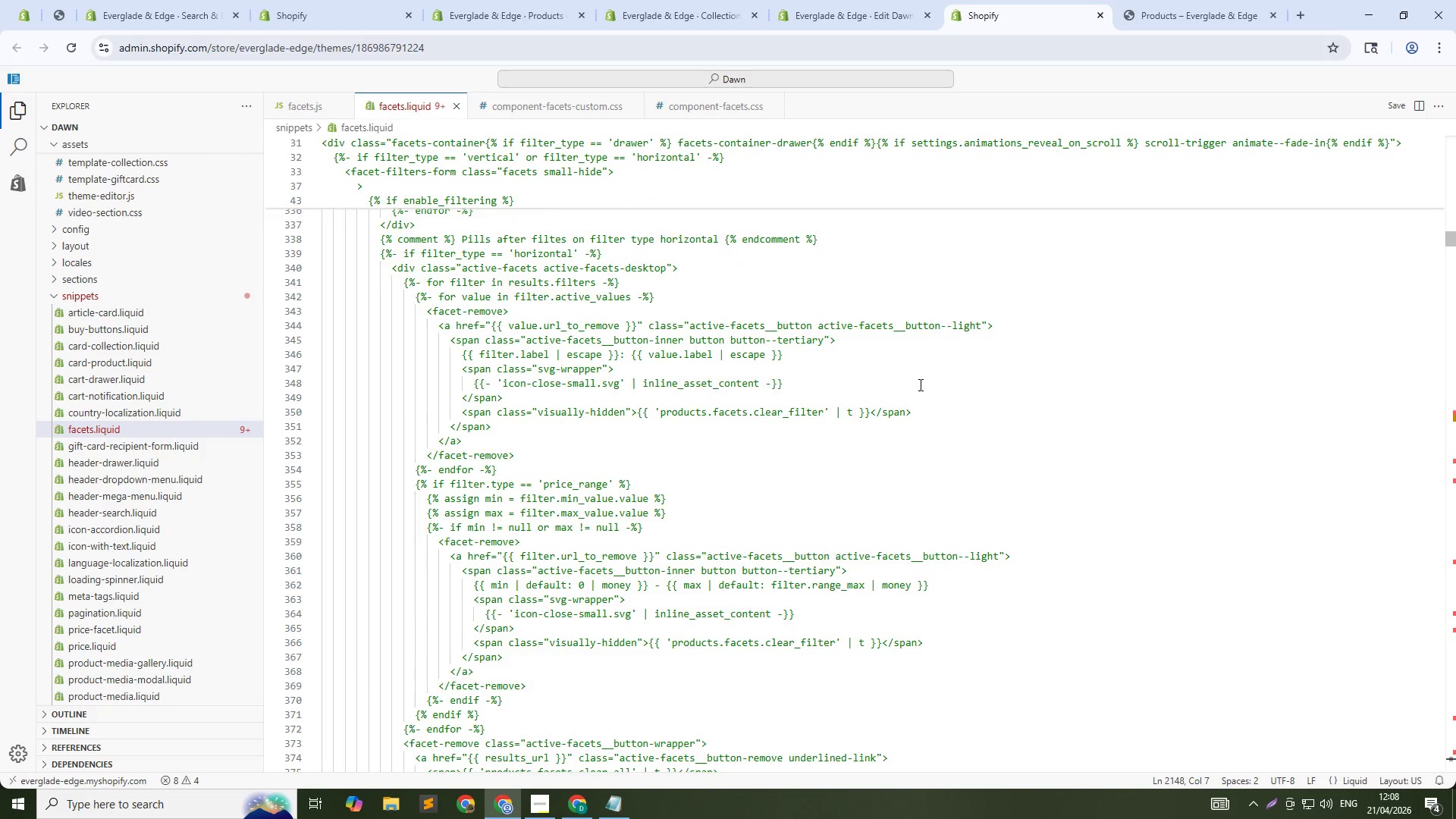 
scroll: coordinate [691, 559], scroll_direction: down, amount: 148.0
 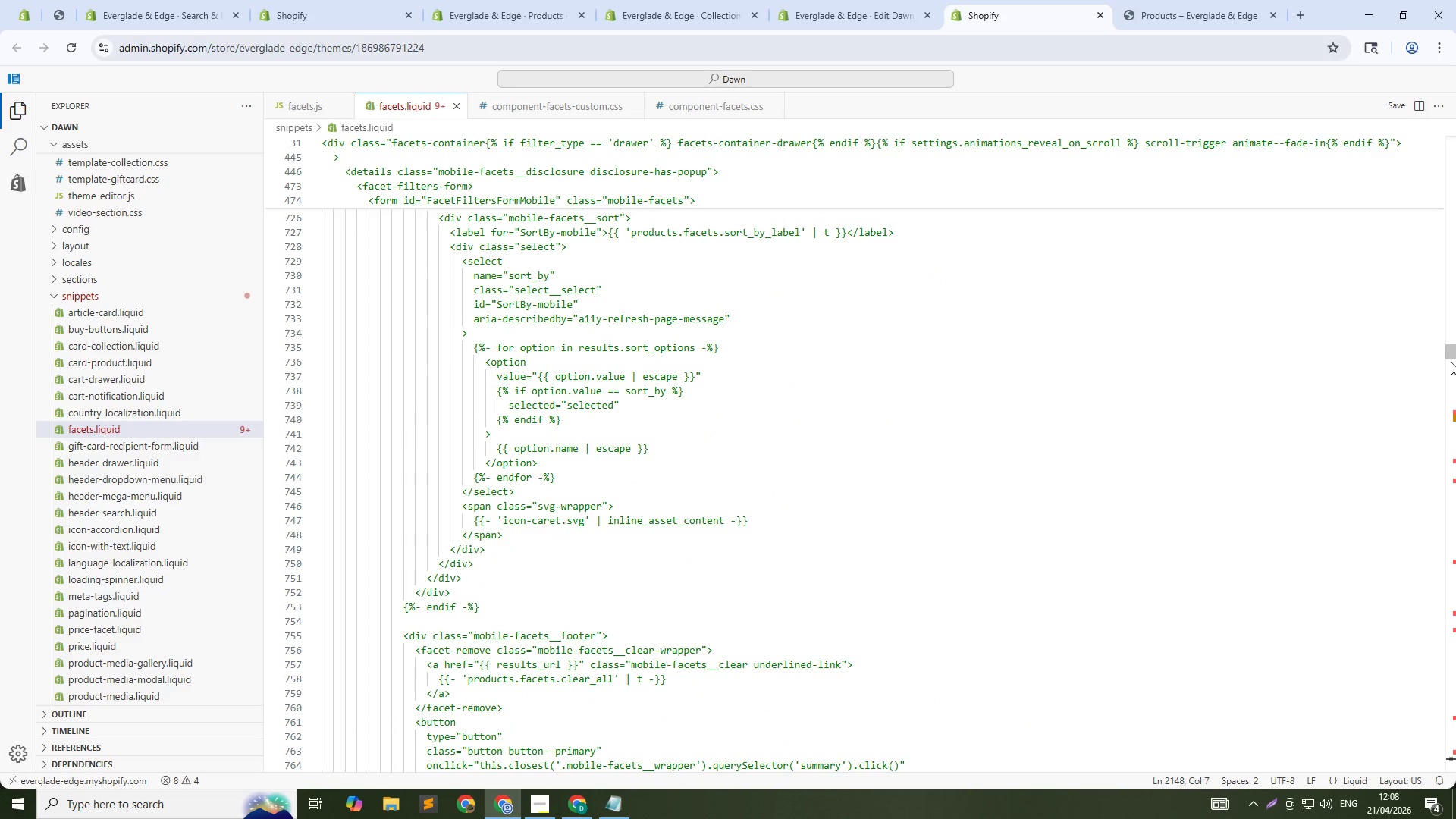 
left_click_drag(start_coordinate=[1450, 356], to_coordinate=[1455, 419])
 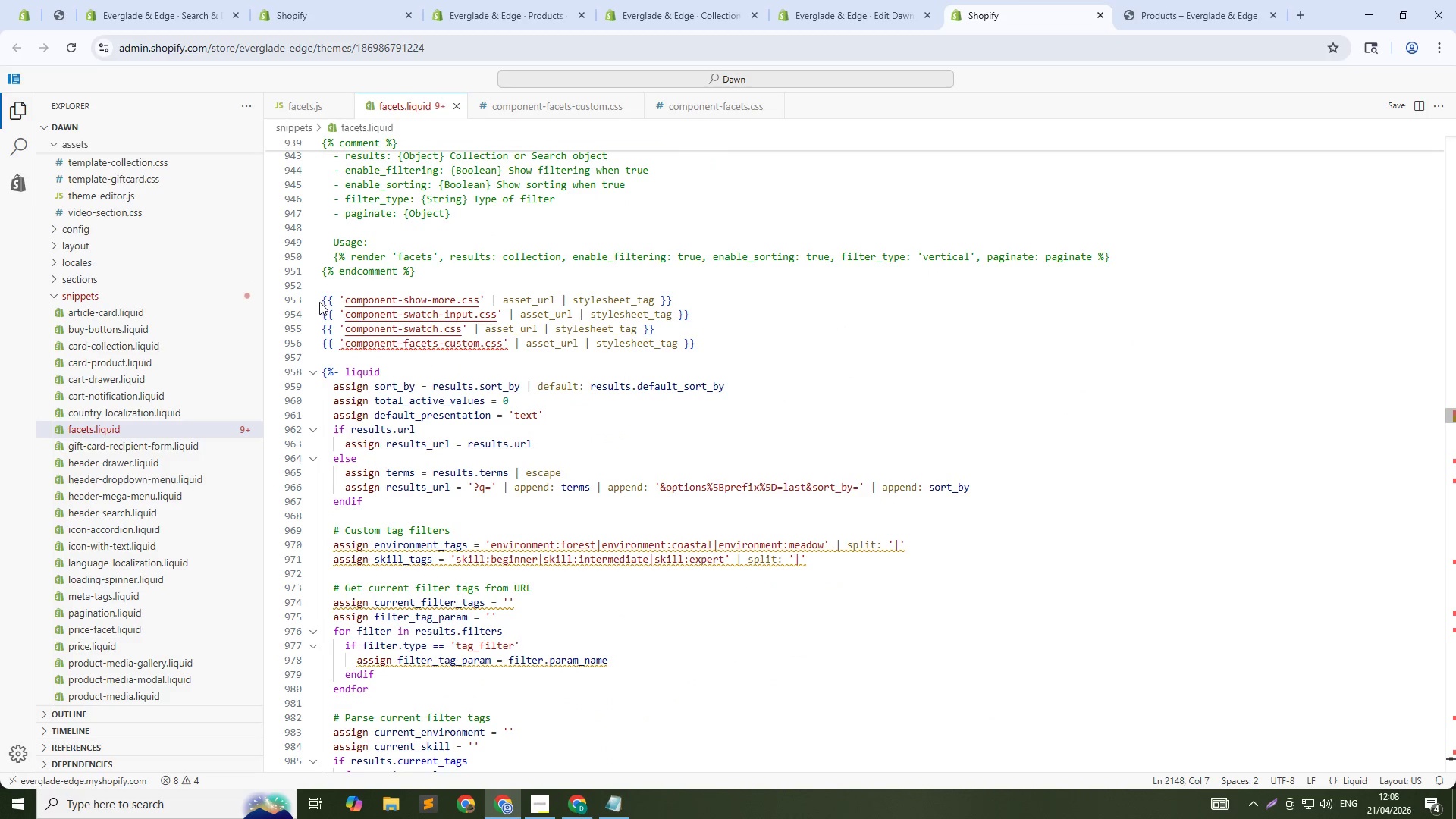 
left_click([327, 297])
 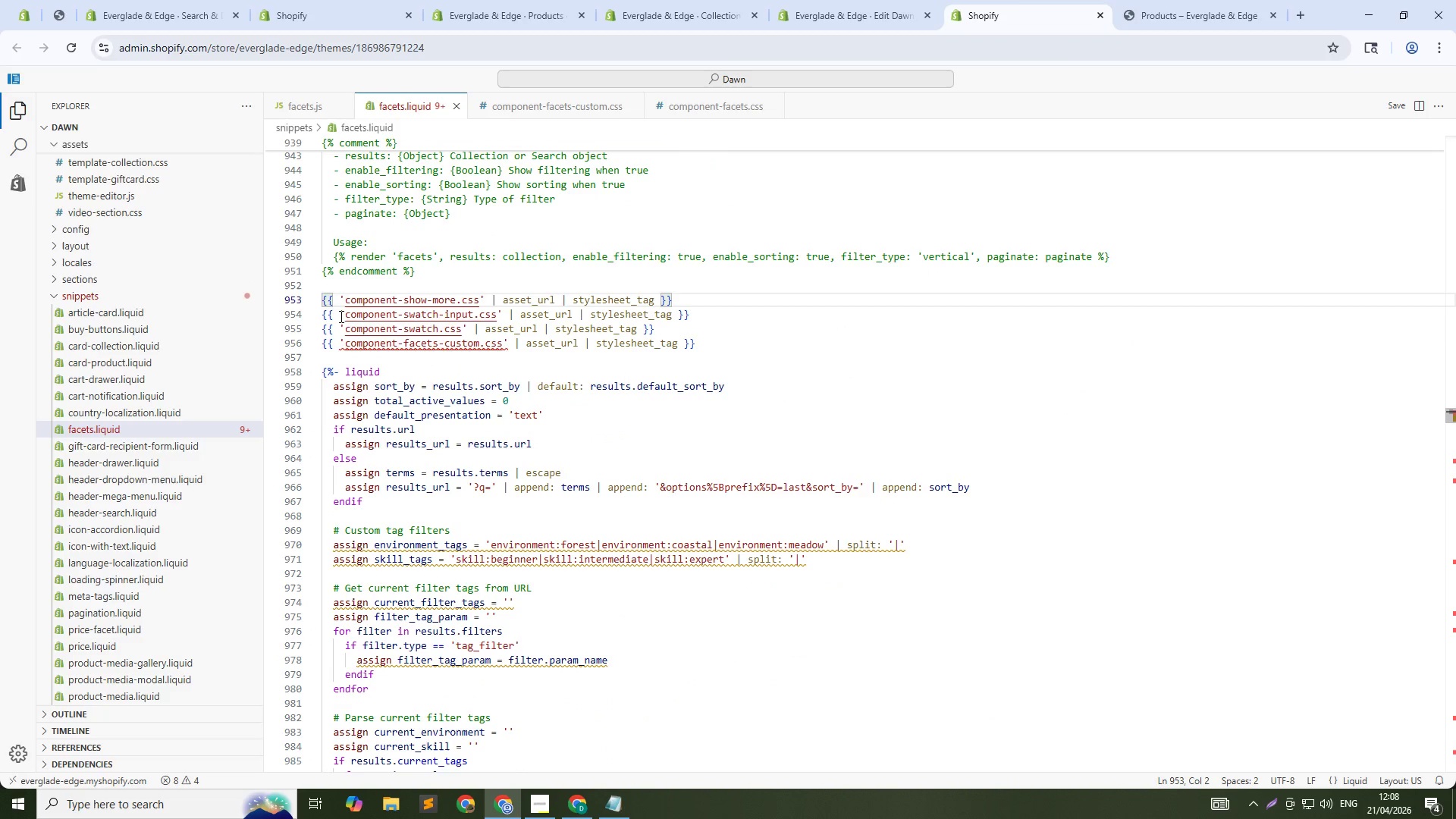 
key(ArrowLeft)
 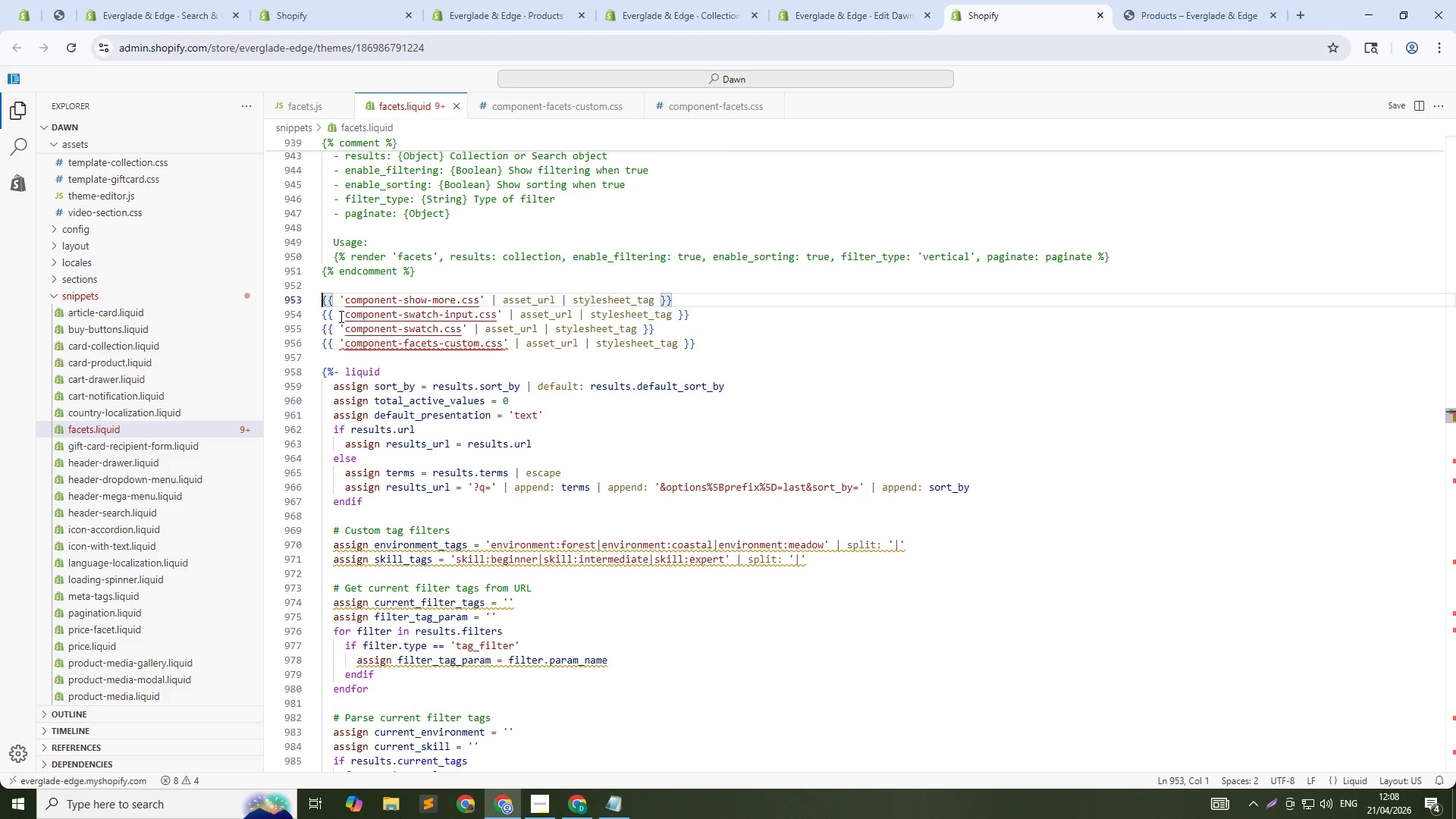 
hold_key(key=ControlLeft, duration=0.73)
 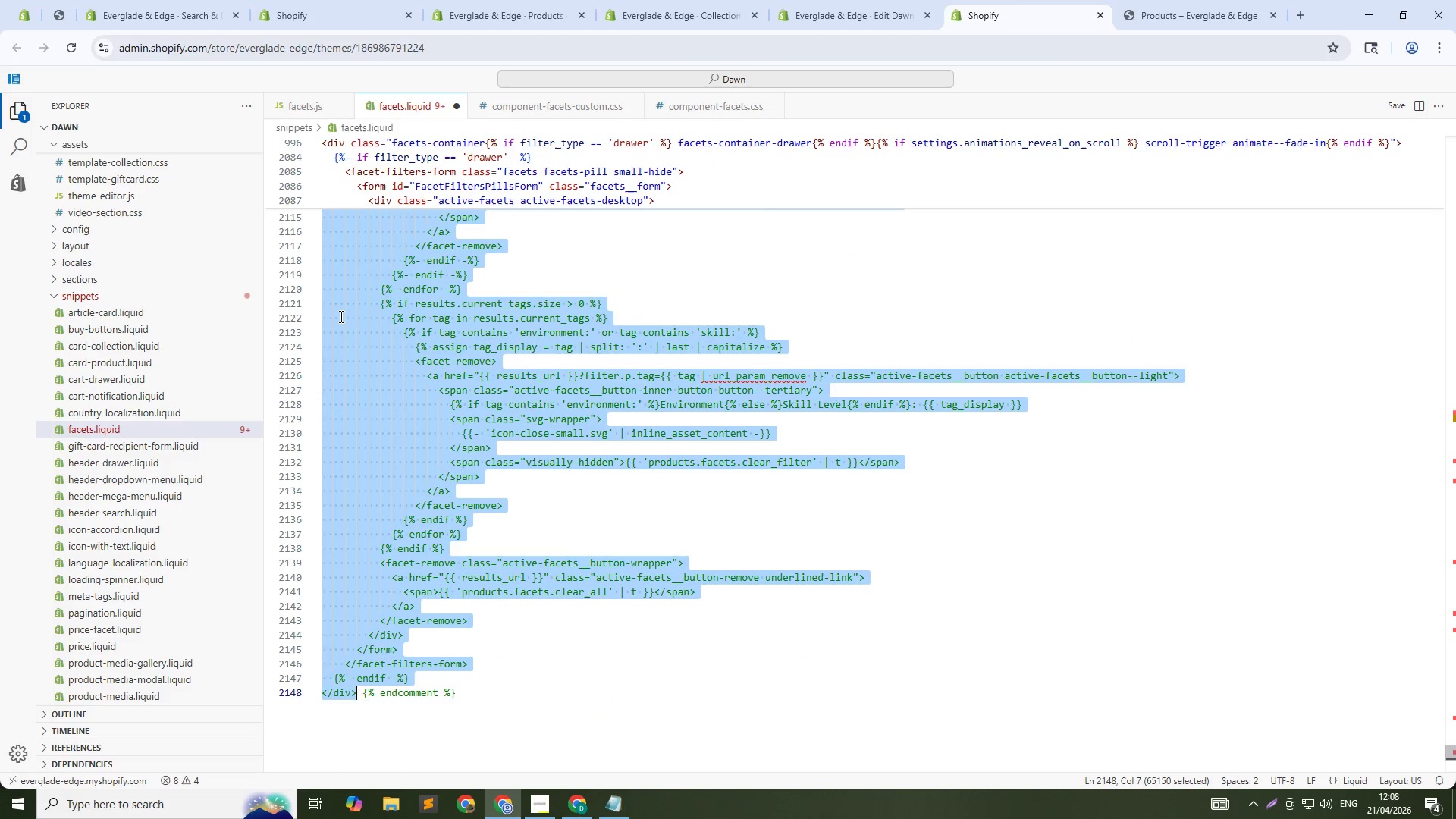 
key(Shift+End)
 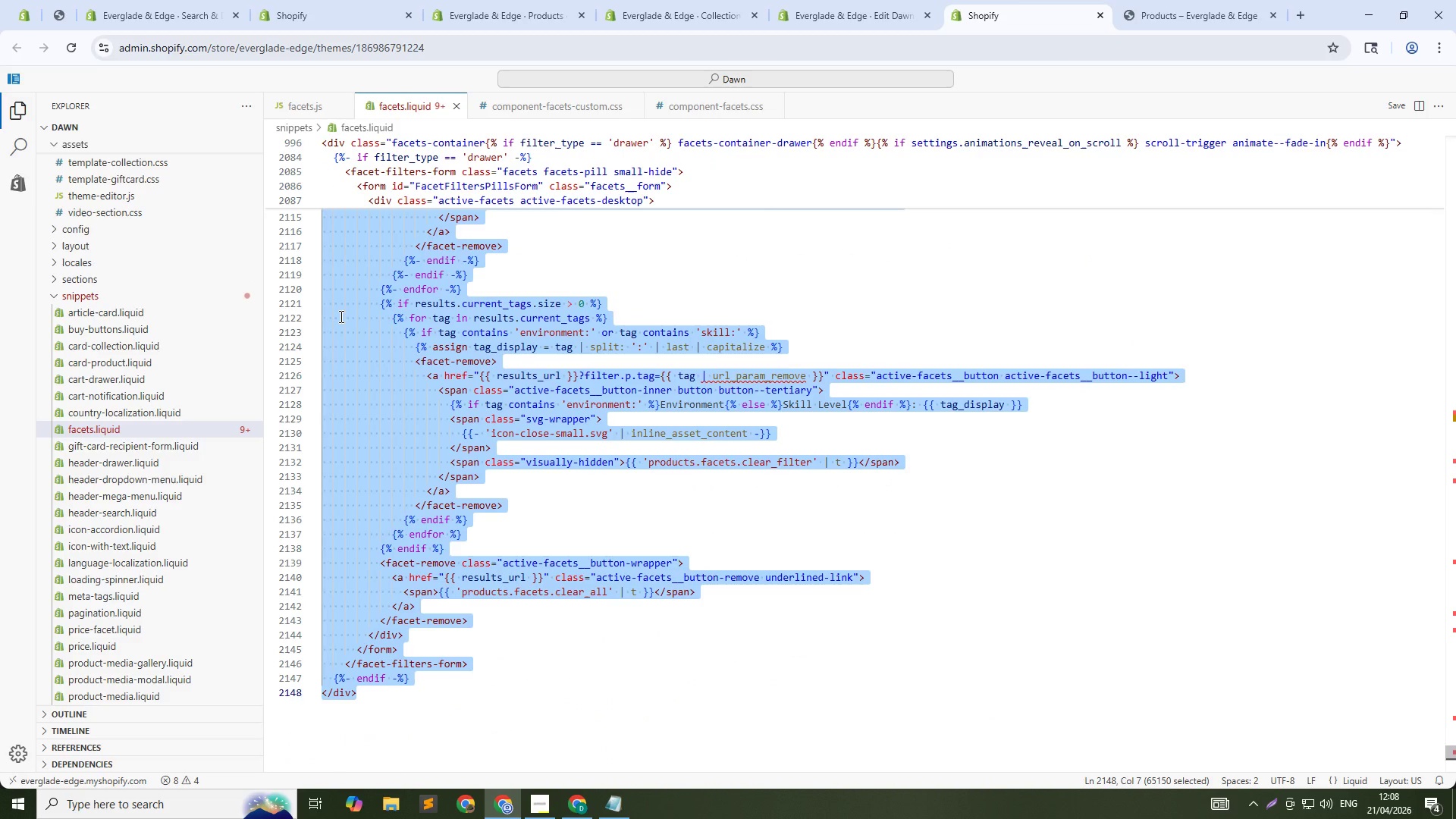 
key(Control+Slash)
 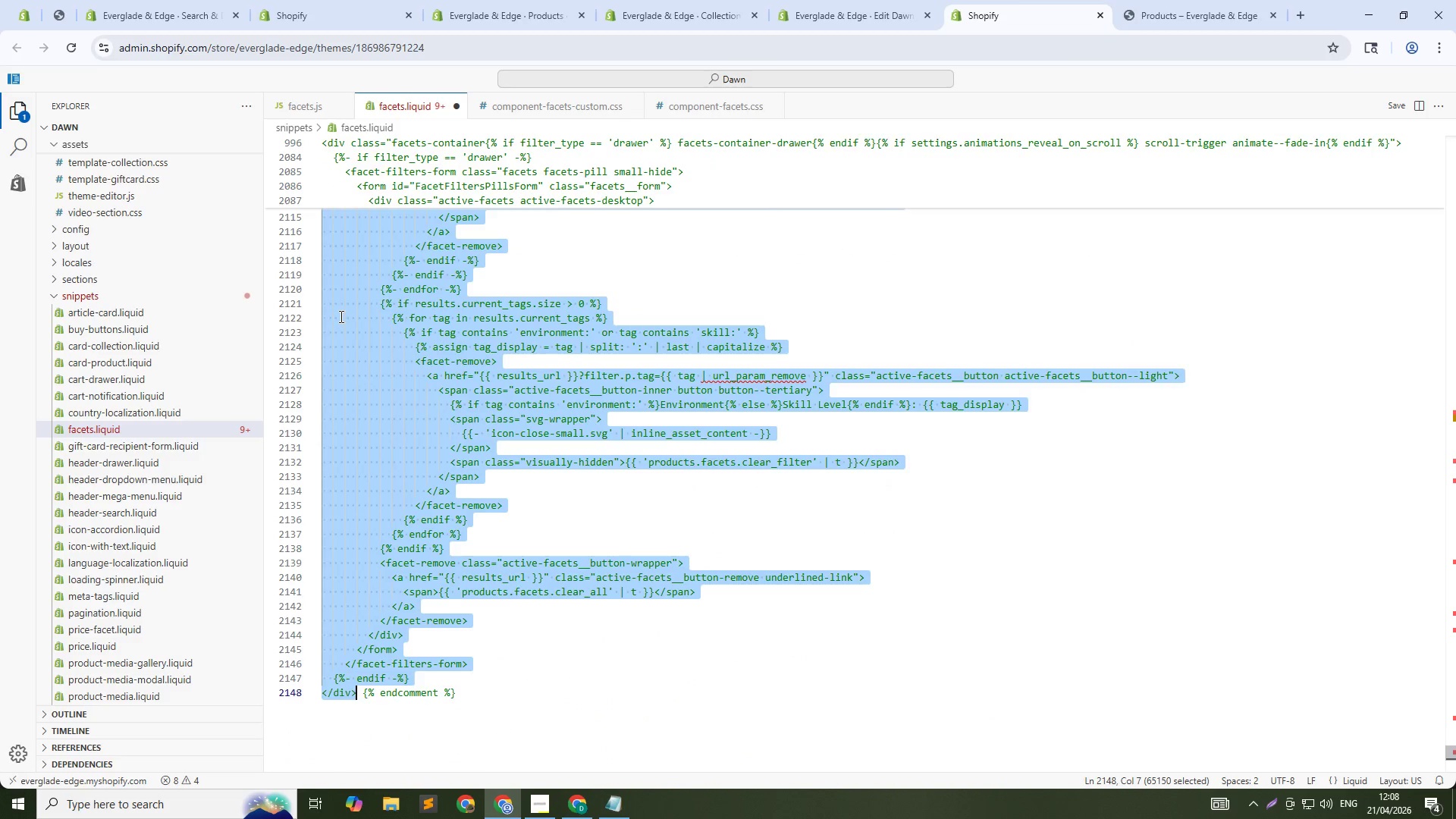 
key(ArrowUp)
 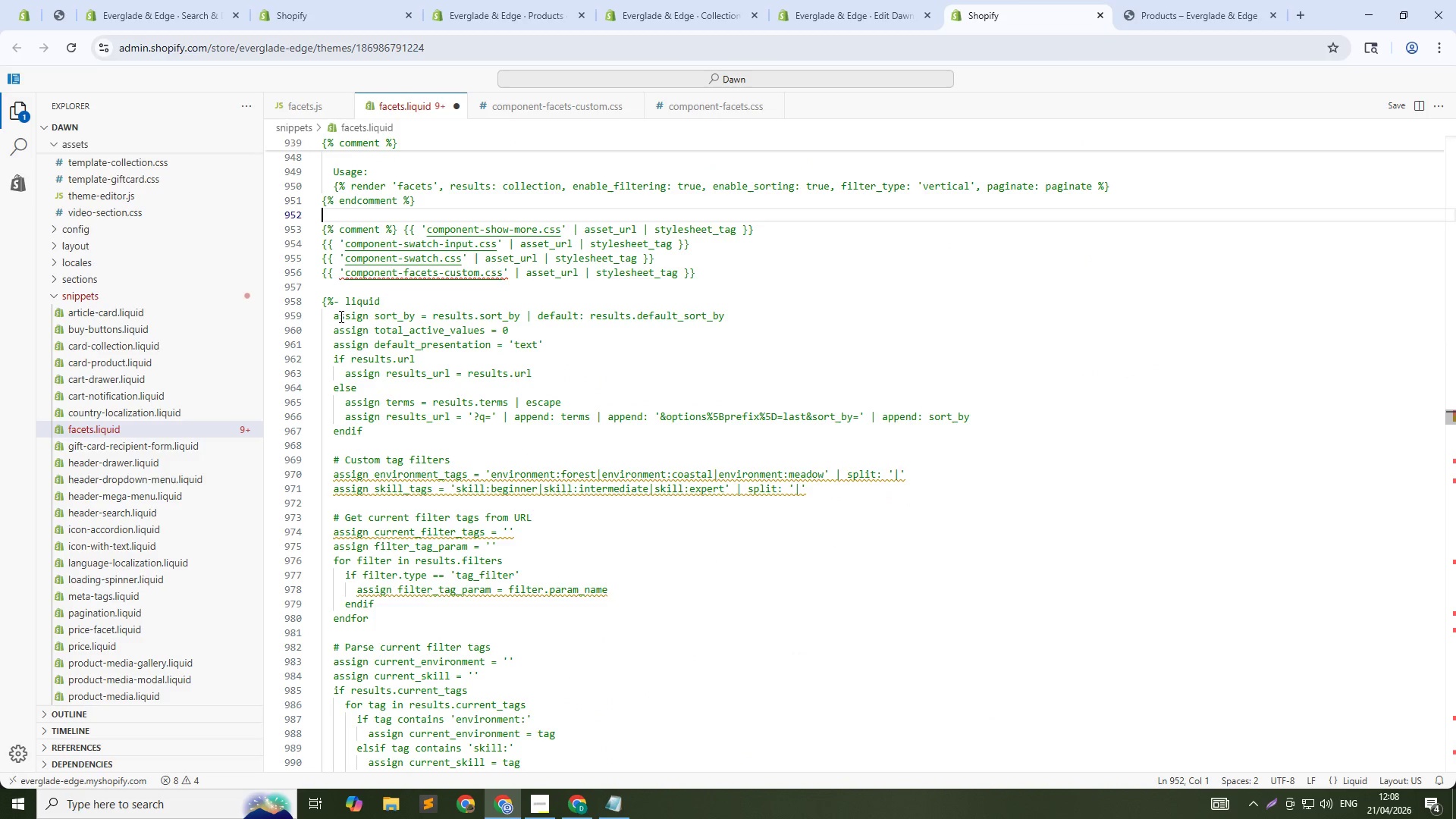 
key(Control+V)
 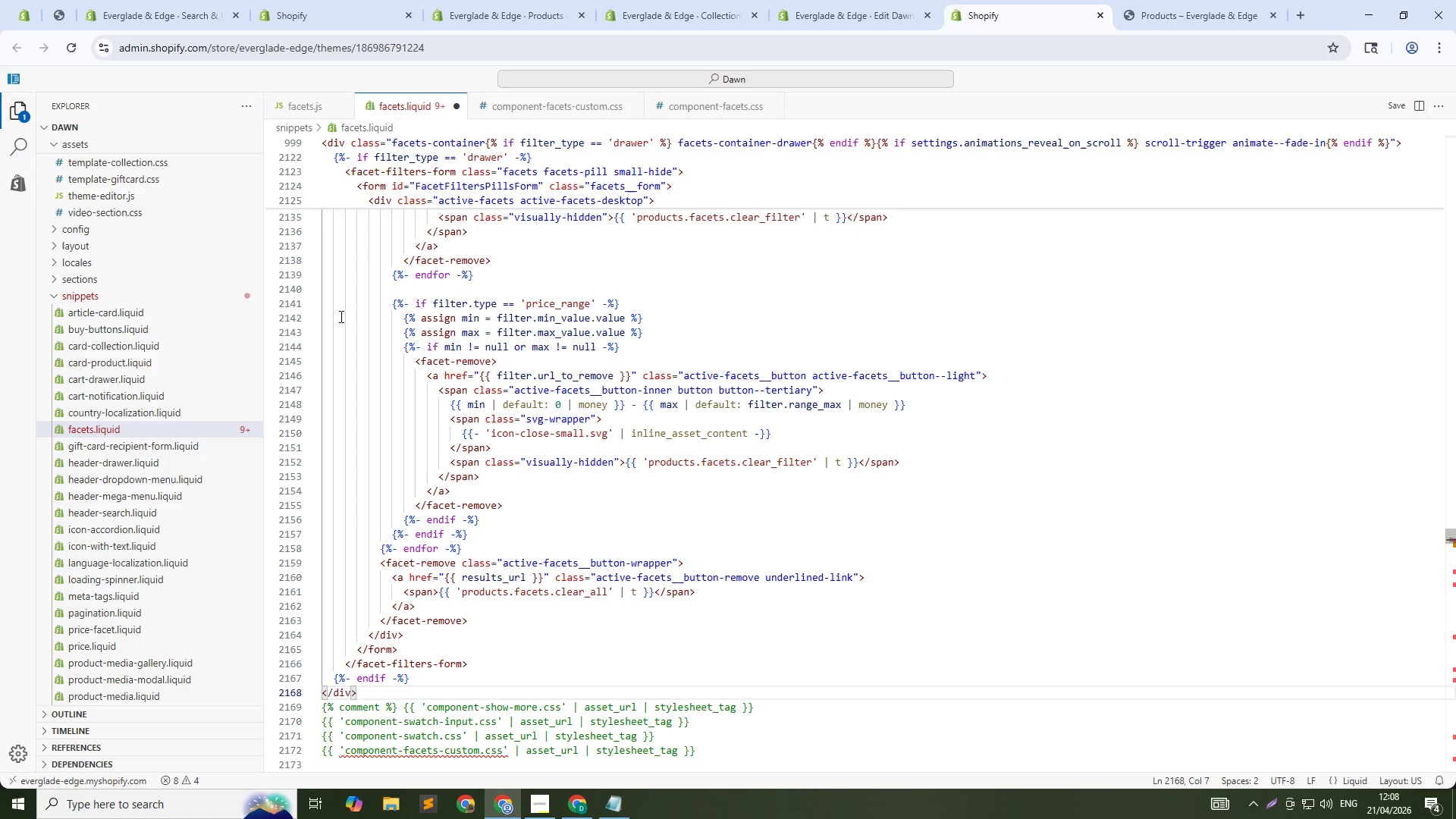 
key(Control+S)
 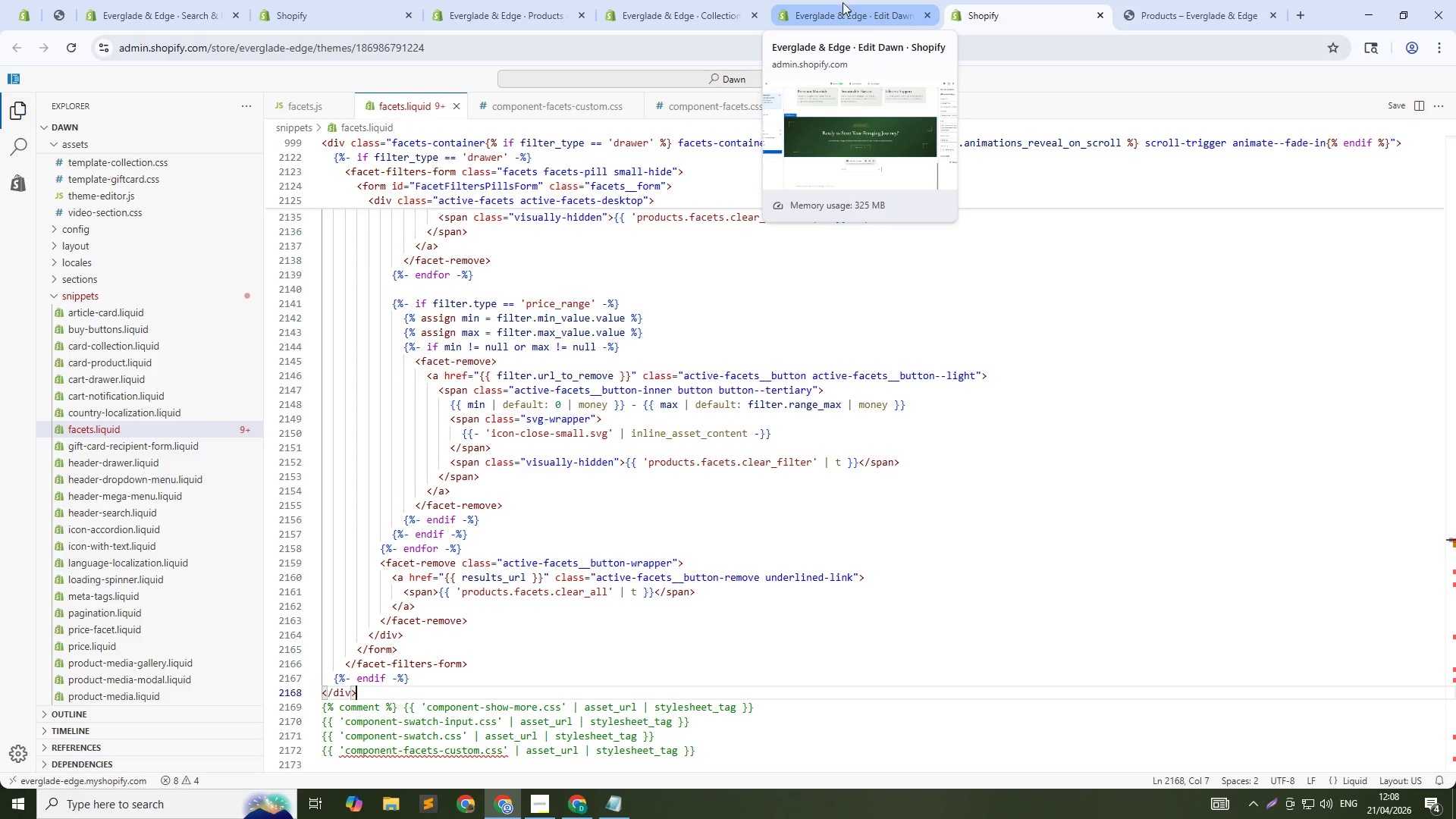 
left_click([1186, 0])
 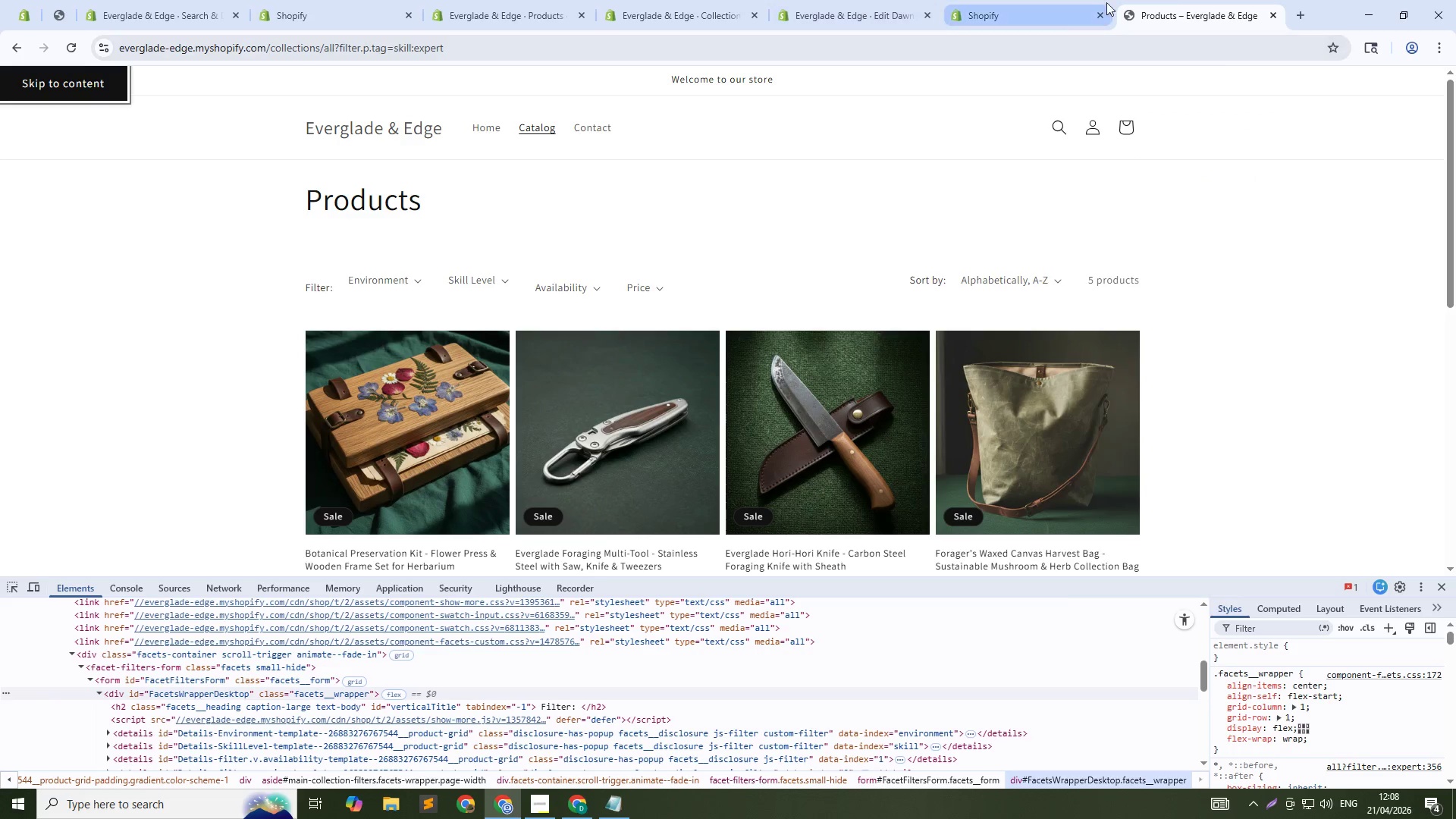 
middle_click([1246, 0])
 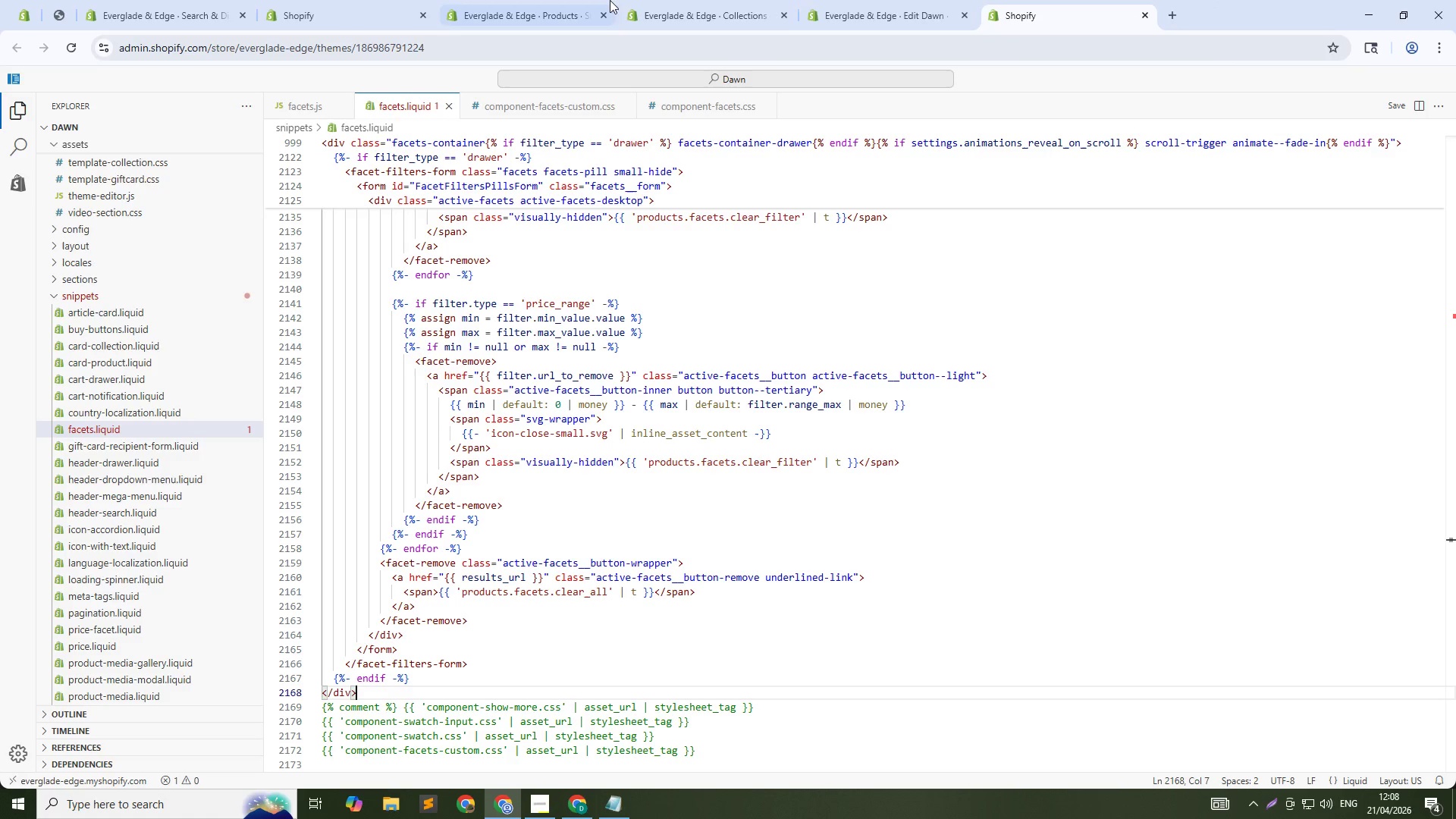 
left_click([898, 2])
 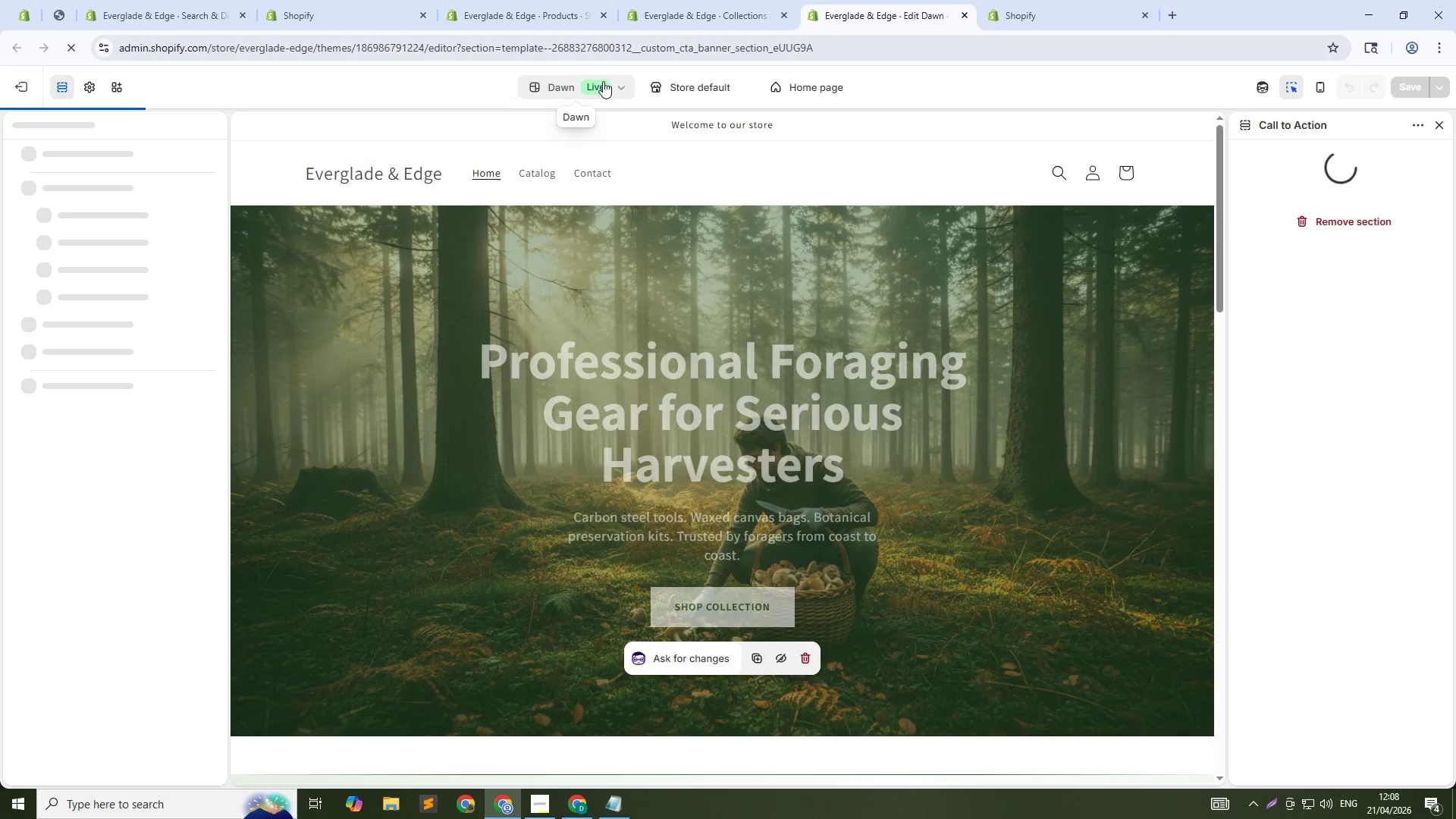 
left_click([617, 82])
 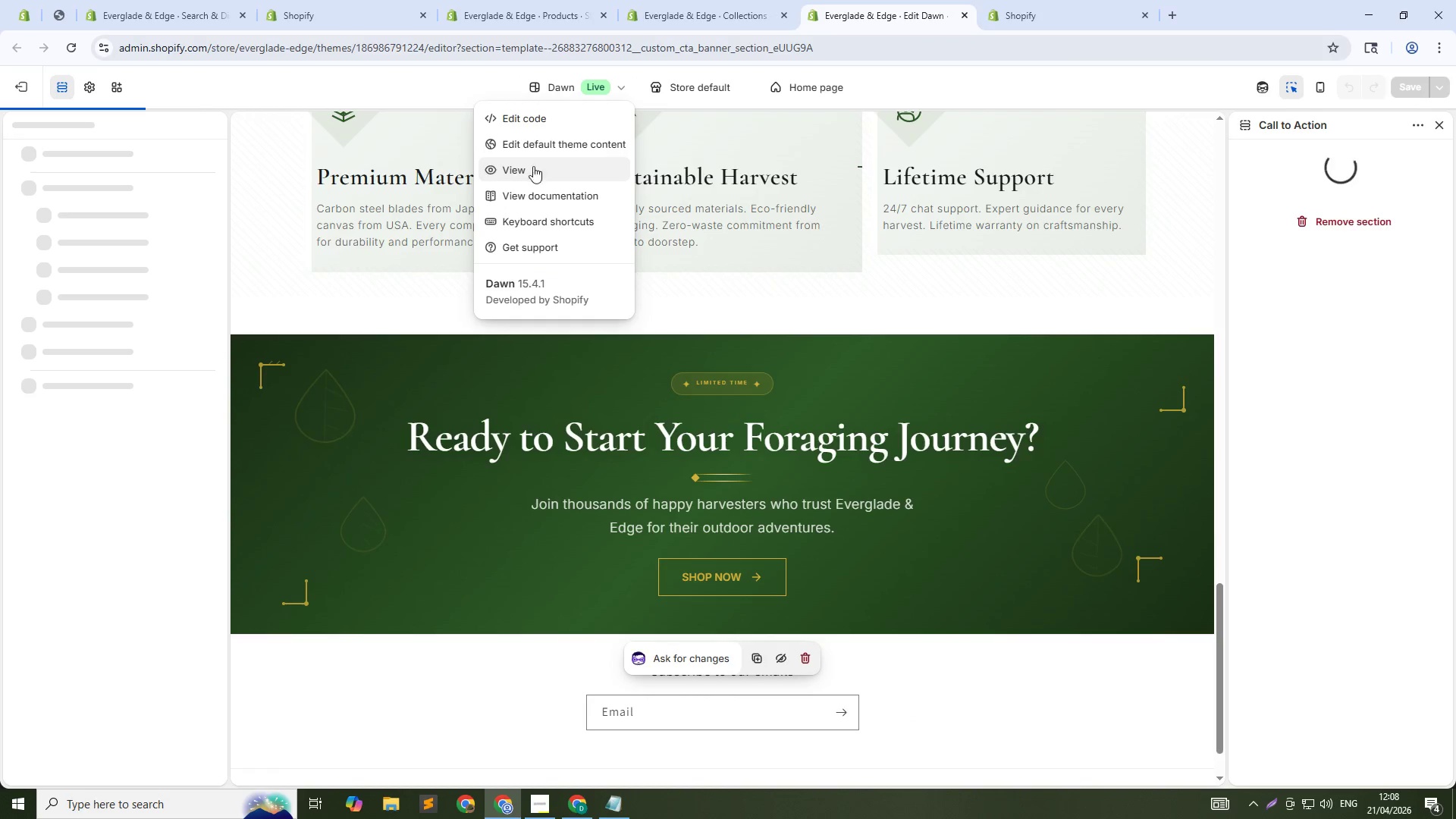 
left_click([533, 162])
 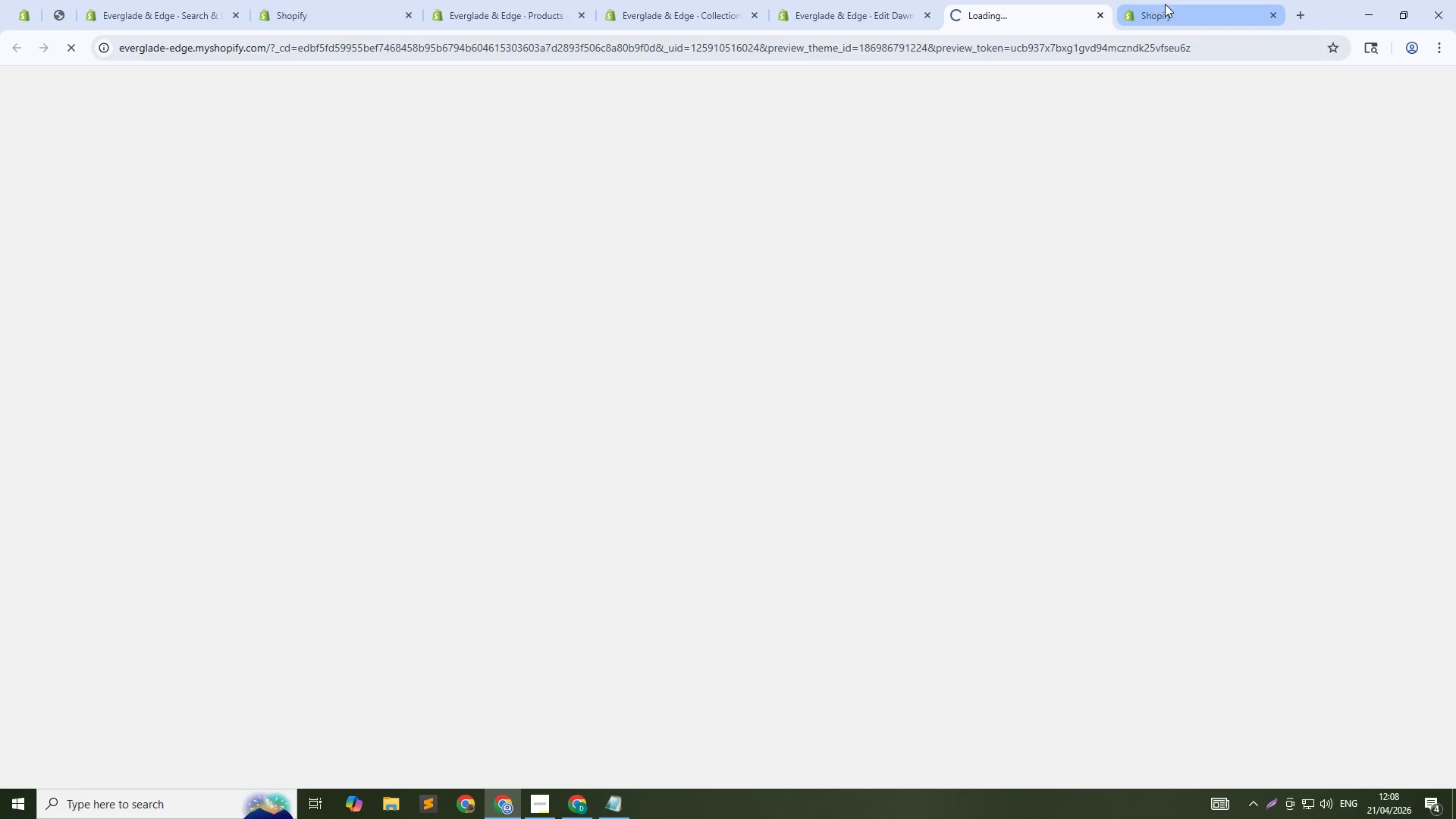 
left_click_drag(start_coordinate=[1021, 14], to_coordinate=[1126, 16])
 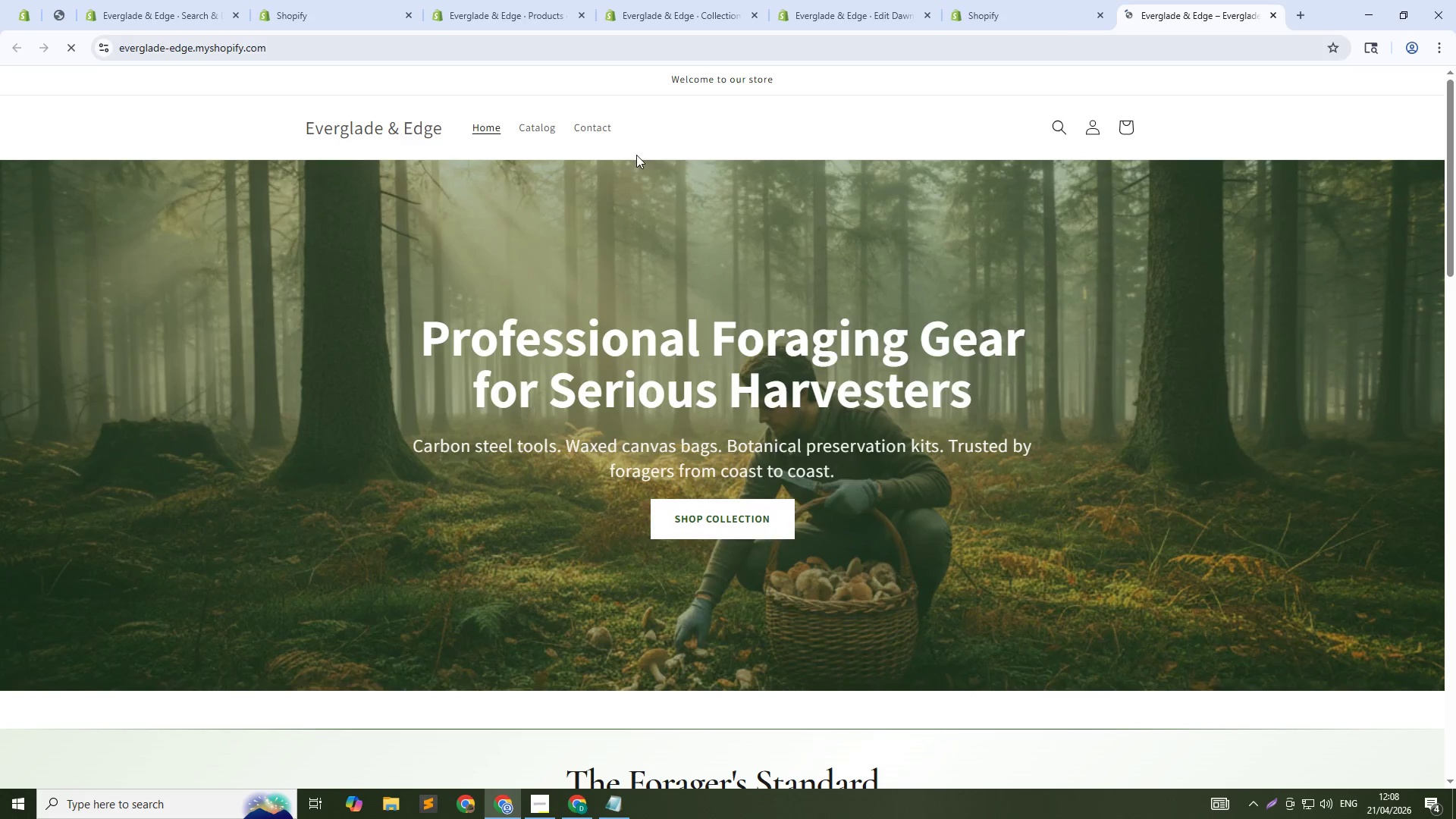 
left_click([540, 124])
 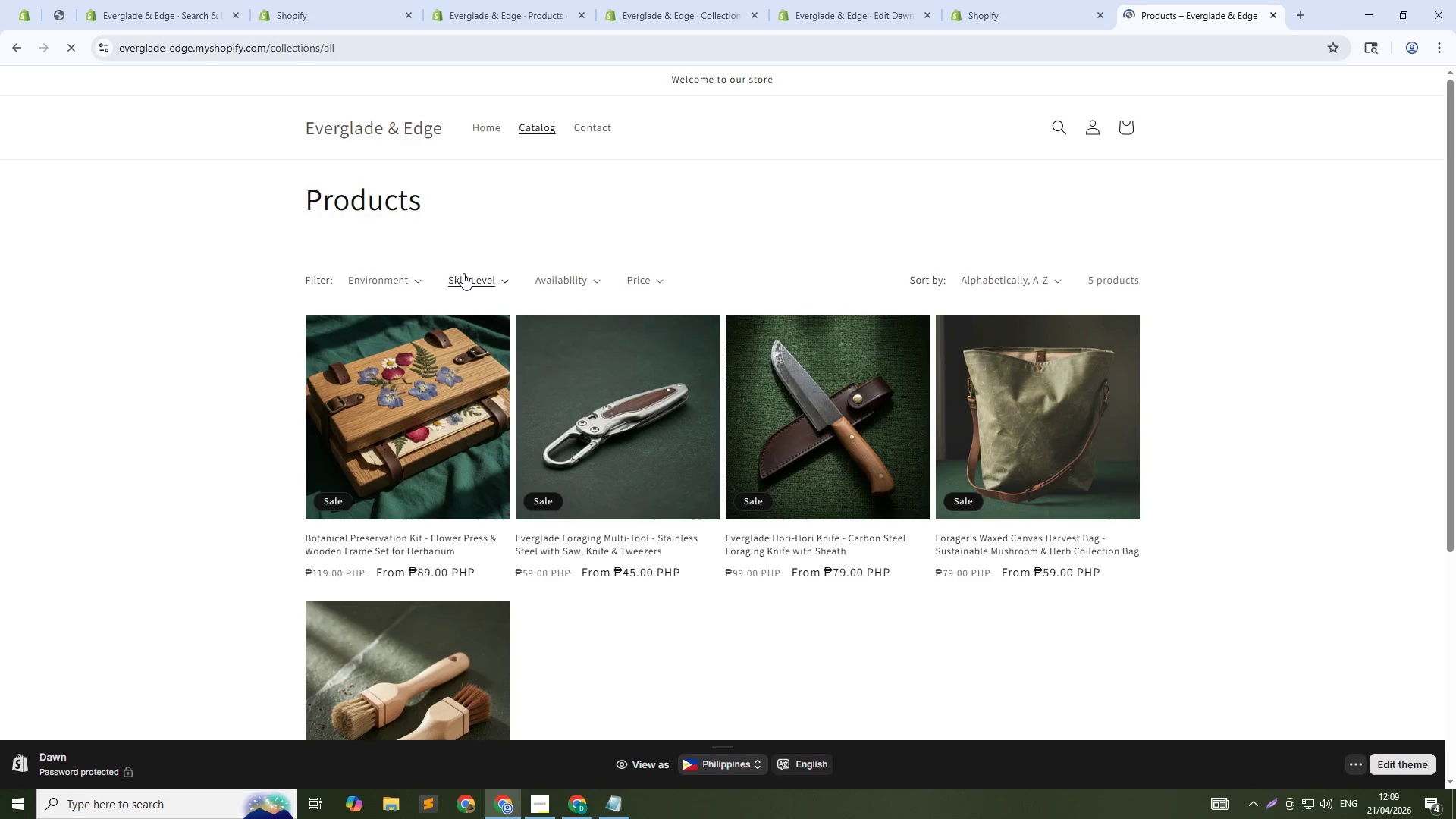 
left_click([410, 284])
 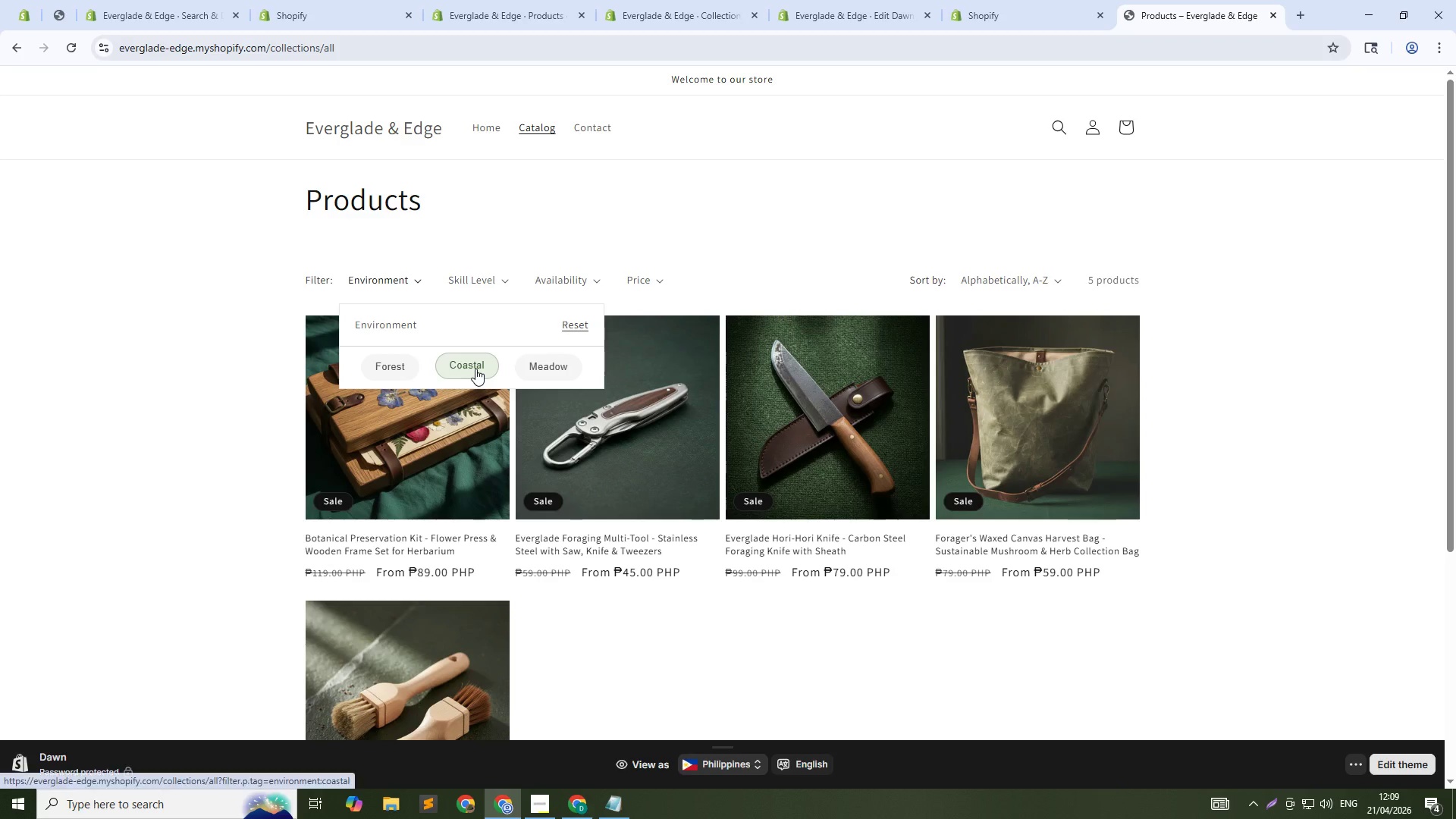 
left_click([475, 369])
 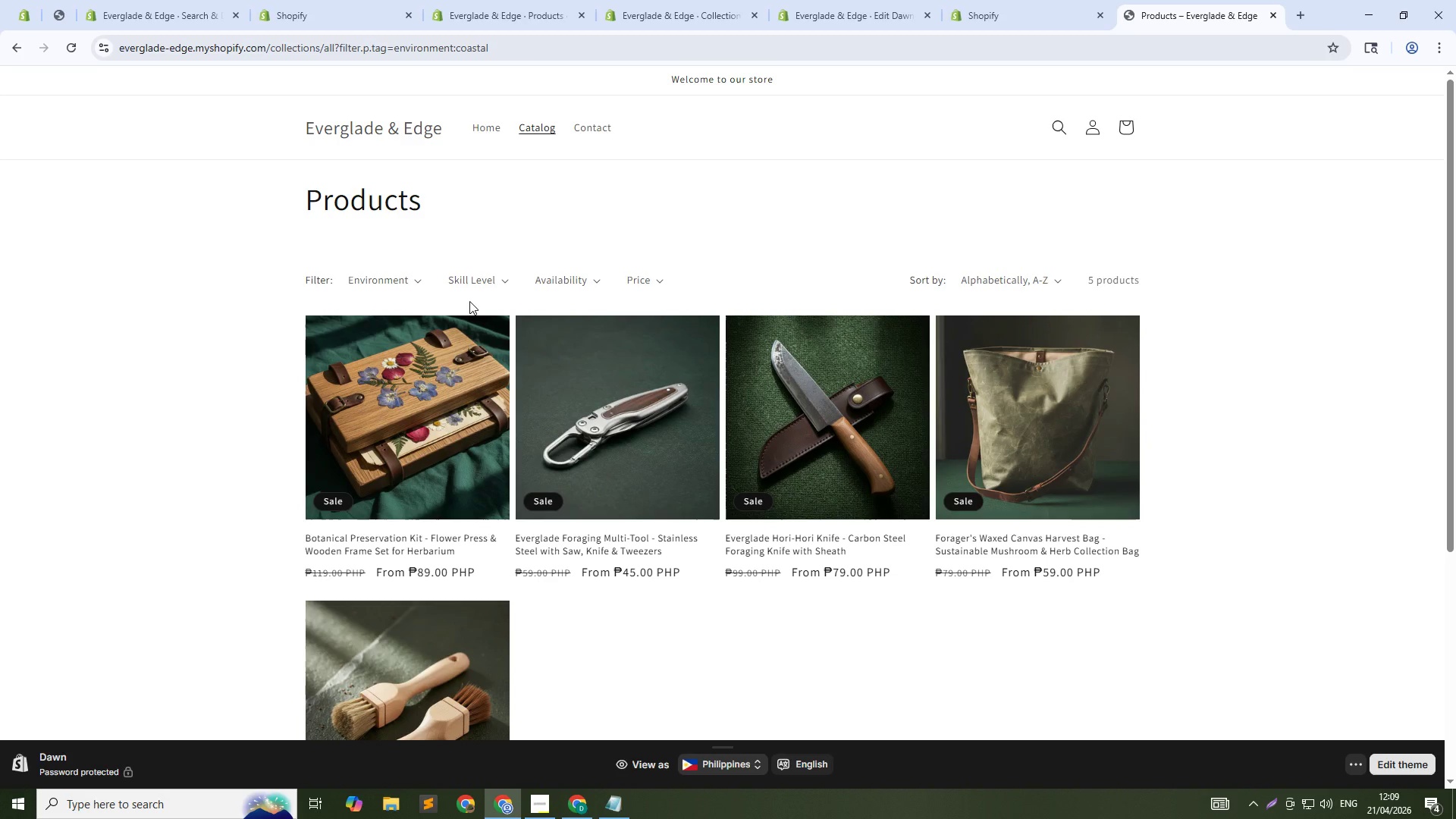 
wait(10.66)
 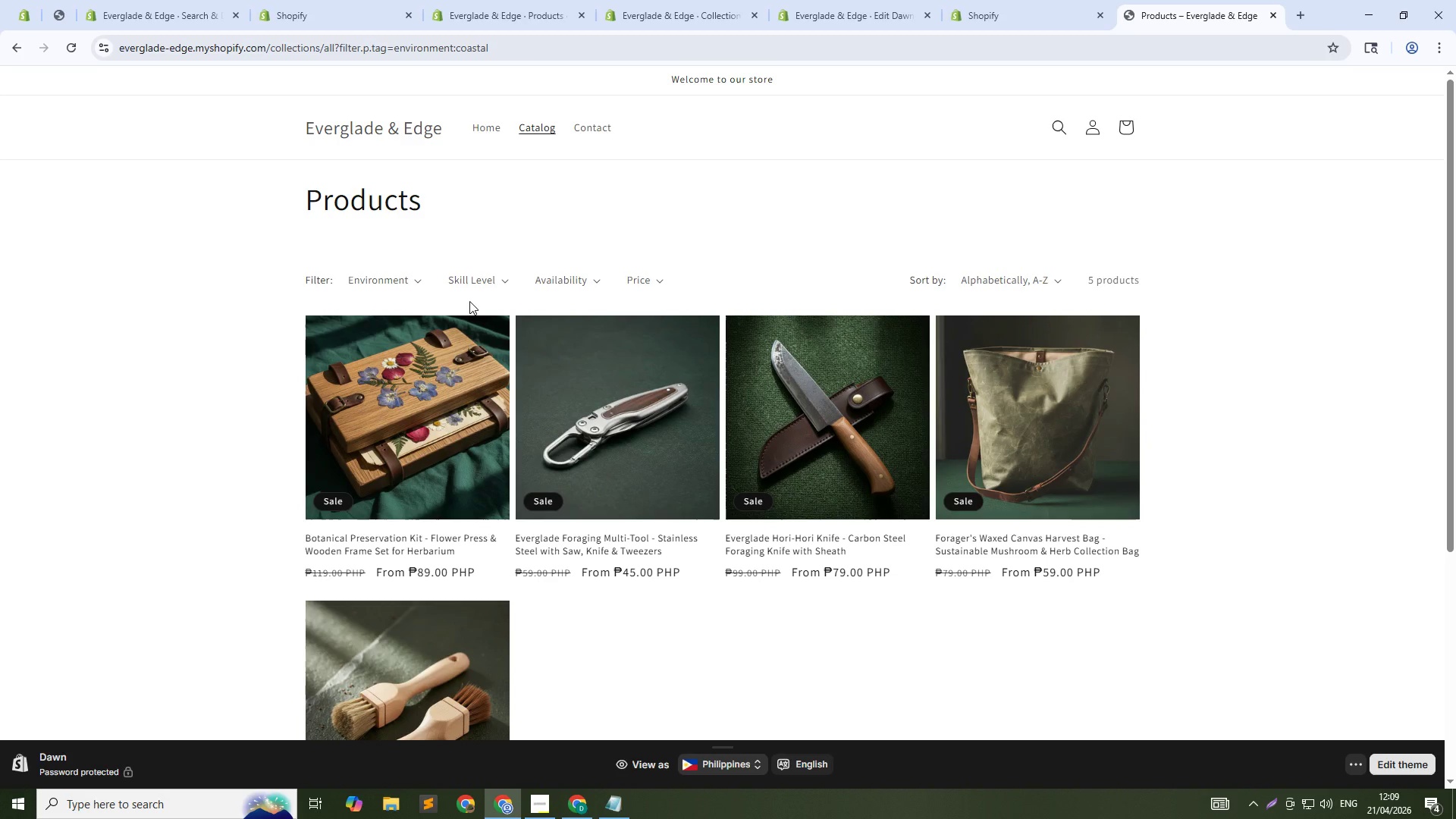 
left_click([495, 279])
 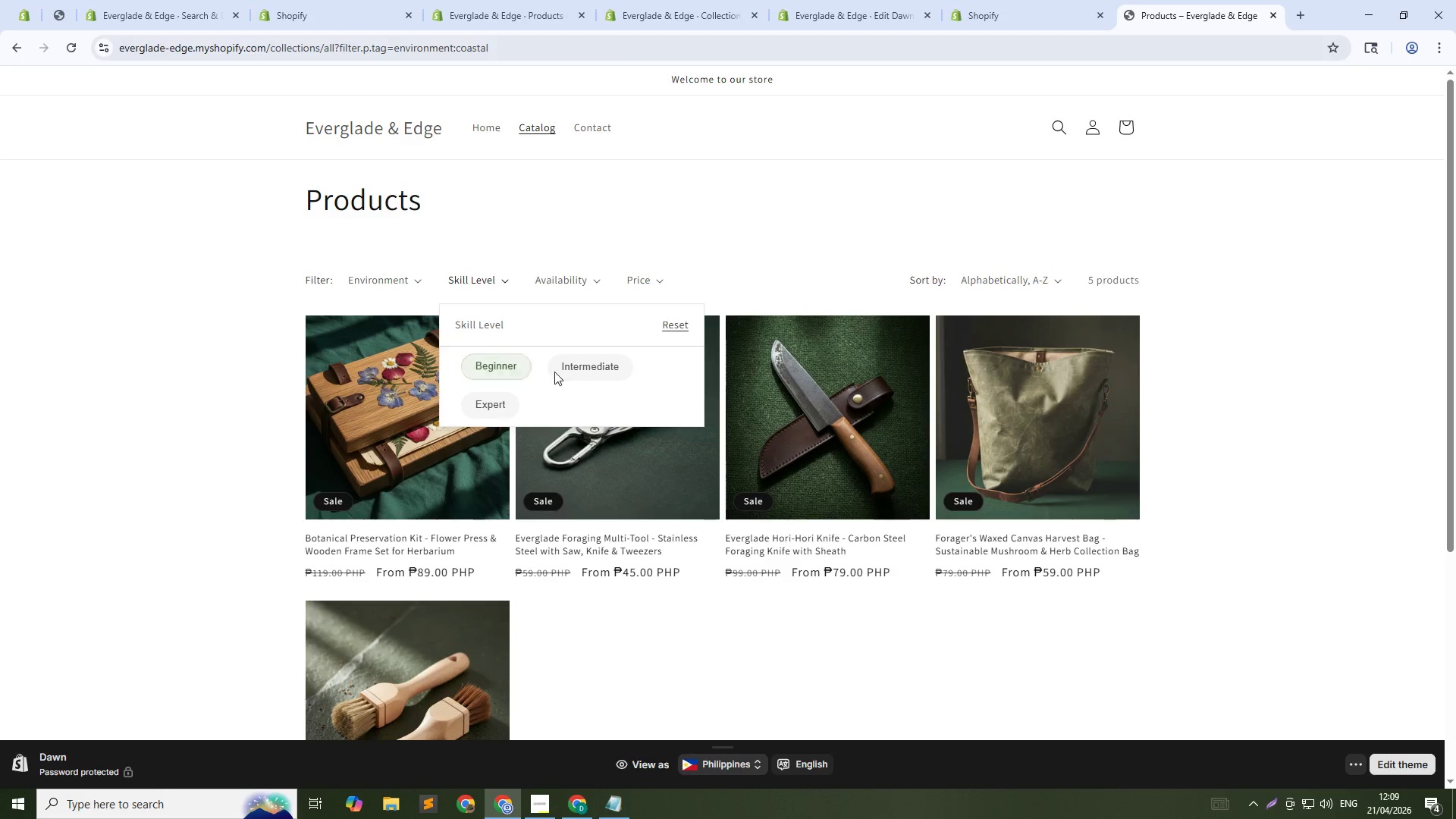 
left_click([580, 370])
 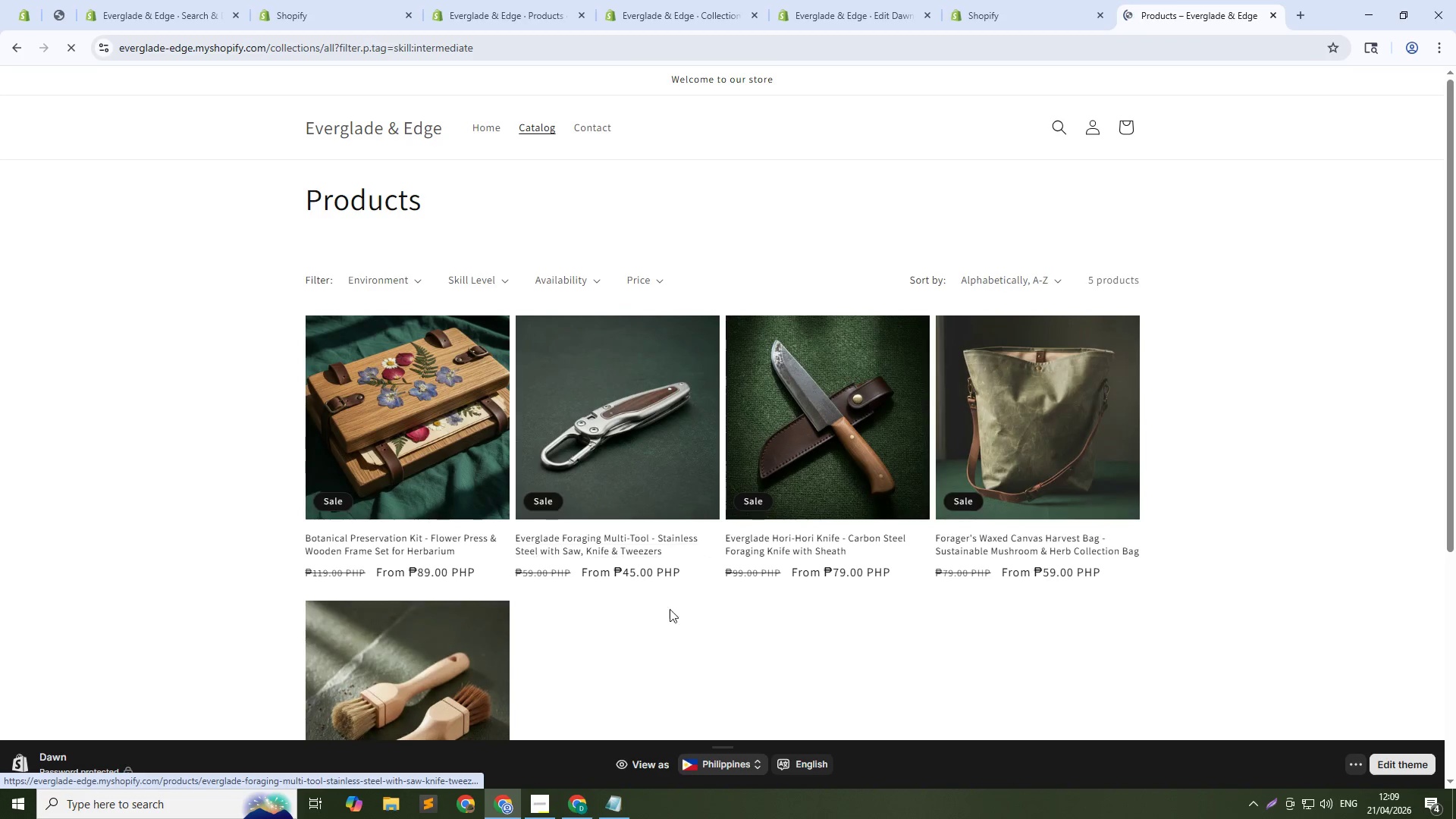 
left_click([583, 278])
 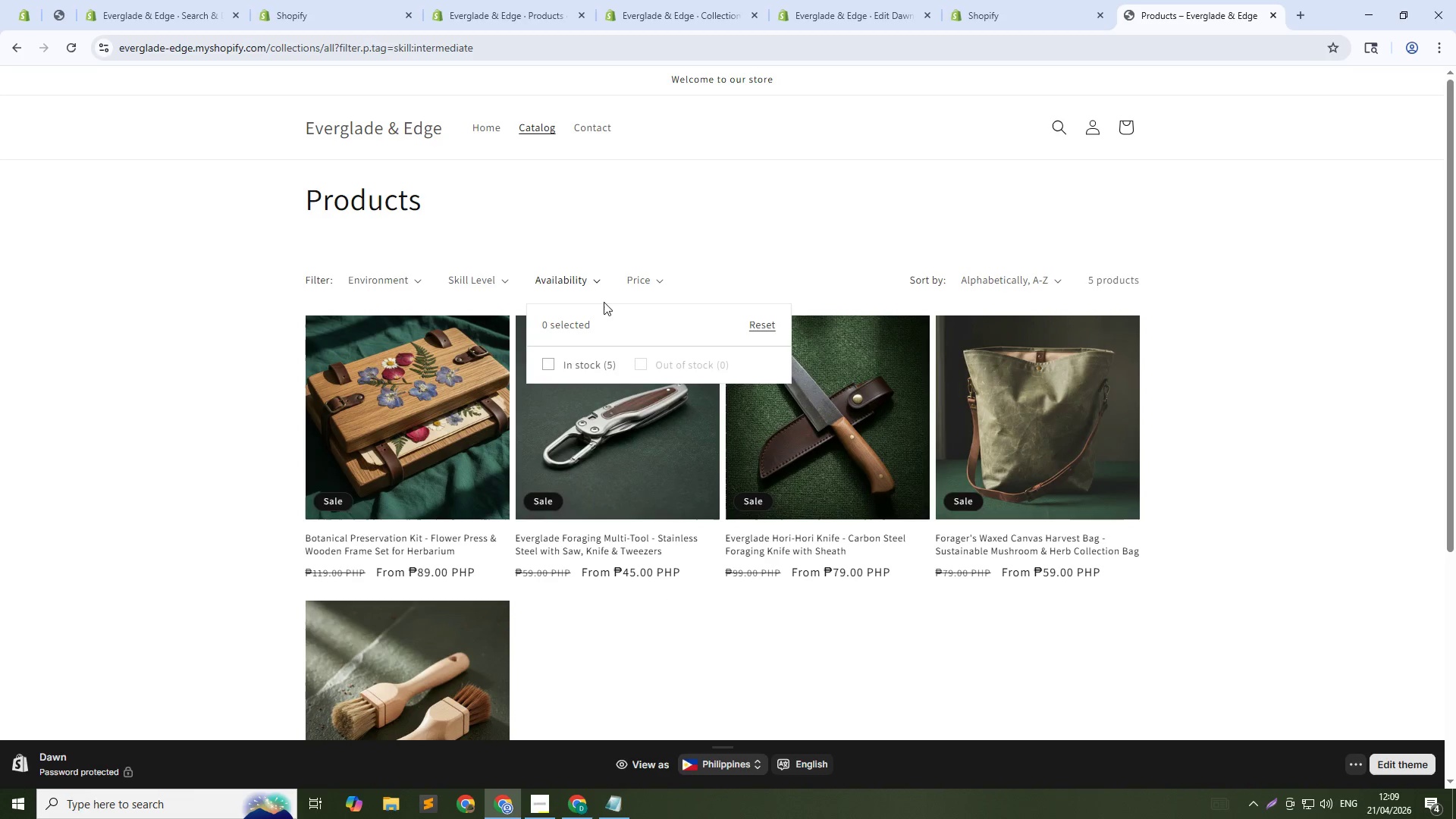 
left_click([648, 283])
 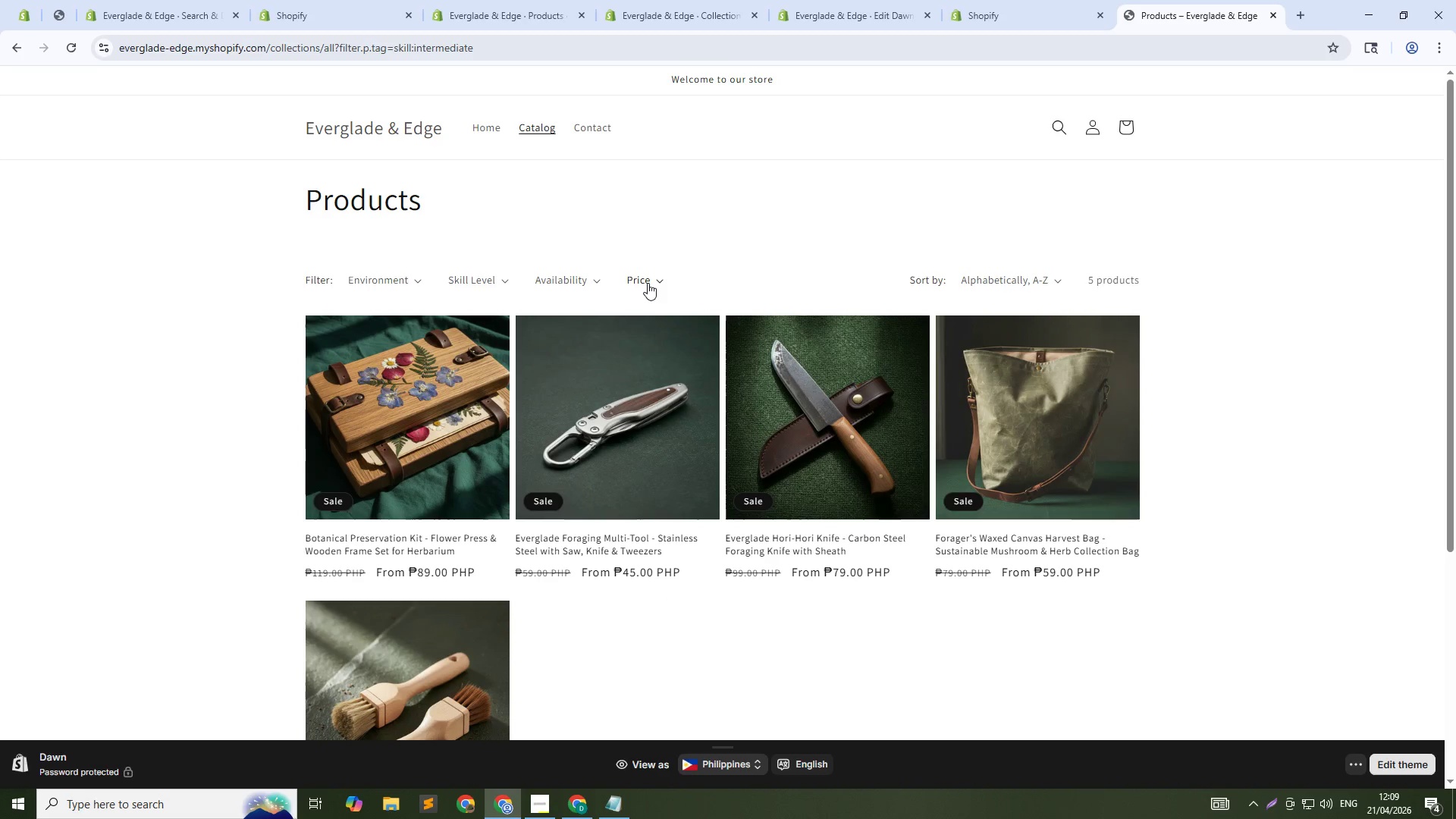 
left_click([648, 283])
 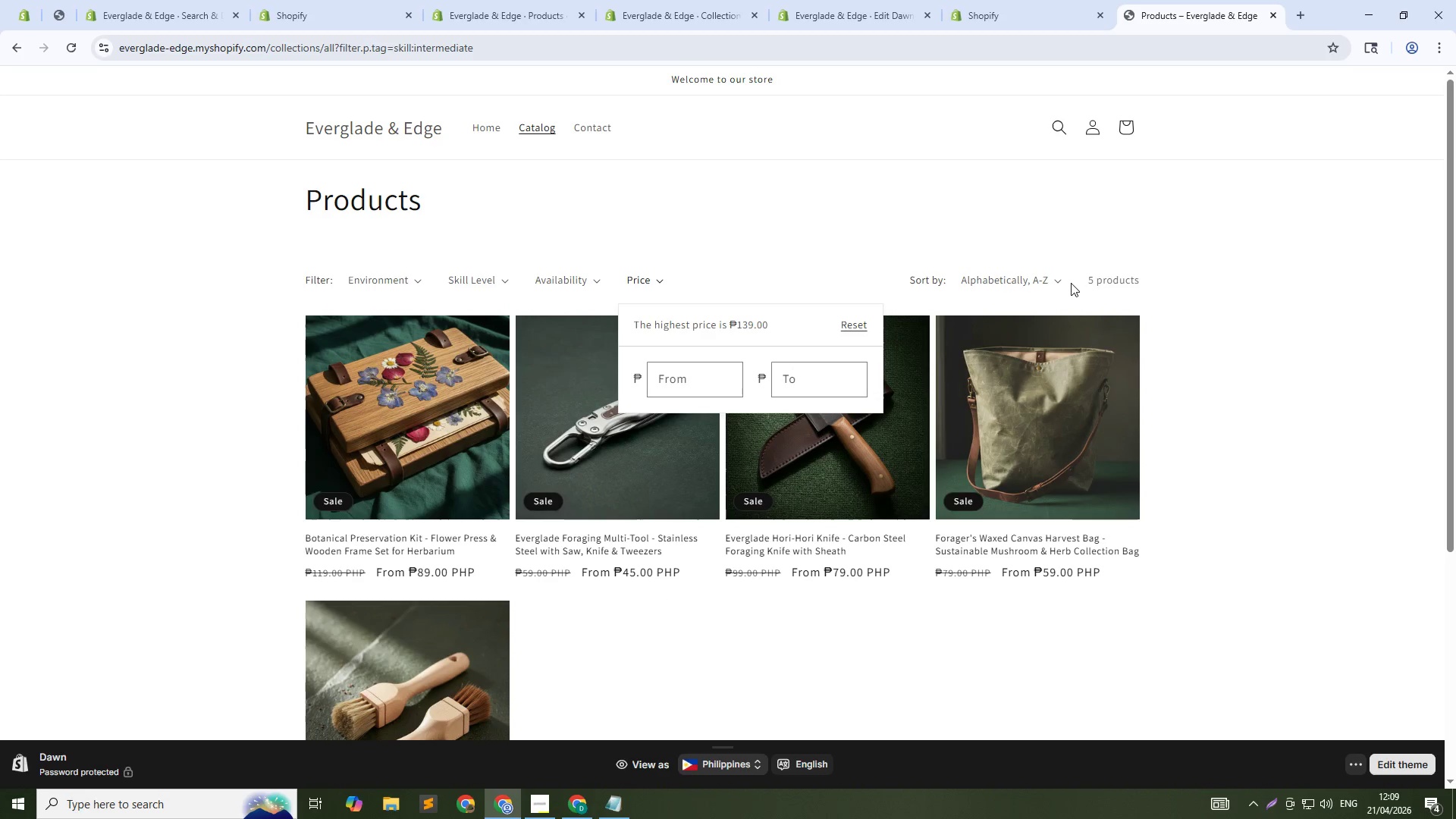 
left_click([1062, 283])
 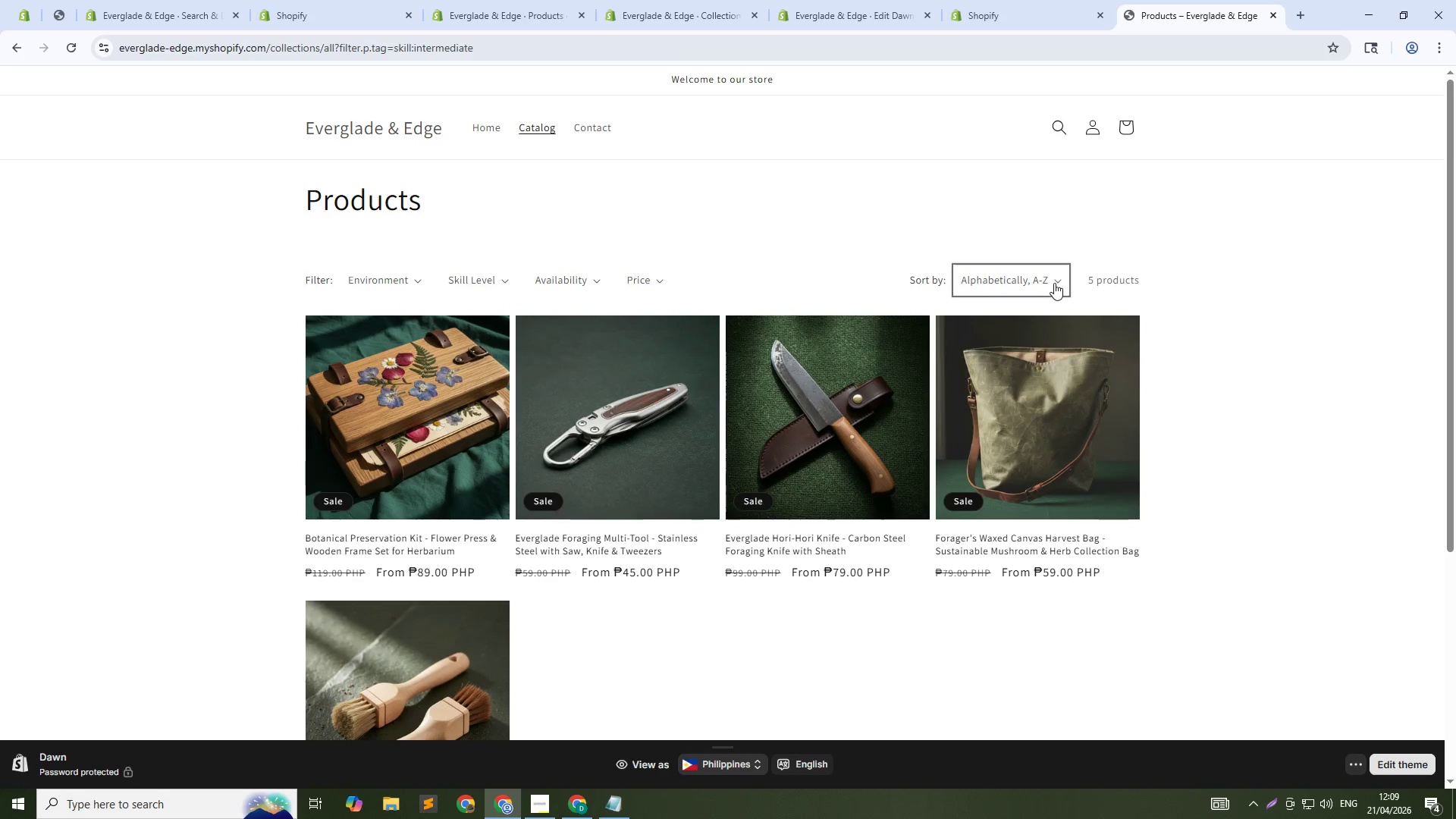 
left_click([1054, 283])
 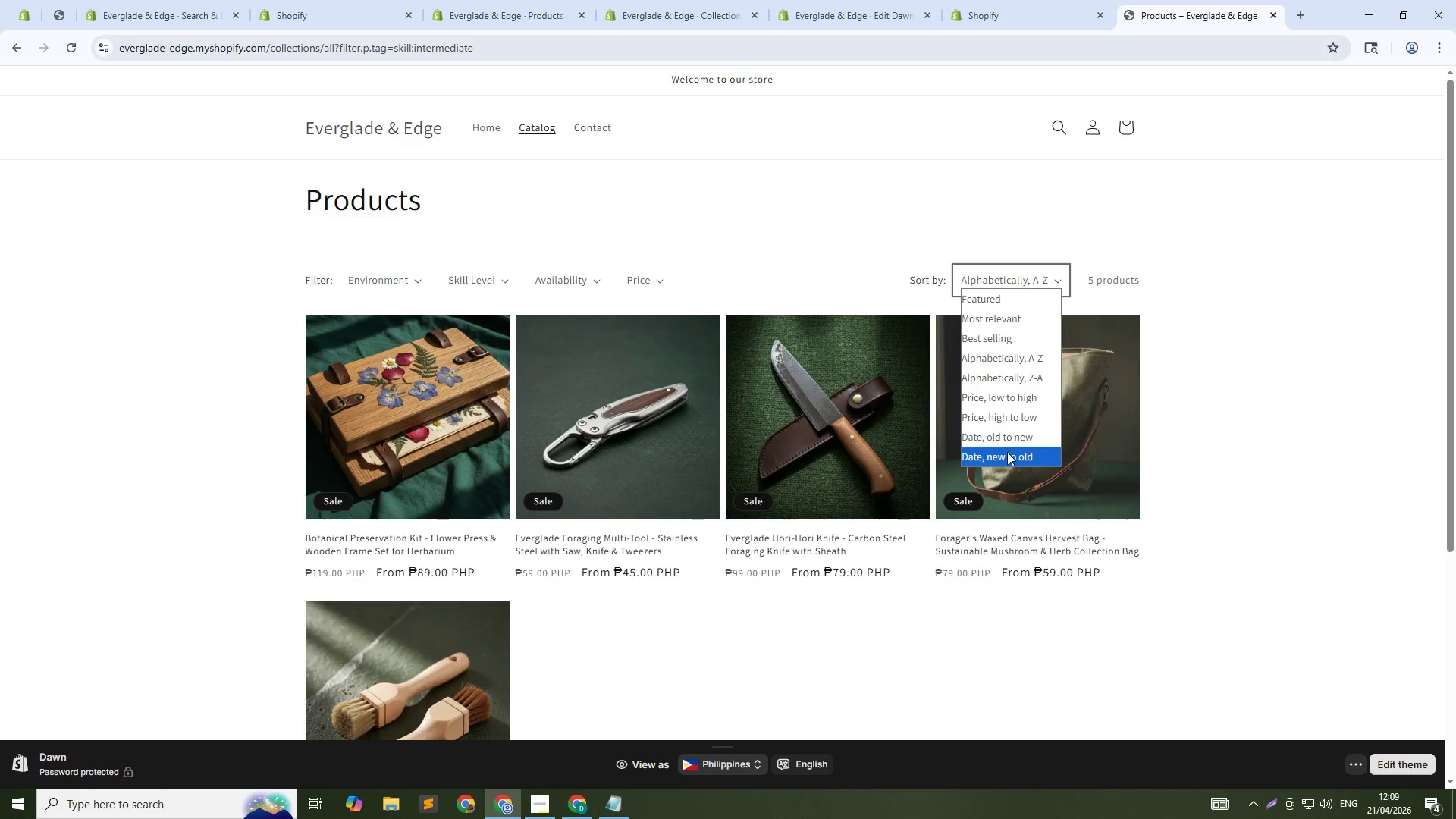 
left_click([1012, 460])
 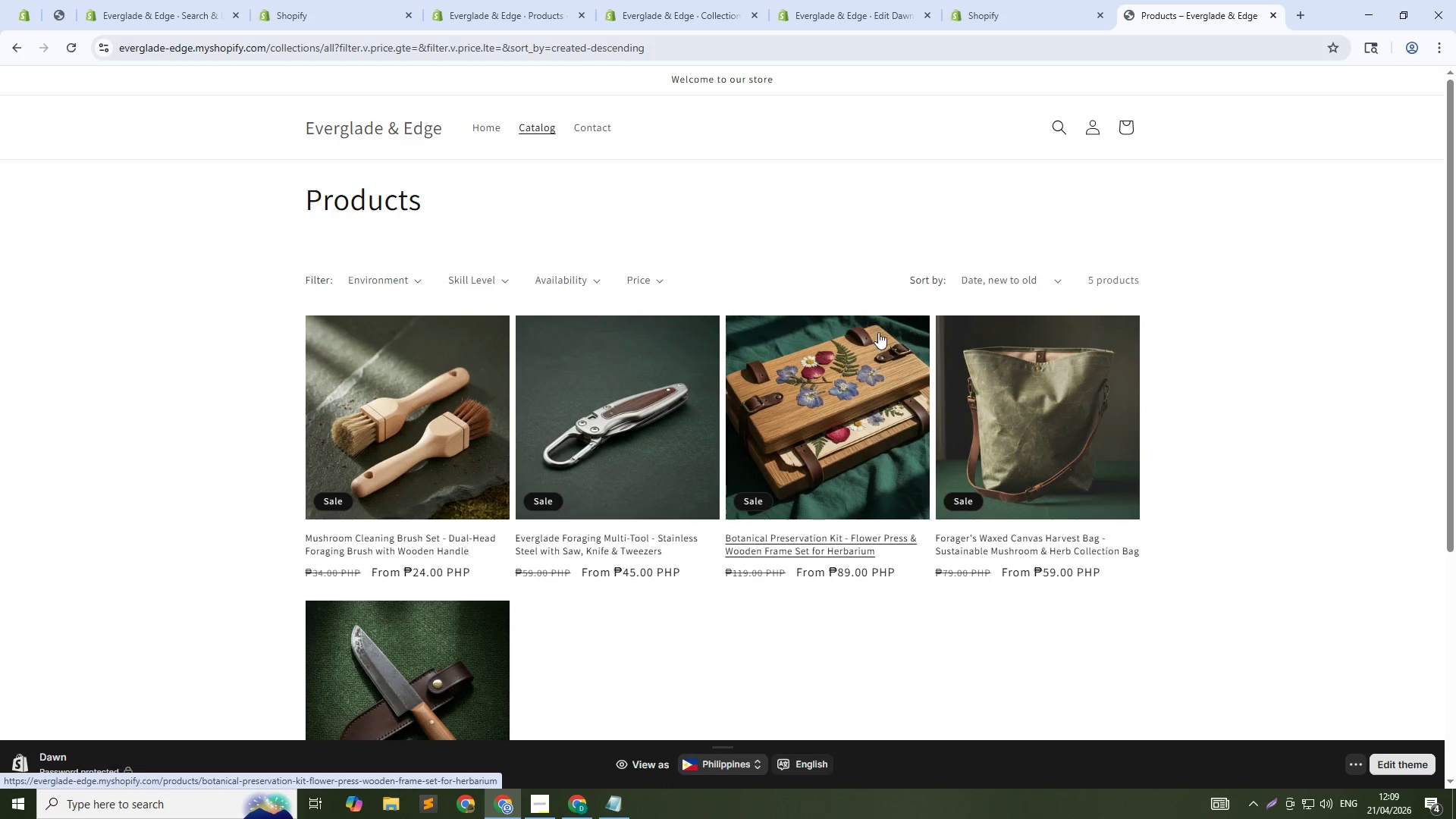 
wait(5.78)
 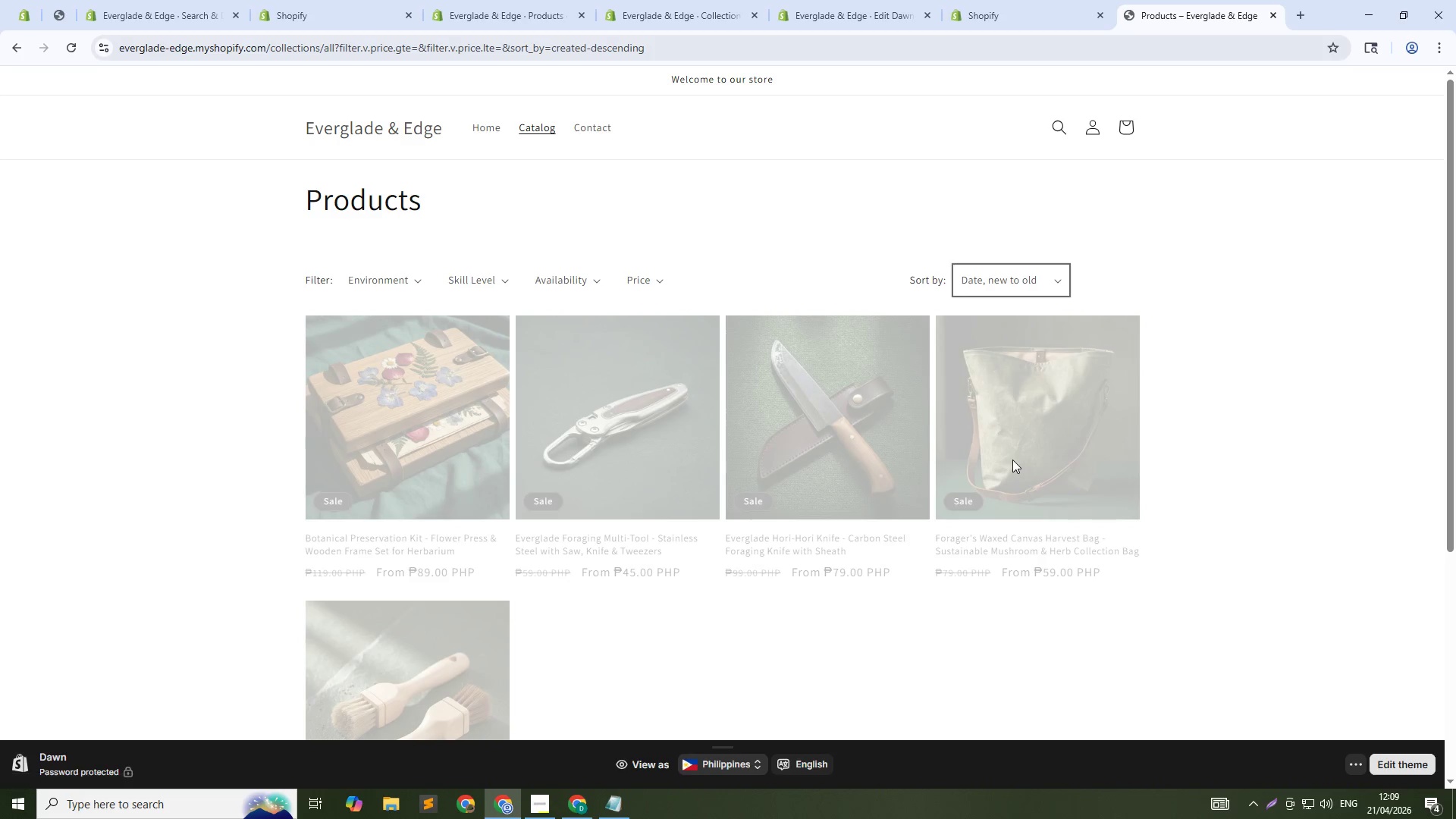 
left_click([381, 278])
 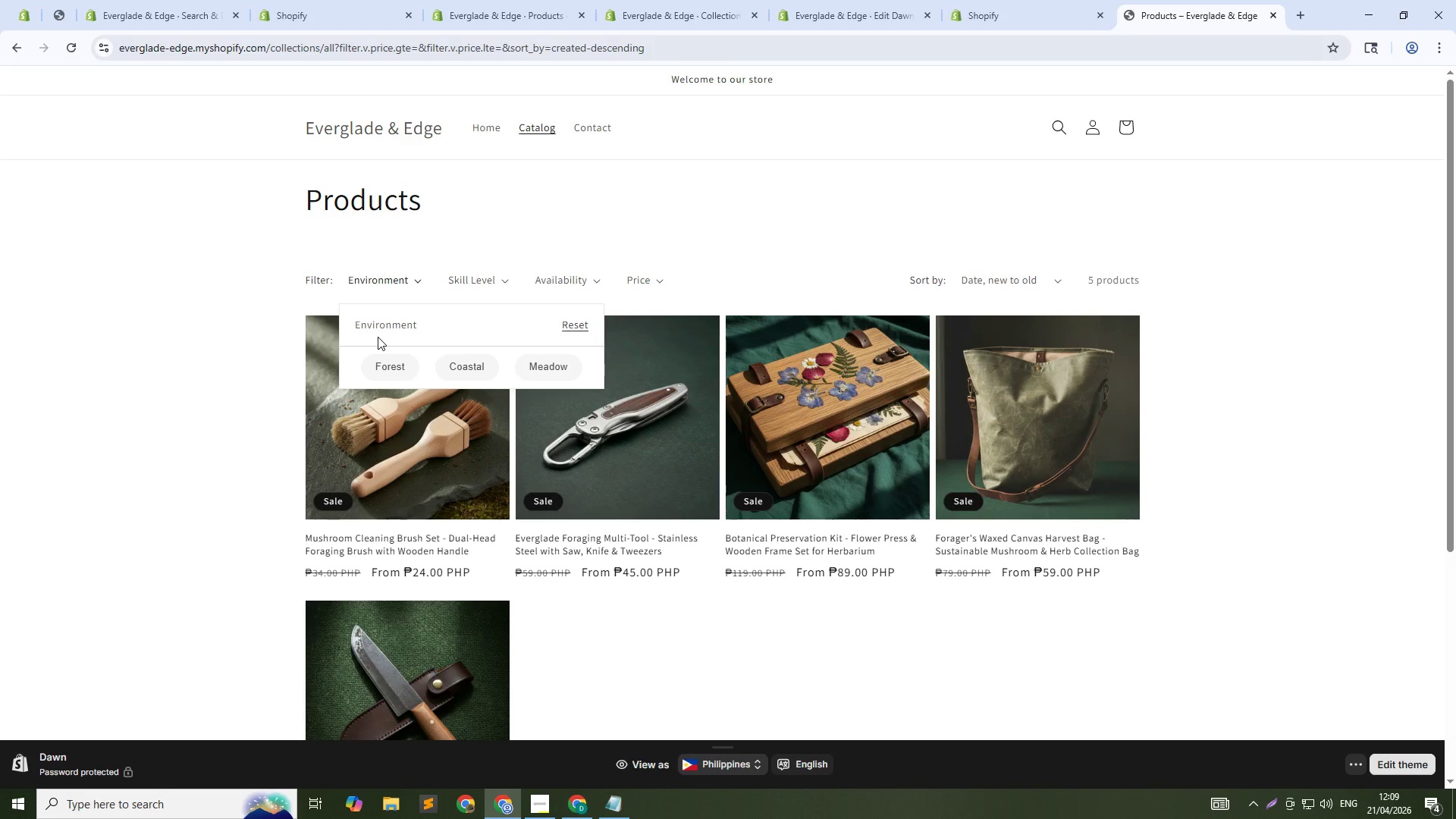 
left_click([381, 370])
 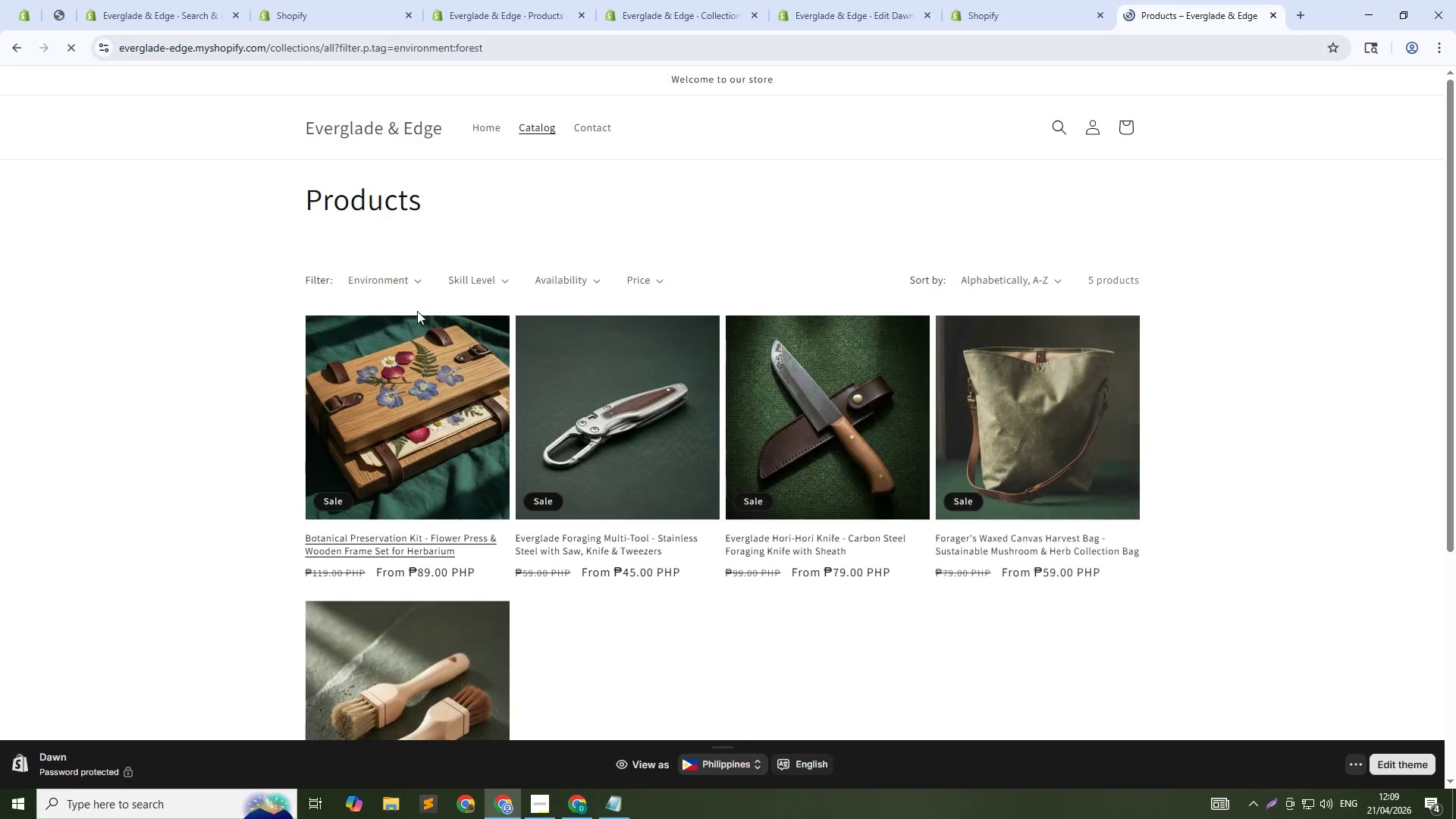 
left_click([416, 281])
 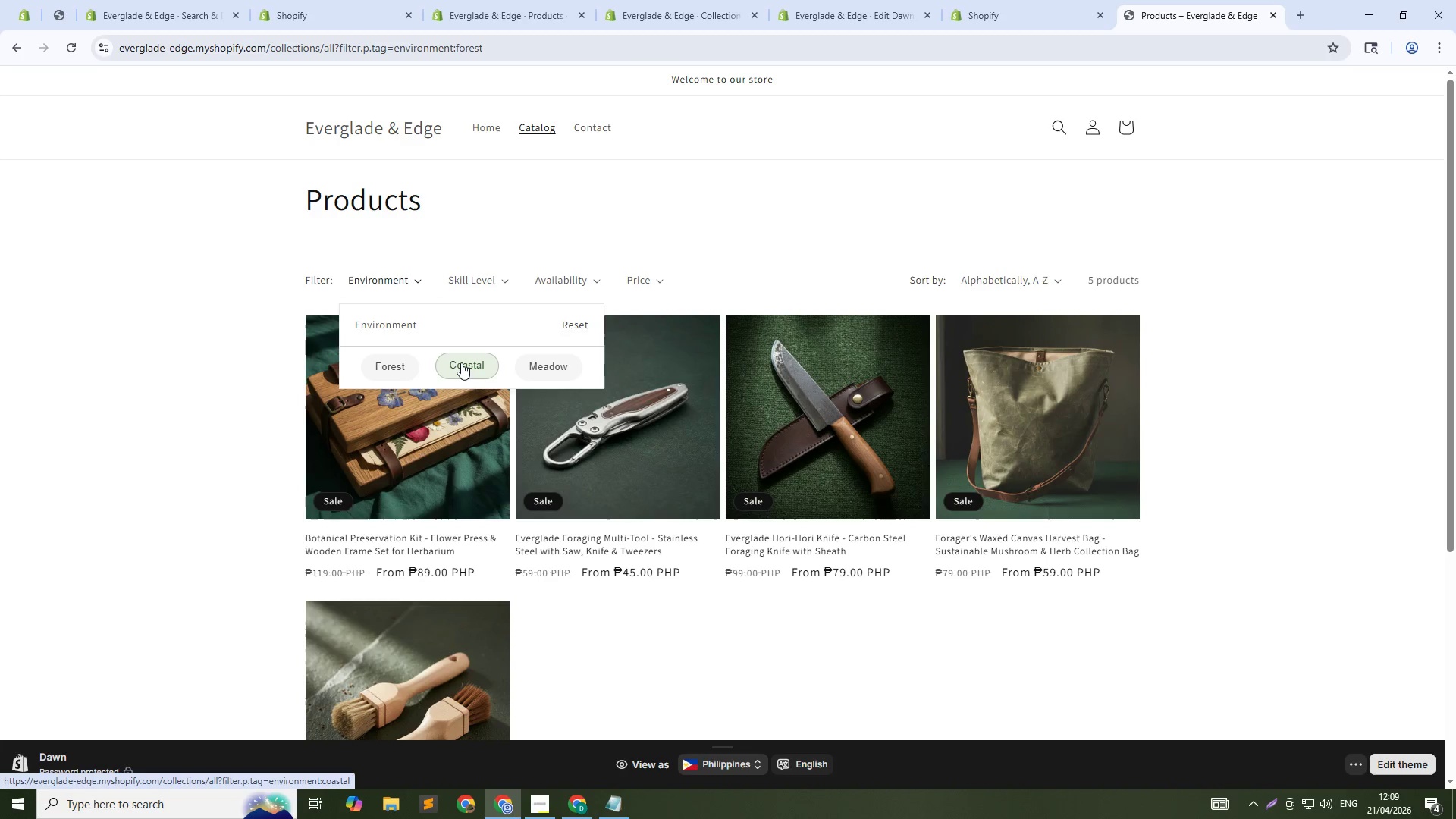 
left_click([461, 362])
 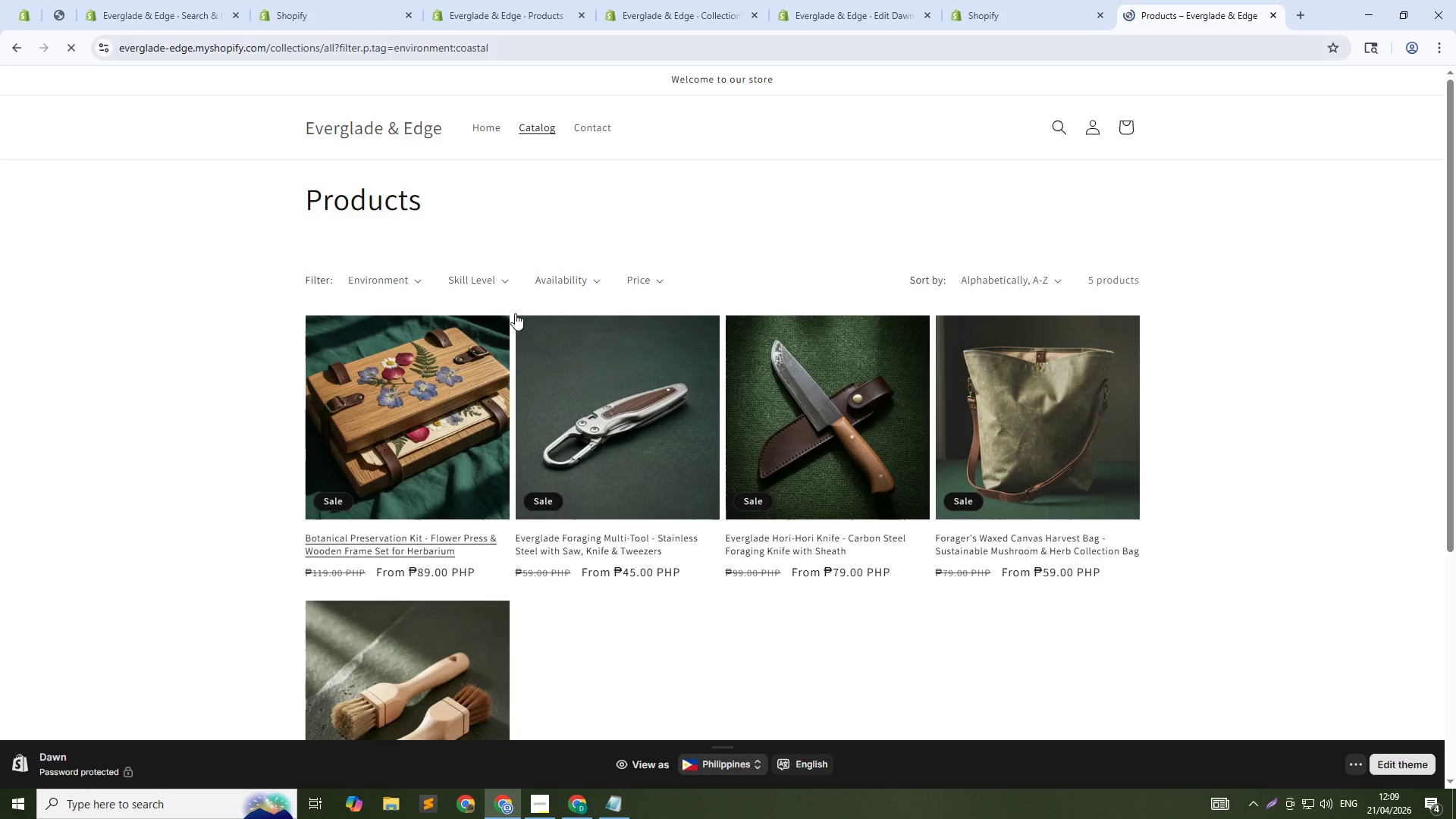 
left_click([419, 274])
 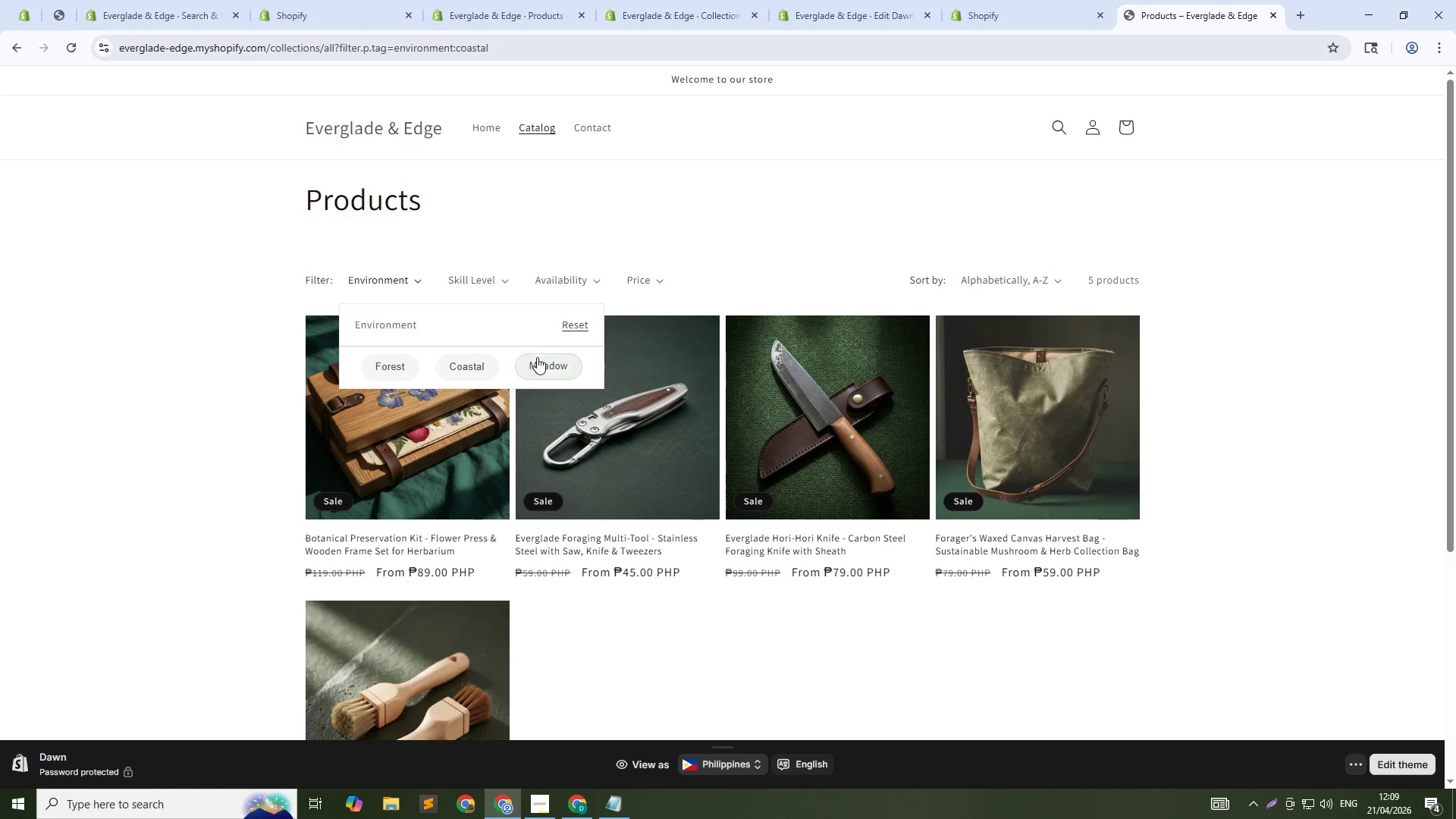 
left_click([539, 360])
 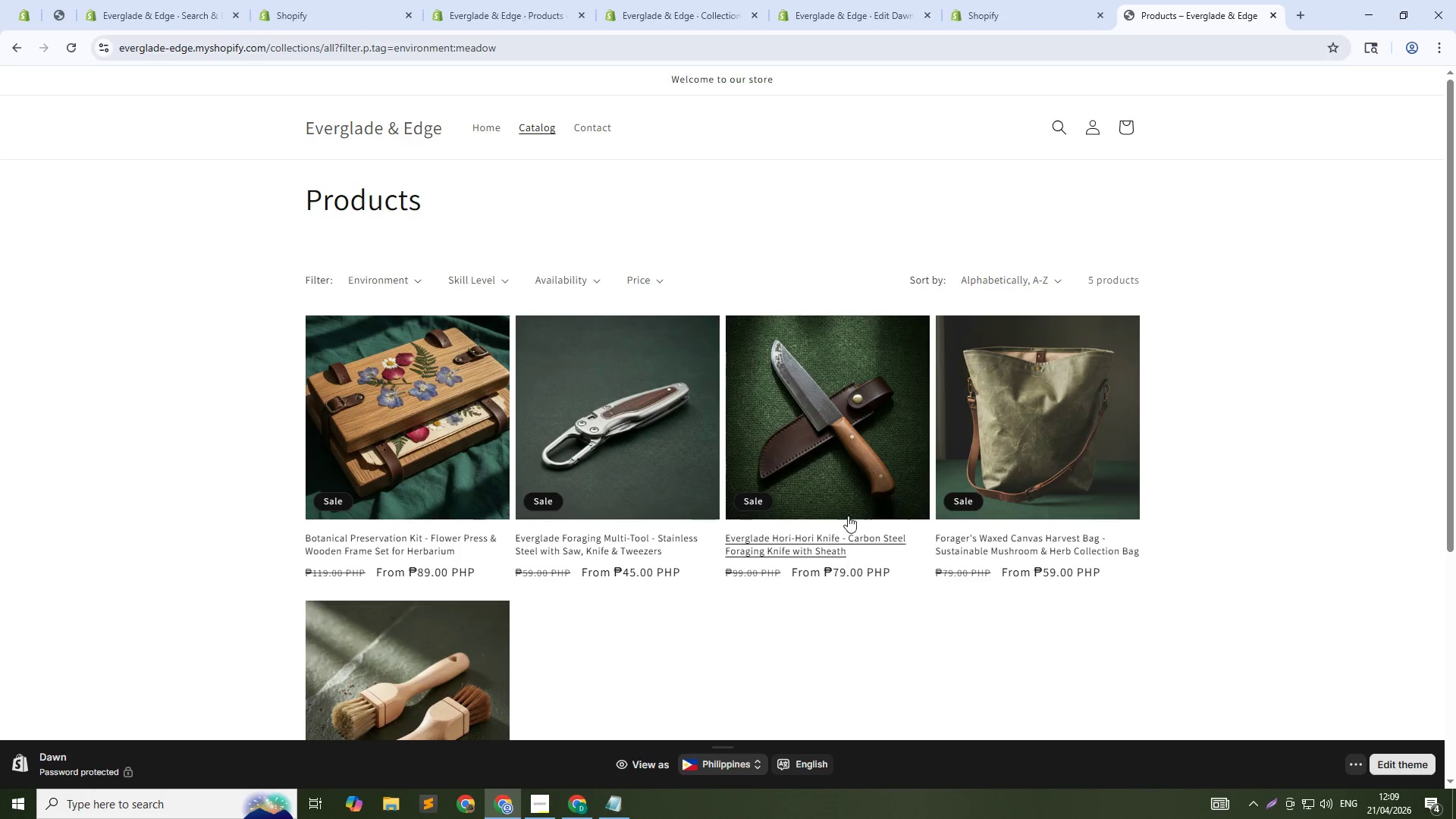 
left_click([1350, 762])
 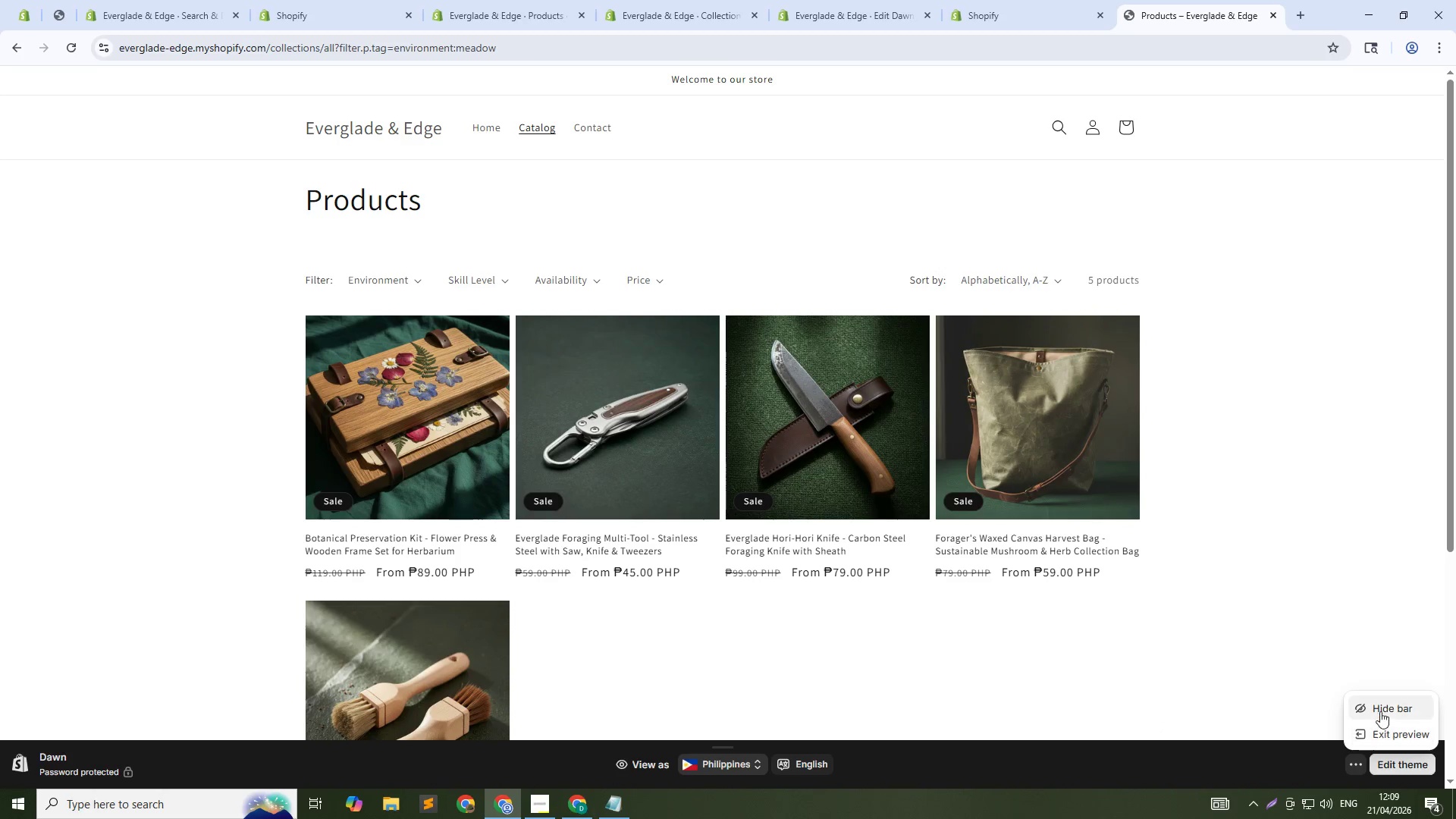 
left_click([1380, 708])
 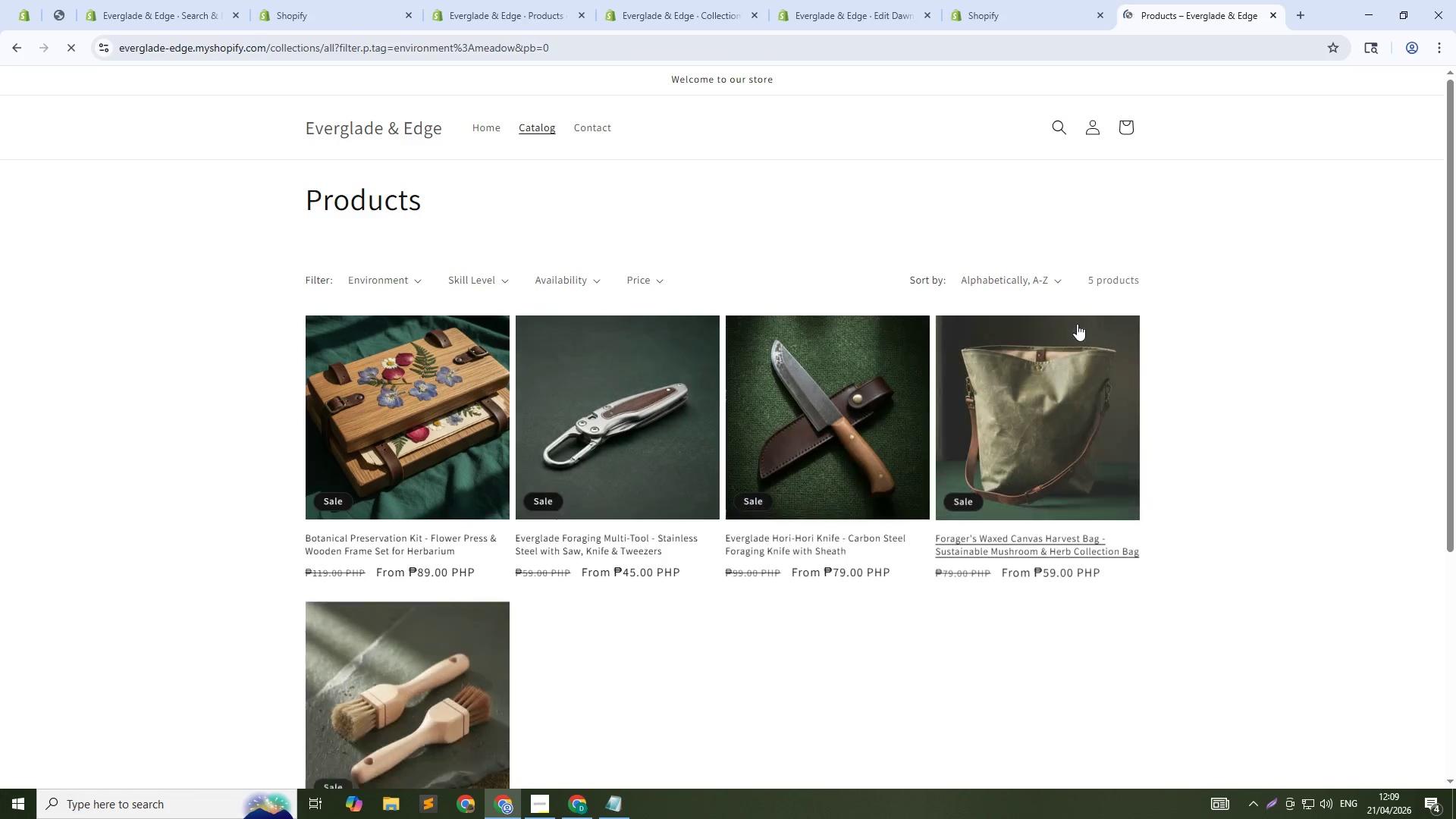 
left_click([831, 0])
 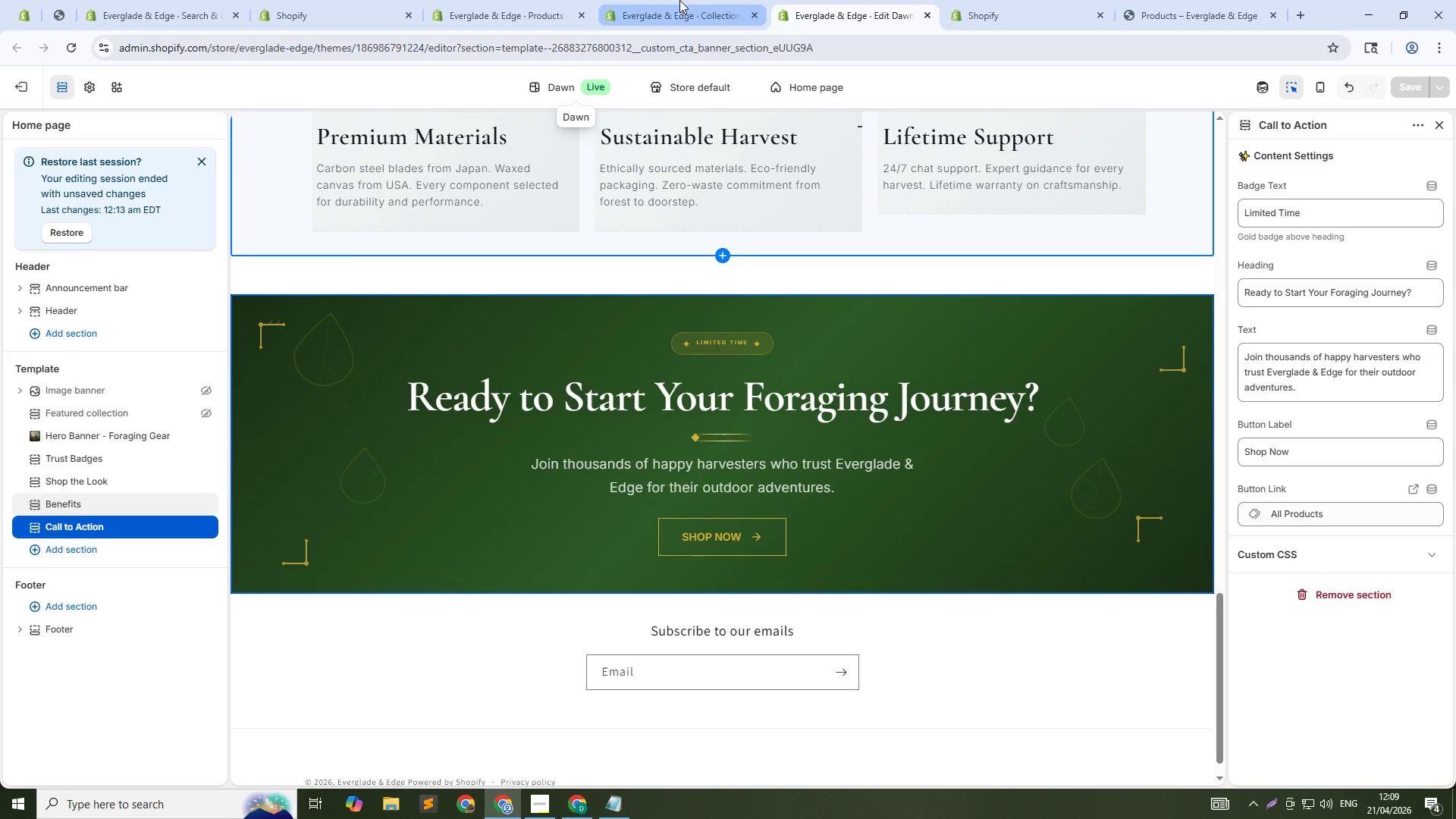 
left_click([679, 0])
 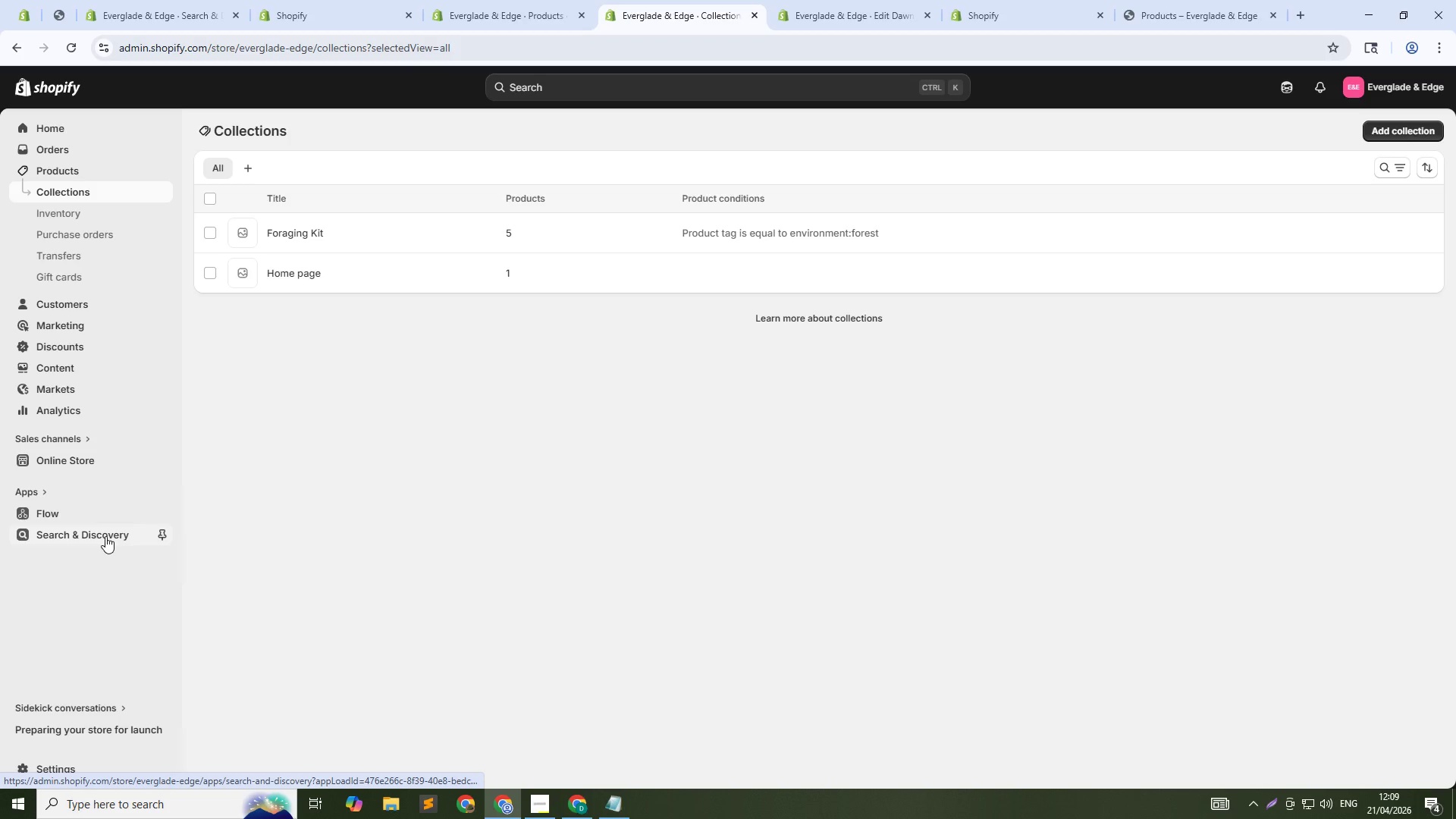 
hold_key(key=ControlLeft, duration=0.73)
left_click([105, 536])
 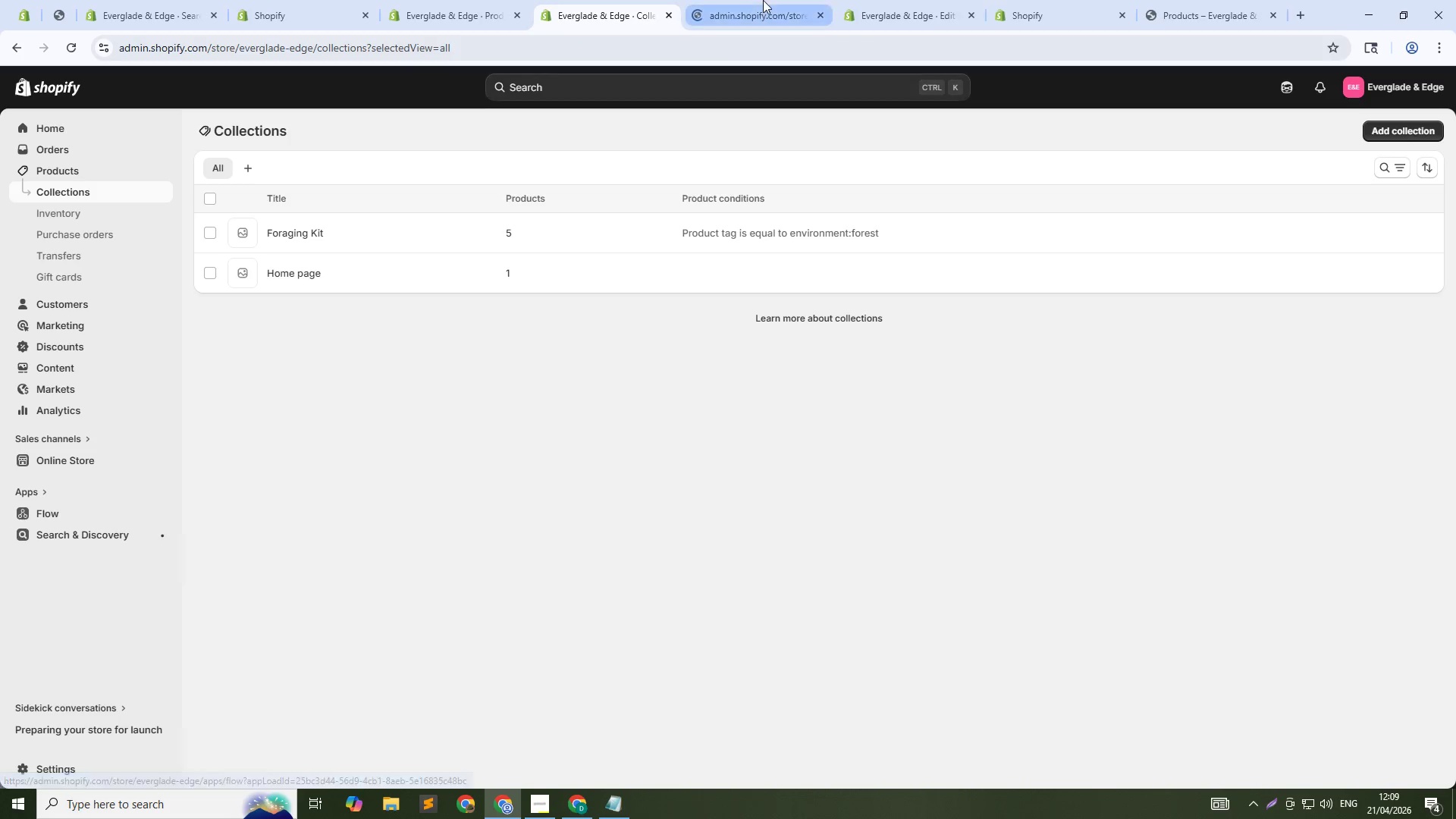 
left_click([763, 0])
 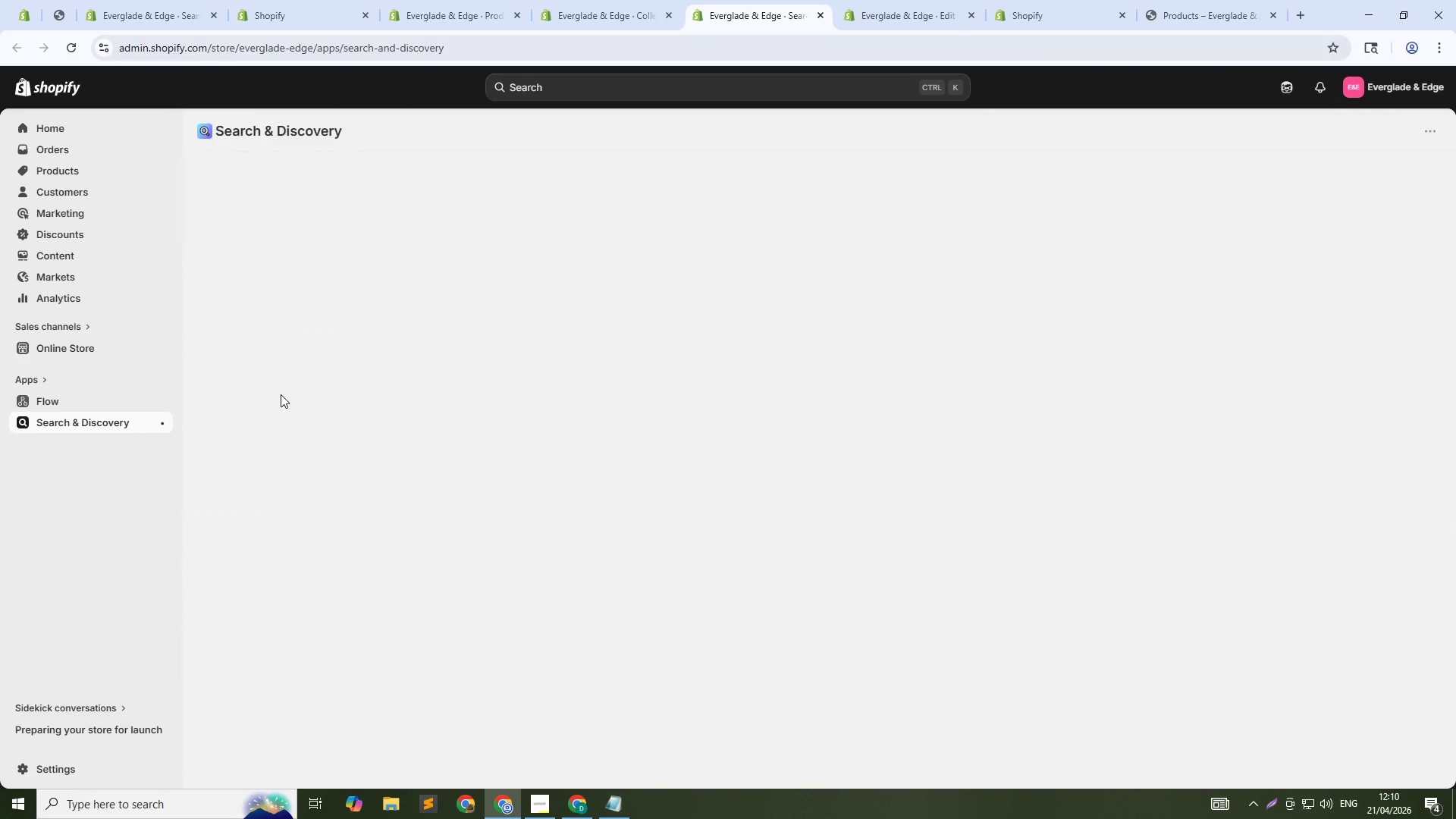 
wait(15.75)
 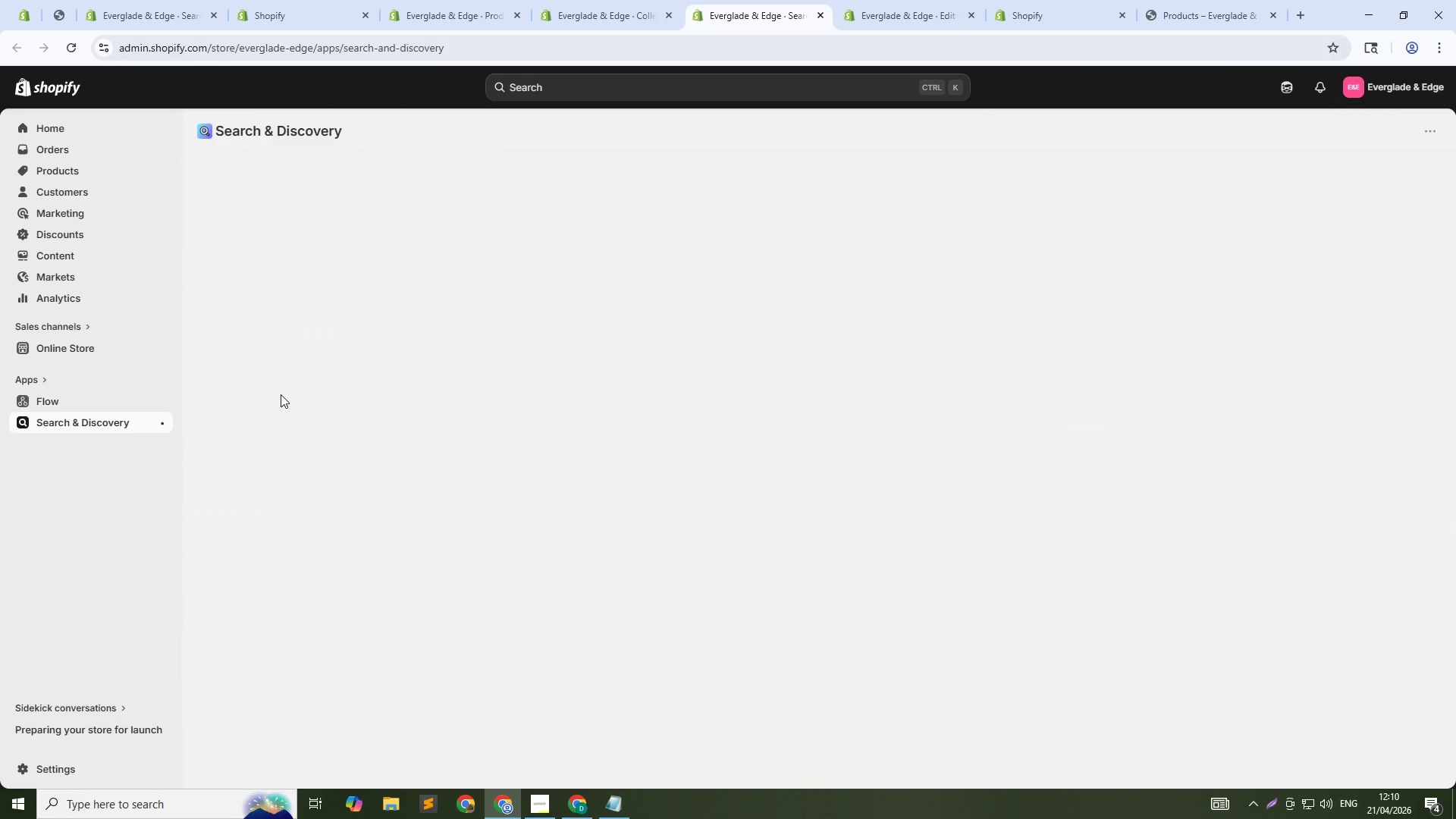 
left_click([545, 55])
 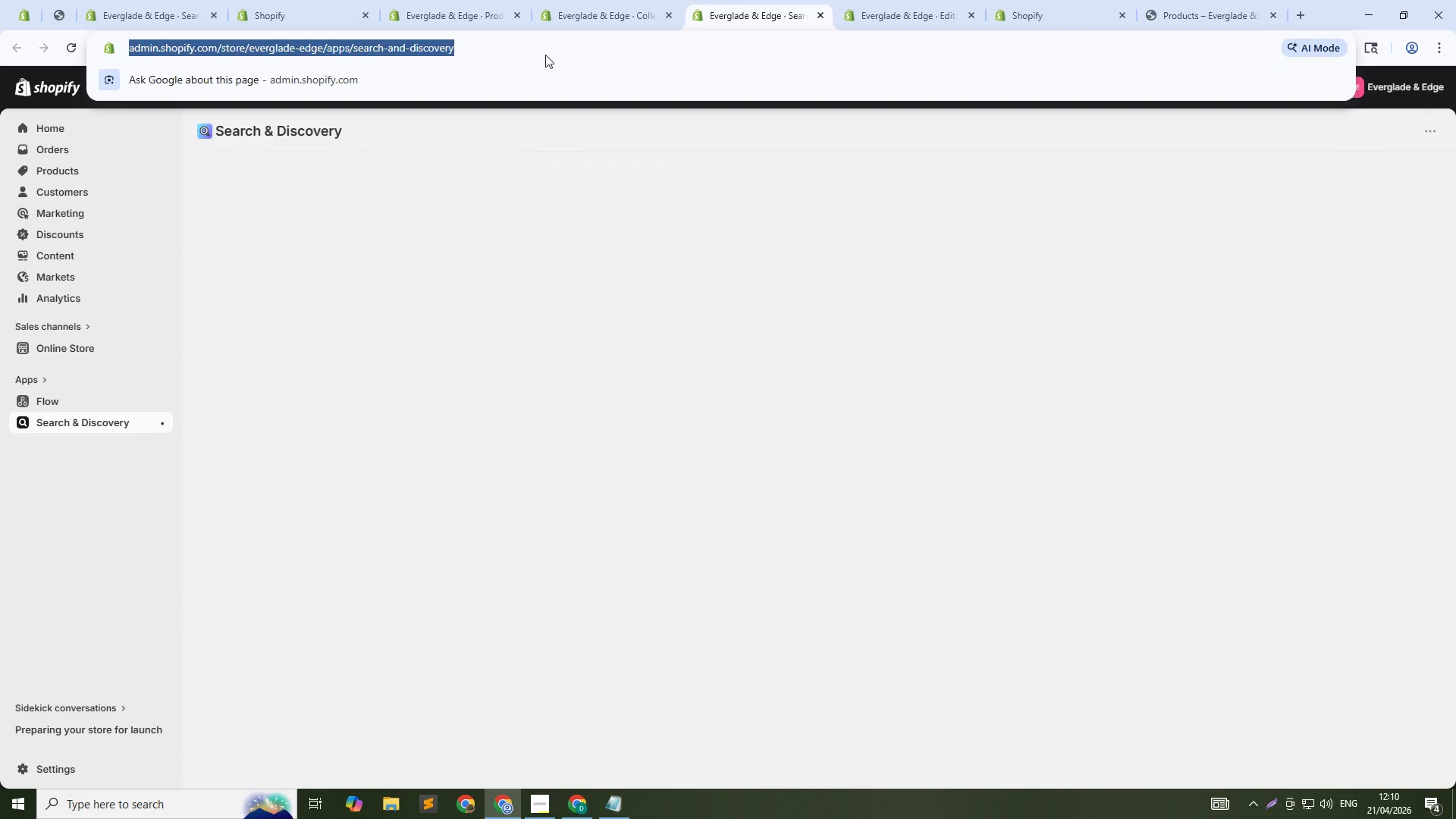 
key(NumpadEnter)
 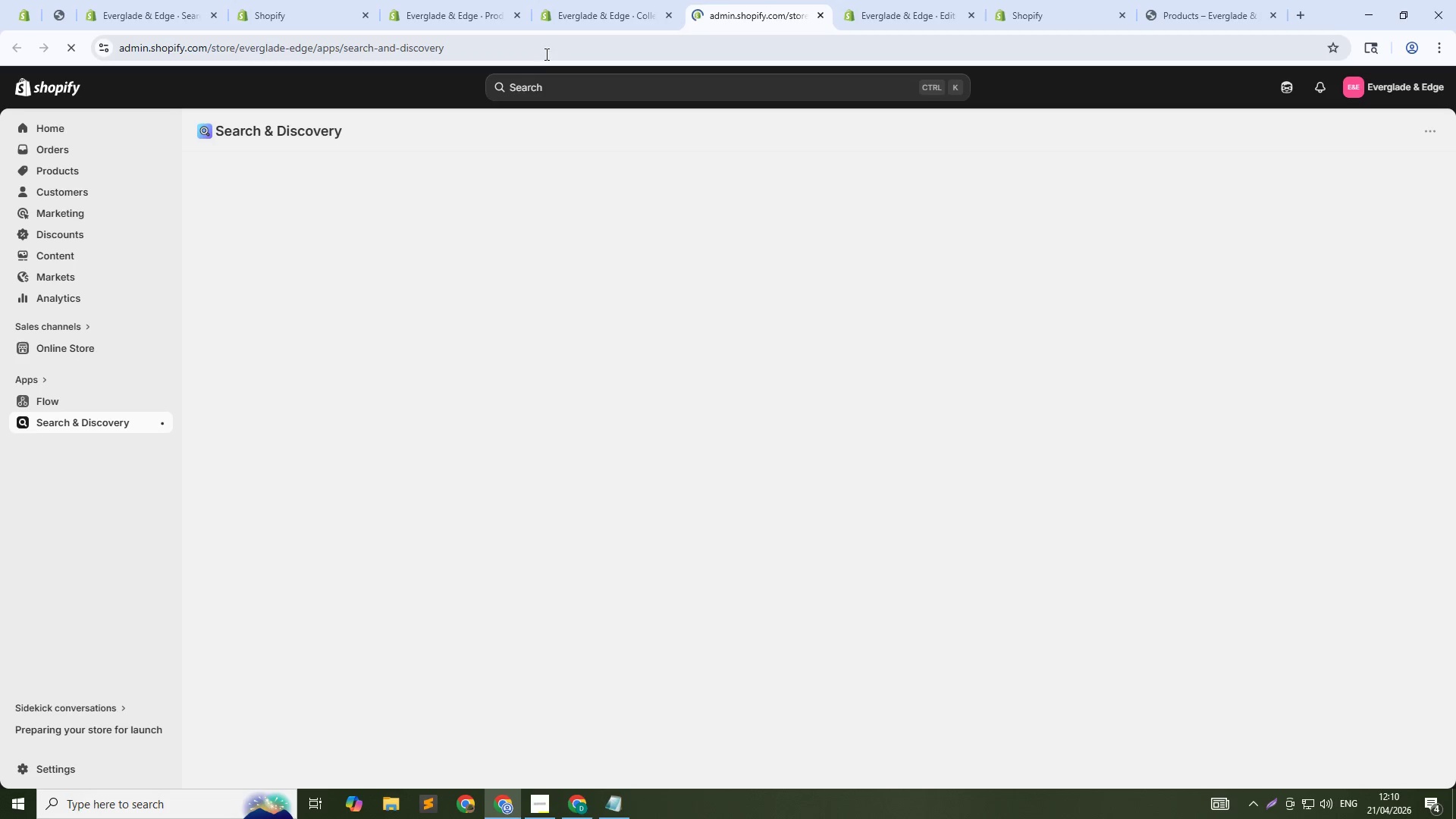 
mouse_move([492, 121])
 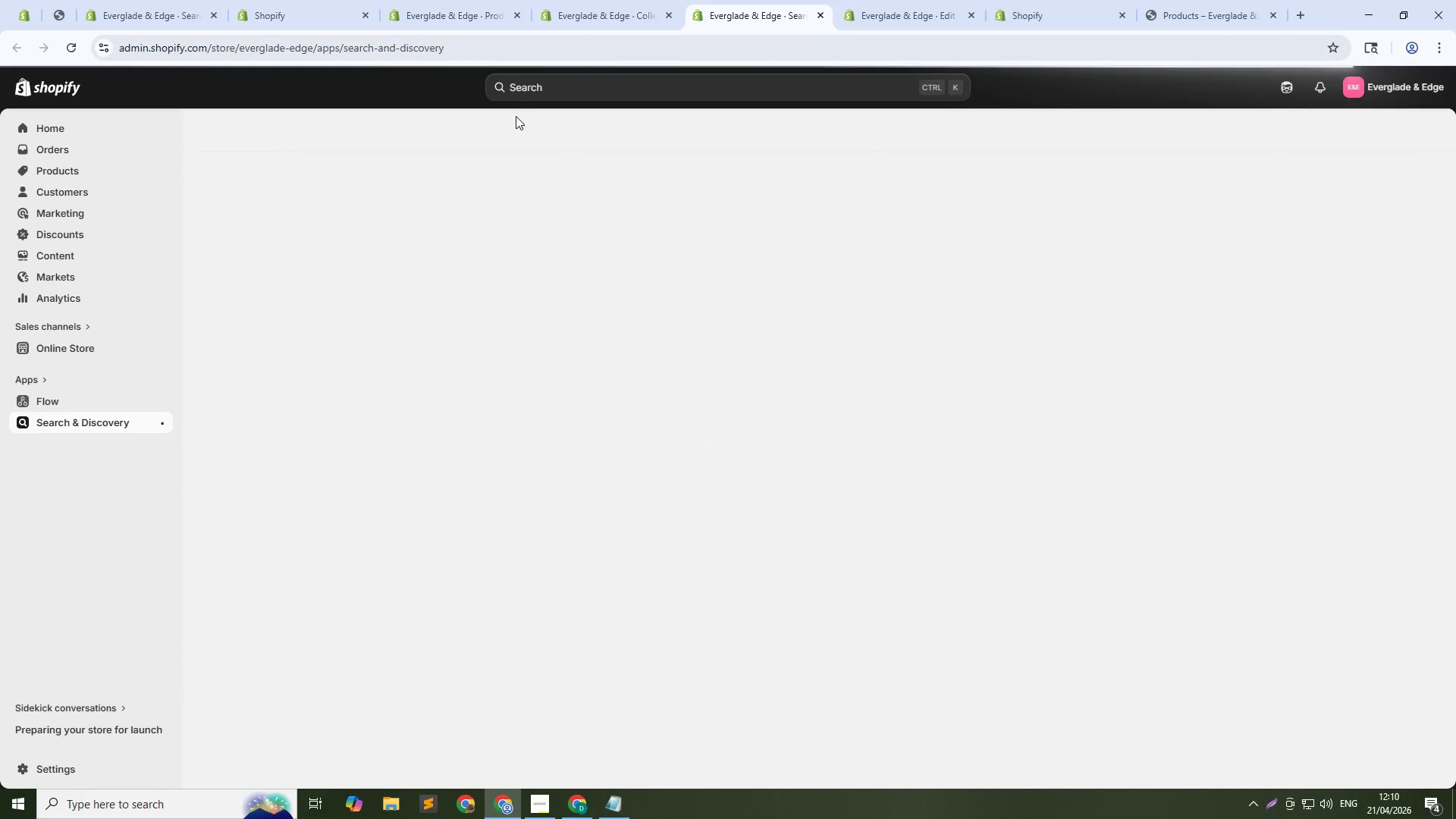 
wait(7.2)
 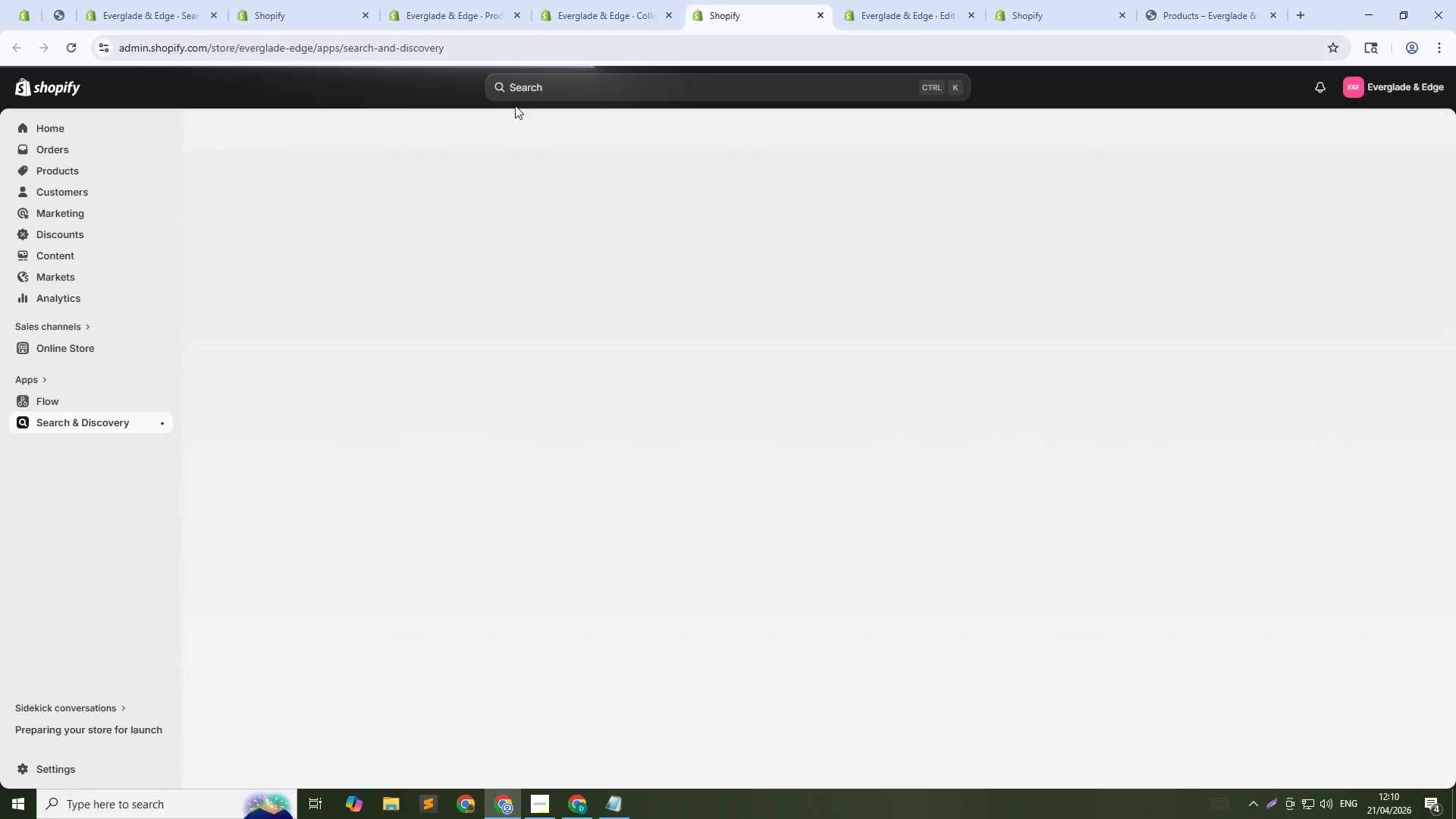 
left_click([93, 428])
 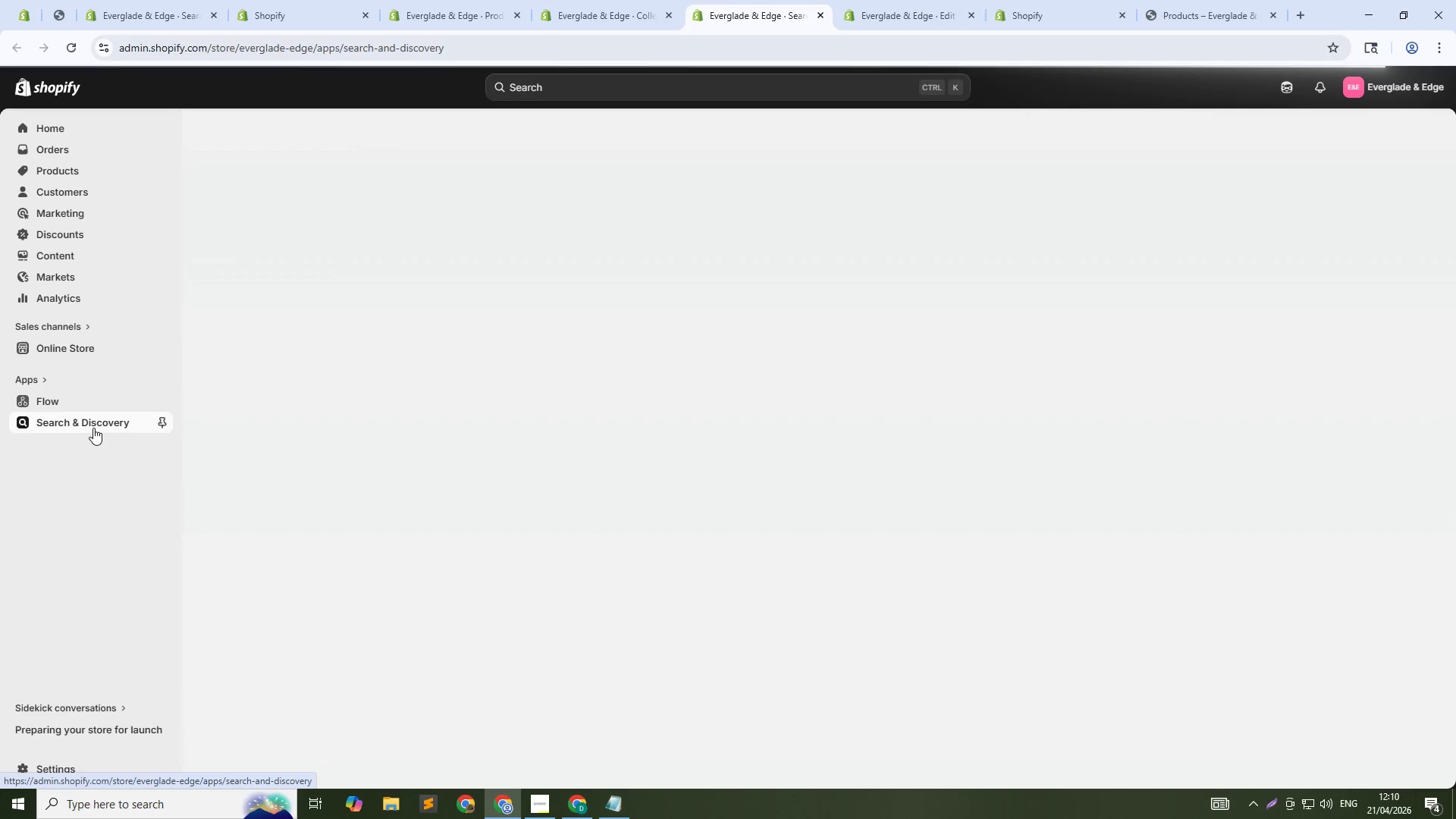 
left_click([93, 428])
 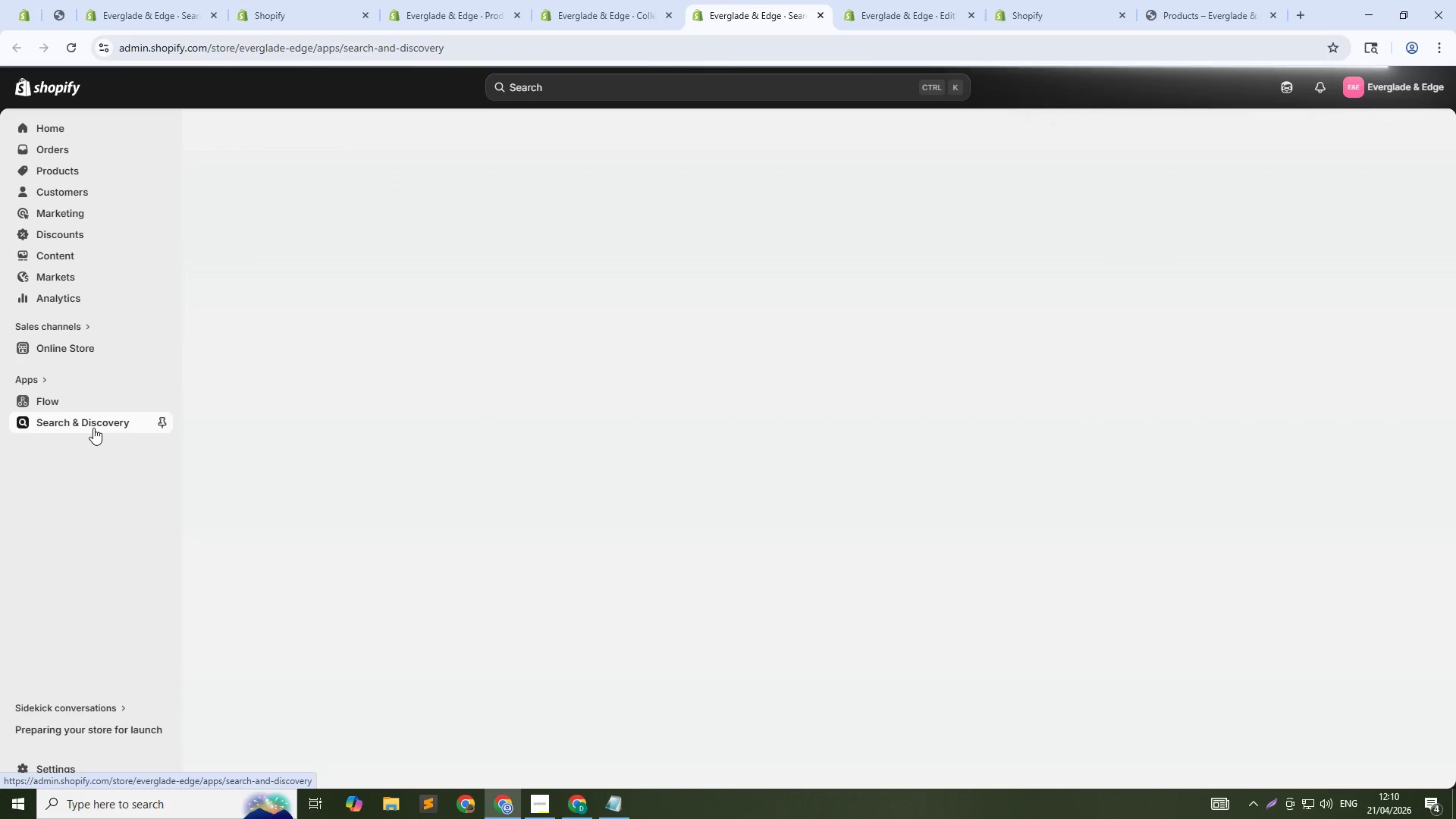 
left_click([93, 428])
 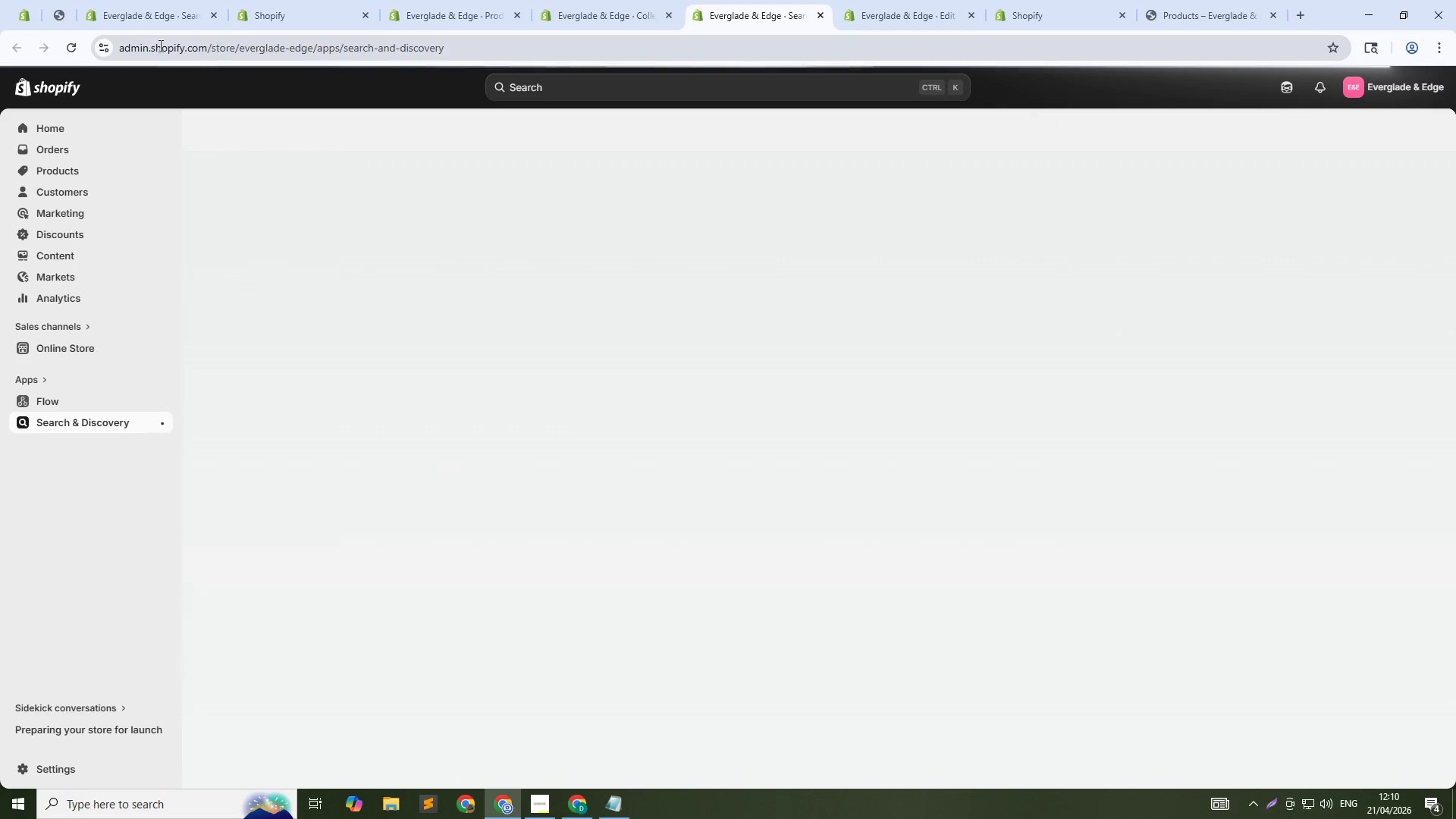 
left_click([76, 53])
 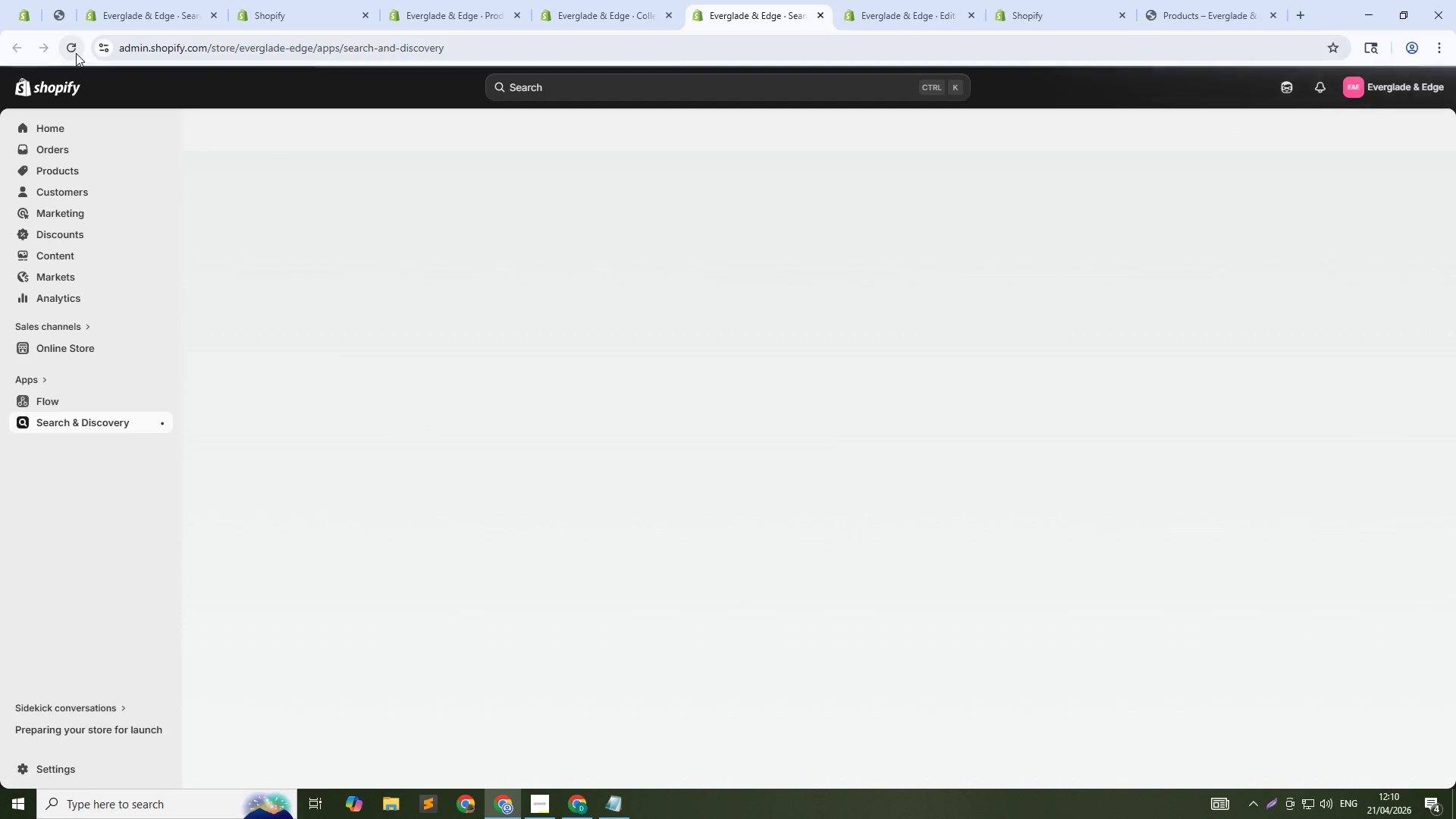 
wait(11.22)
 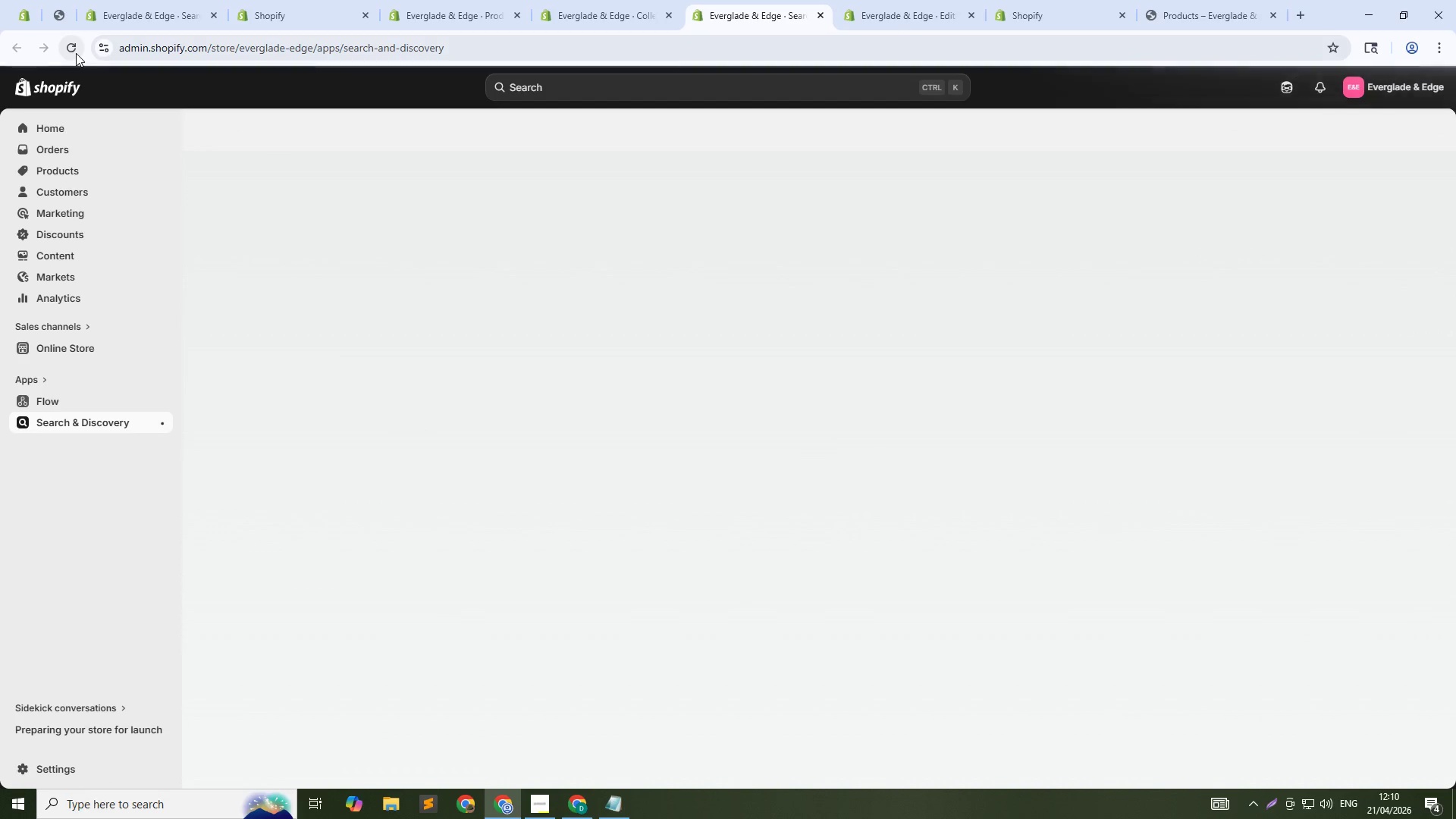 
left_click_drag(start_coordinate=[634, 0], to_coordinate=[630, 0])
 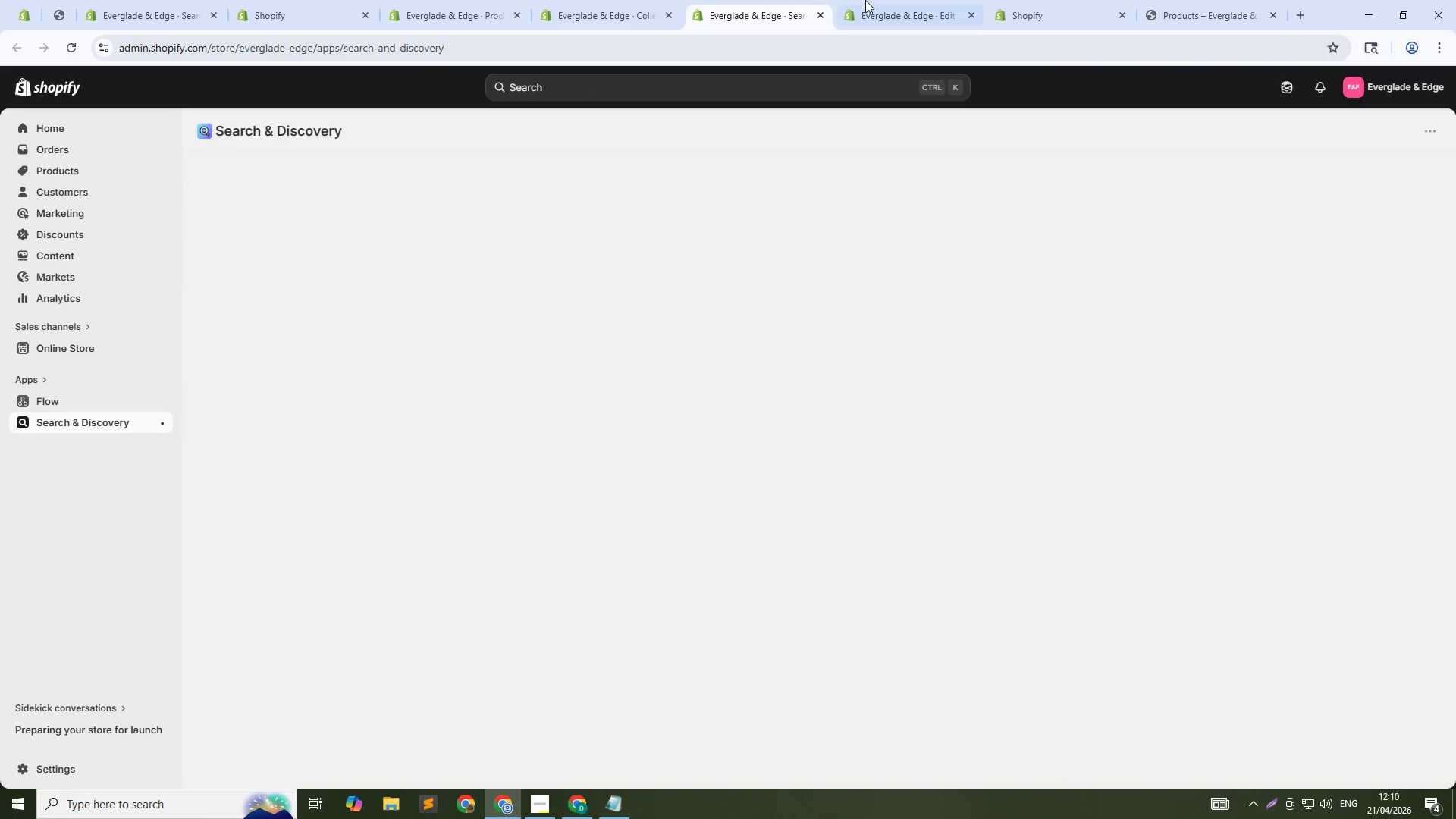 
left_click([895, 0])
 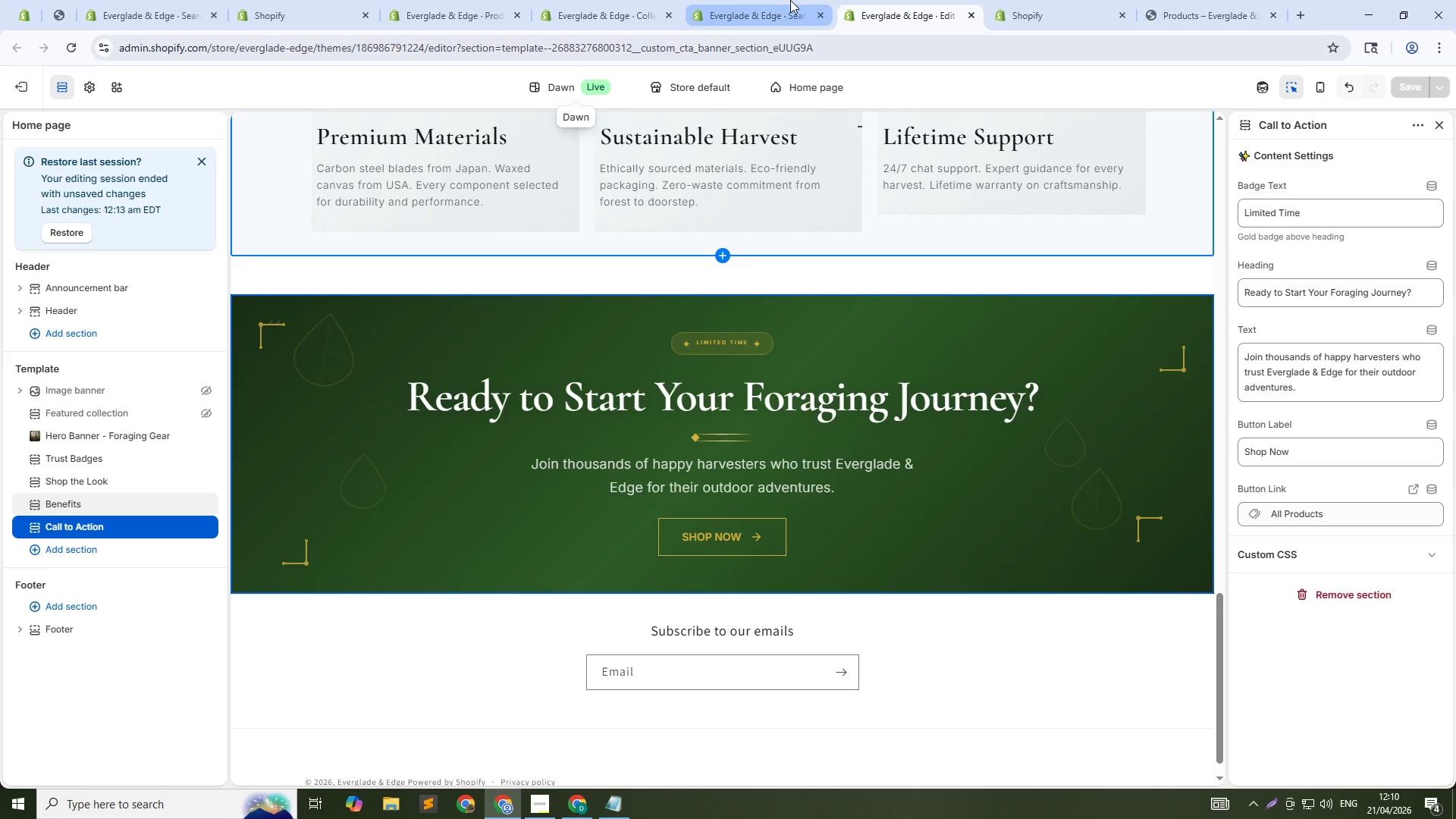 
left_click_drag(start_coordinate=[784, 1], to_coordinate=[780, 2])
 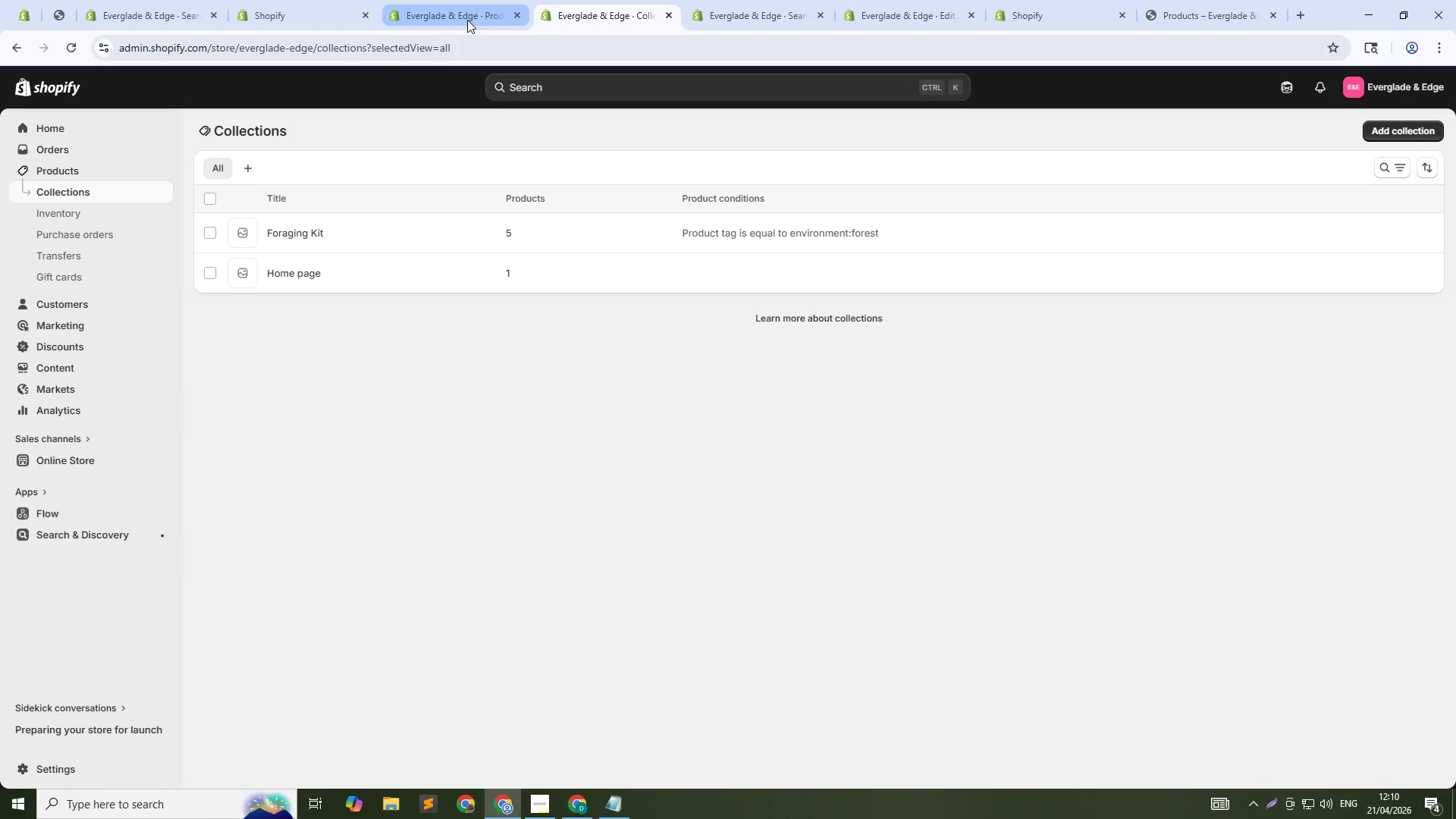 
left_click([61, 54])
 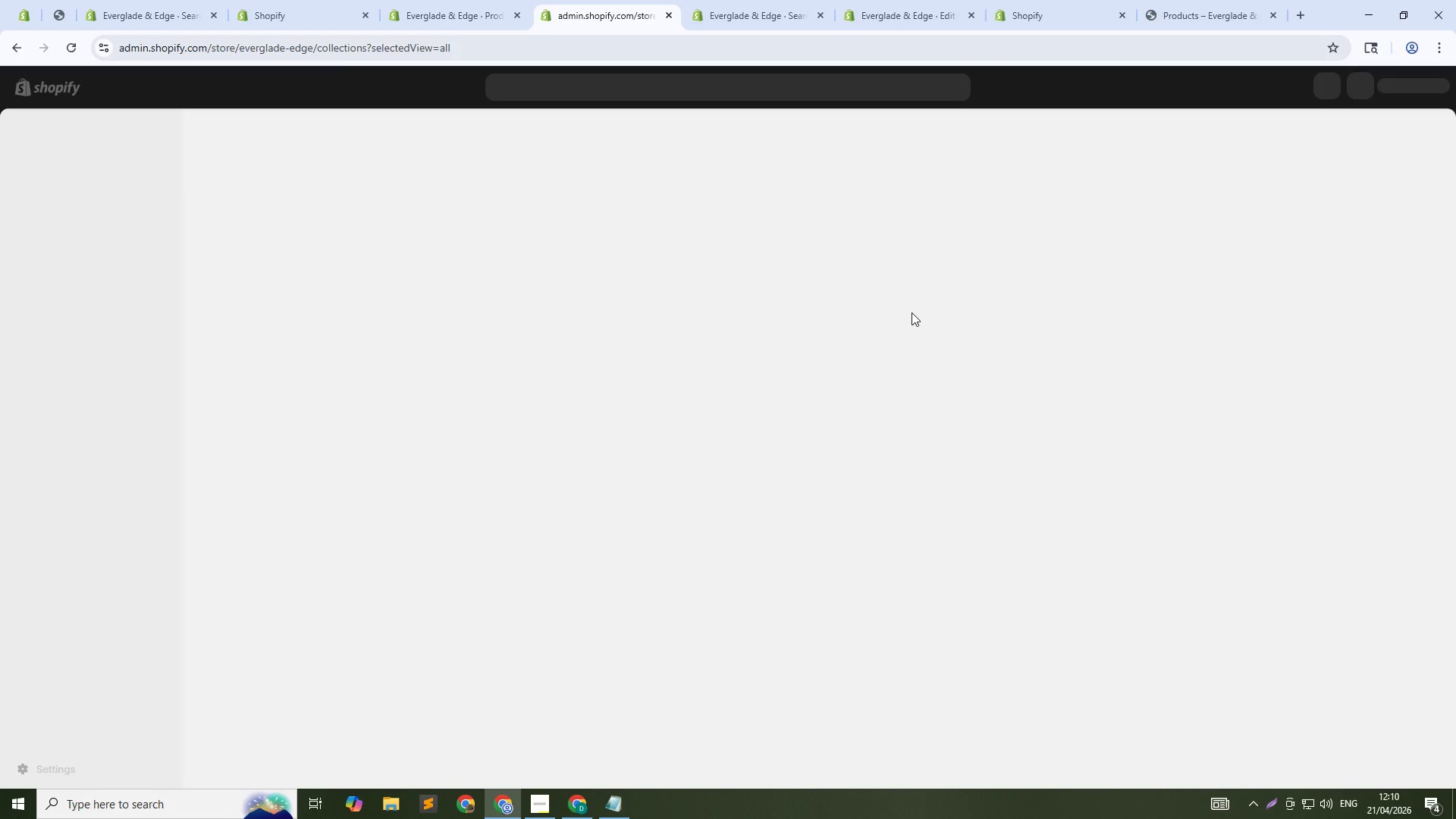 
wait(7.98)
 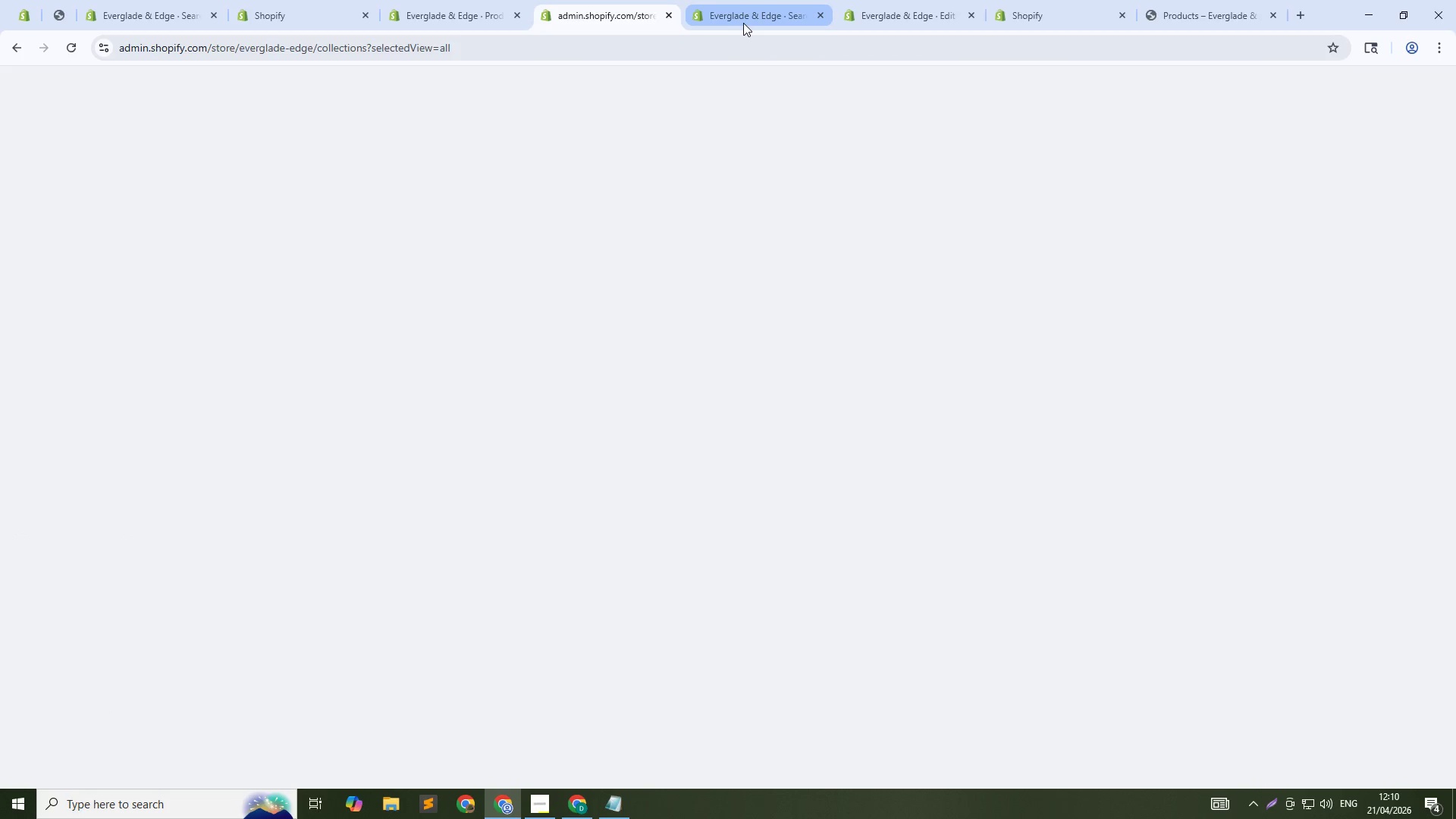 
left_click([723, 0])
 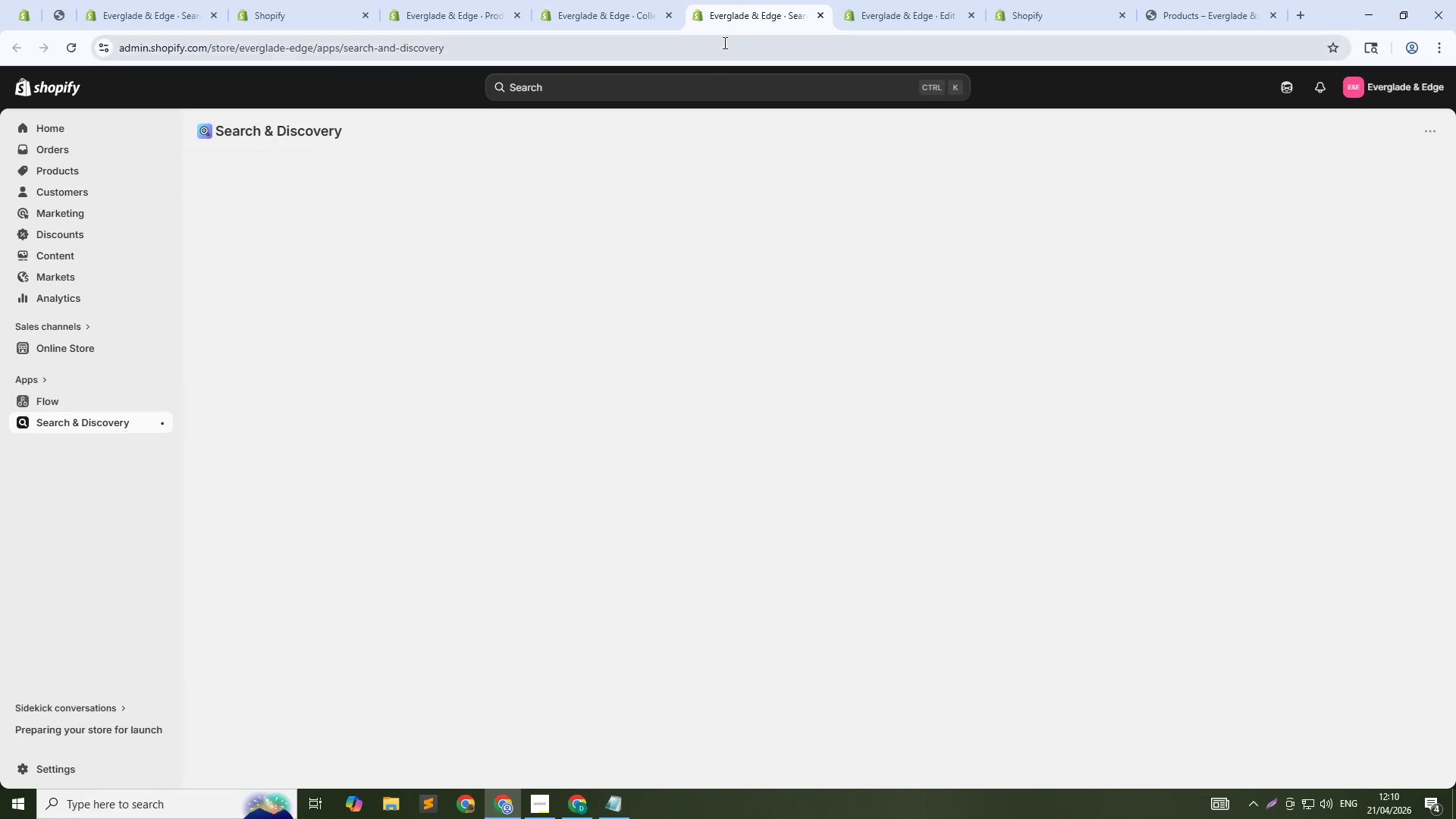 
middle_click([741, 21])
 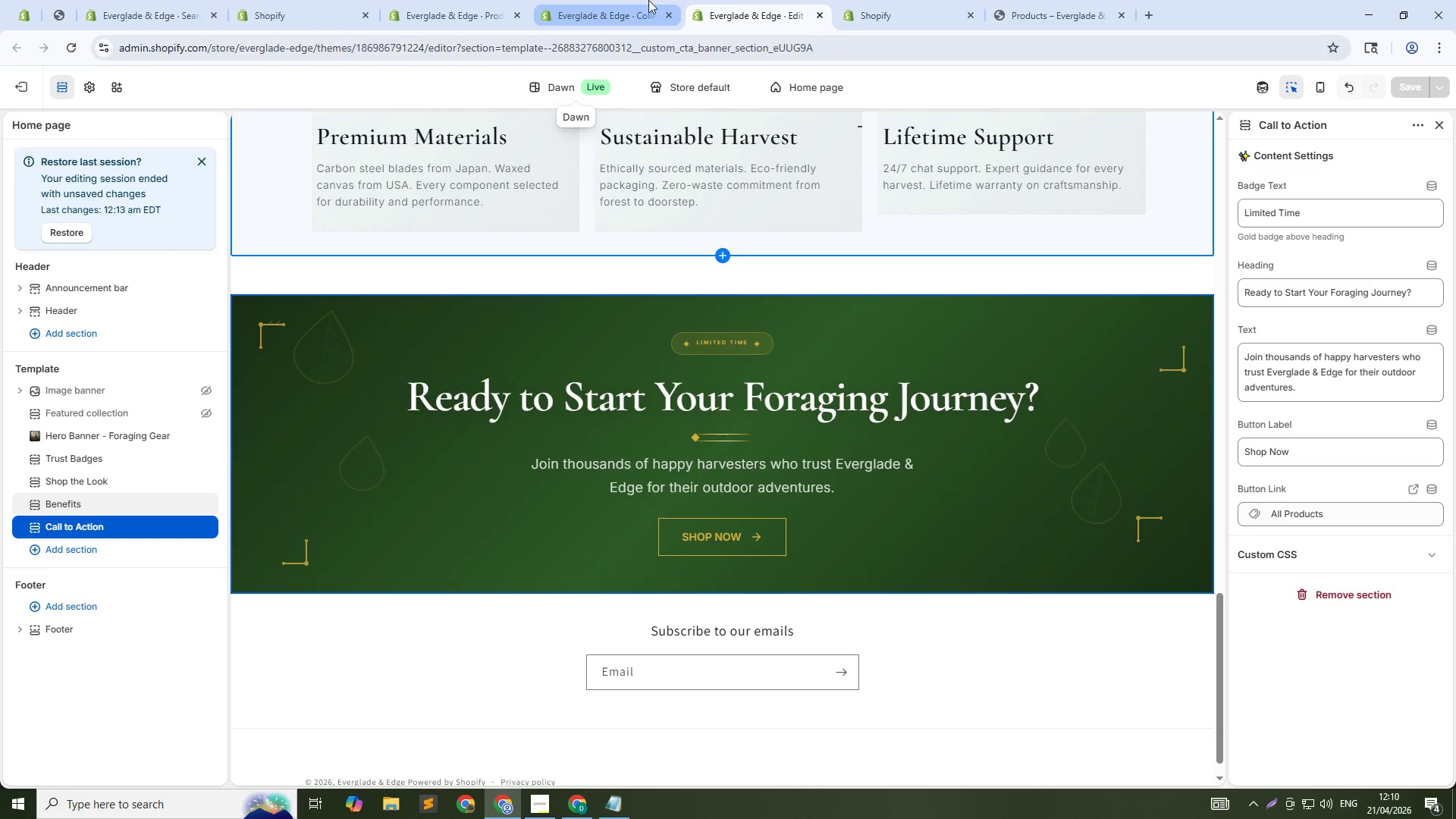 
left_click([644, 0])
 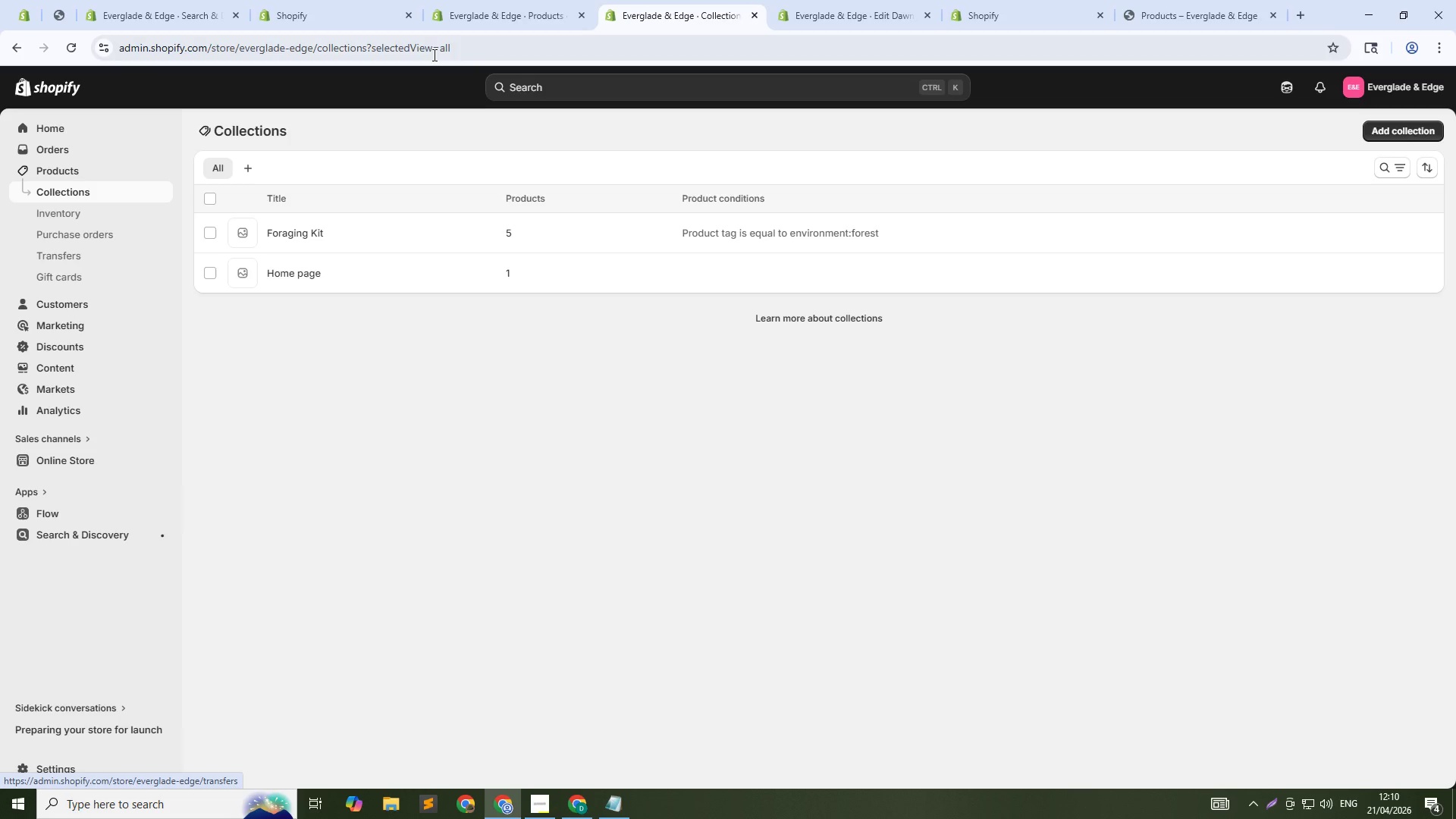 
left_click([482, 14])
 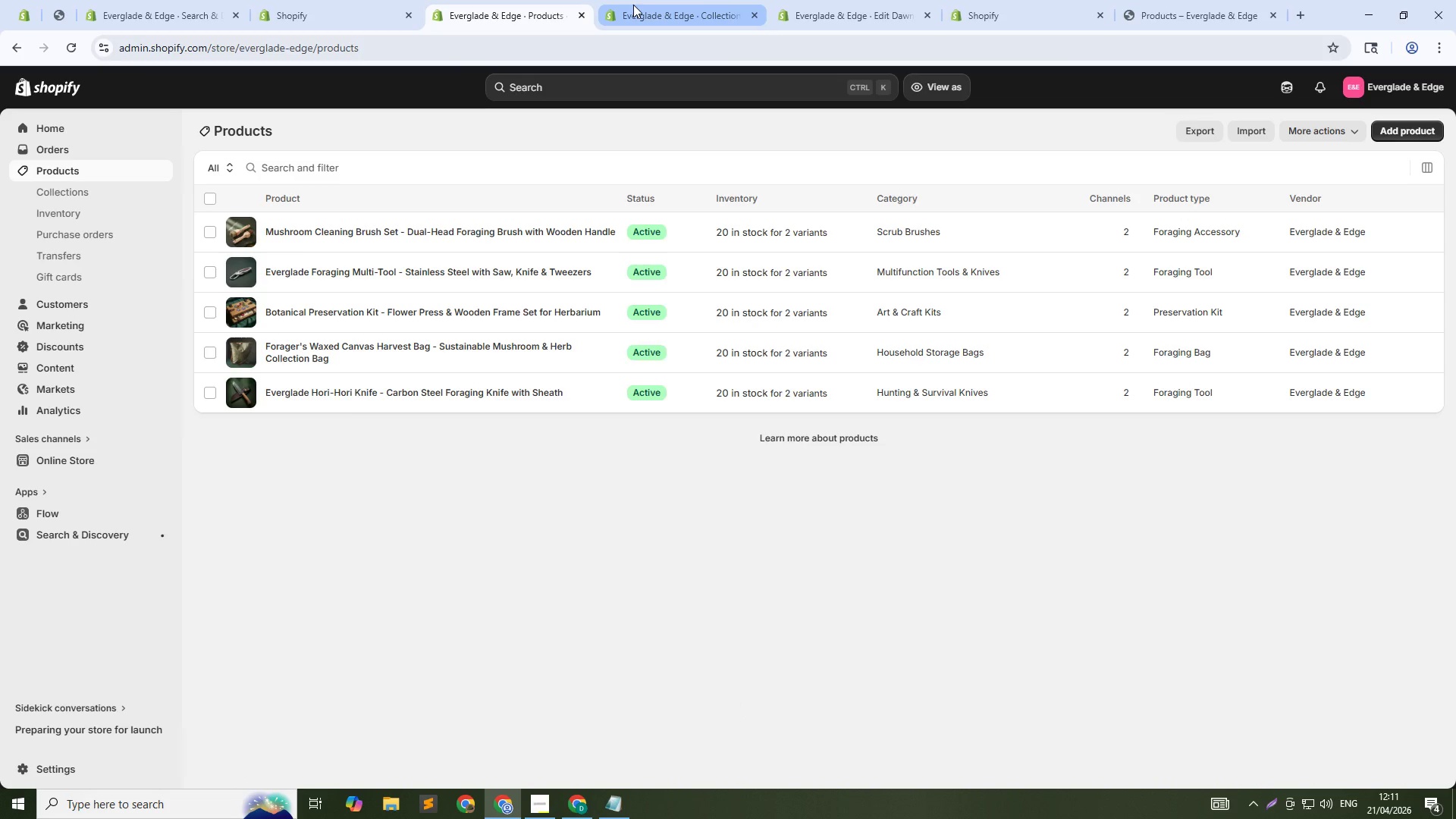 
left_click([633, 5])
 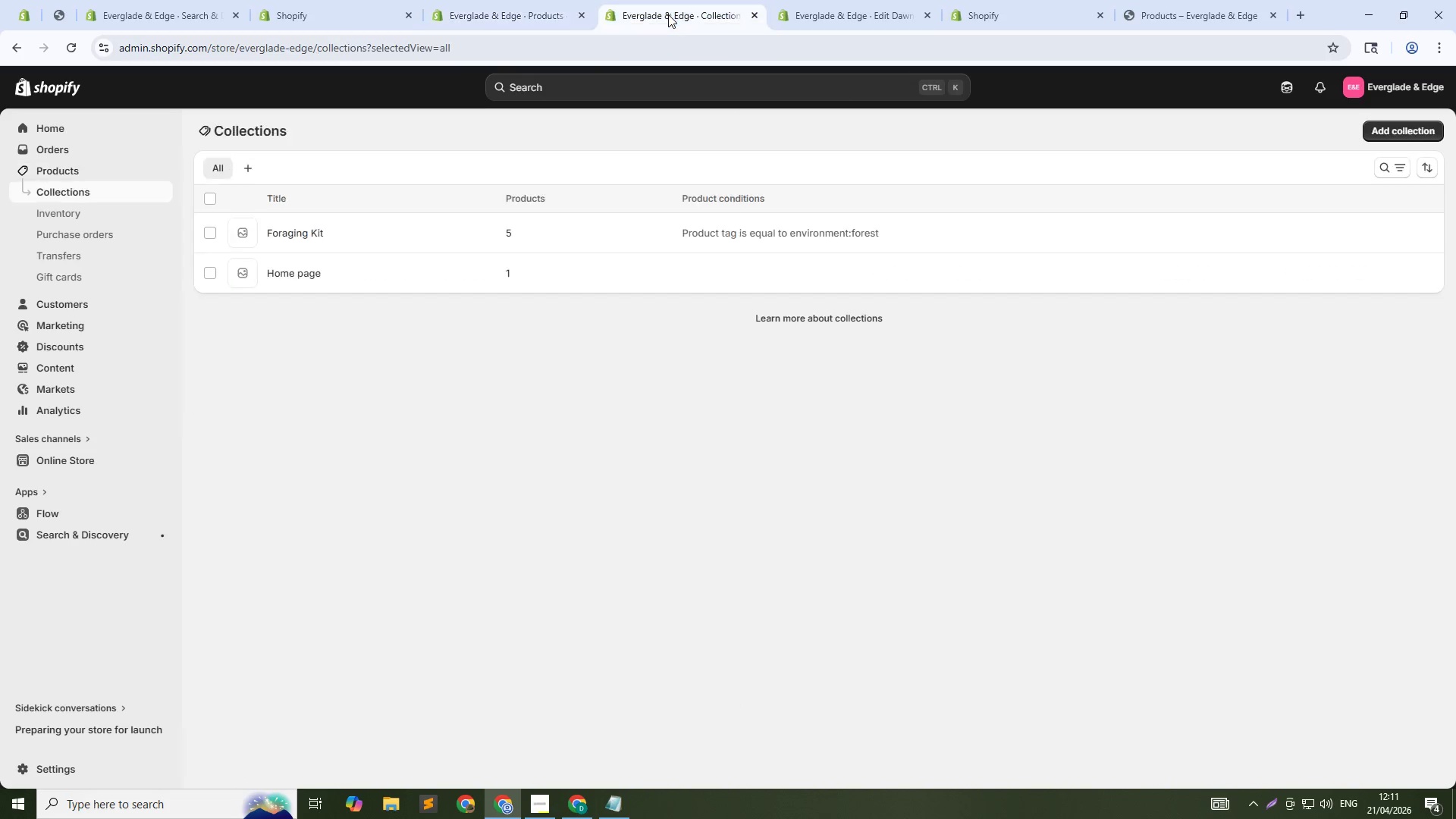 
left_click([668, 14])
 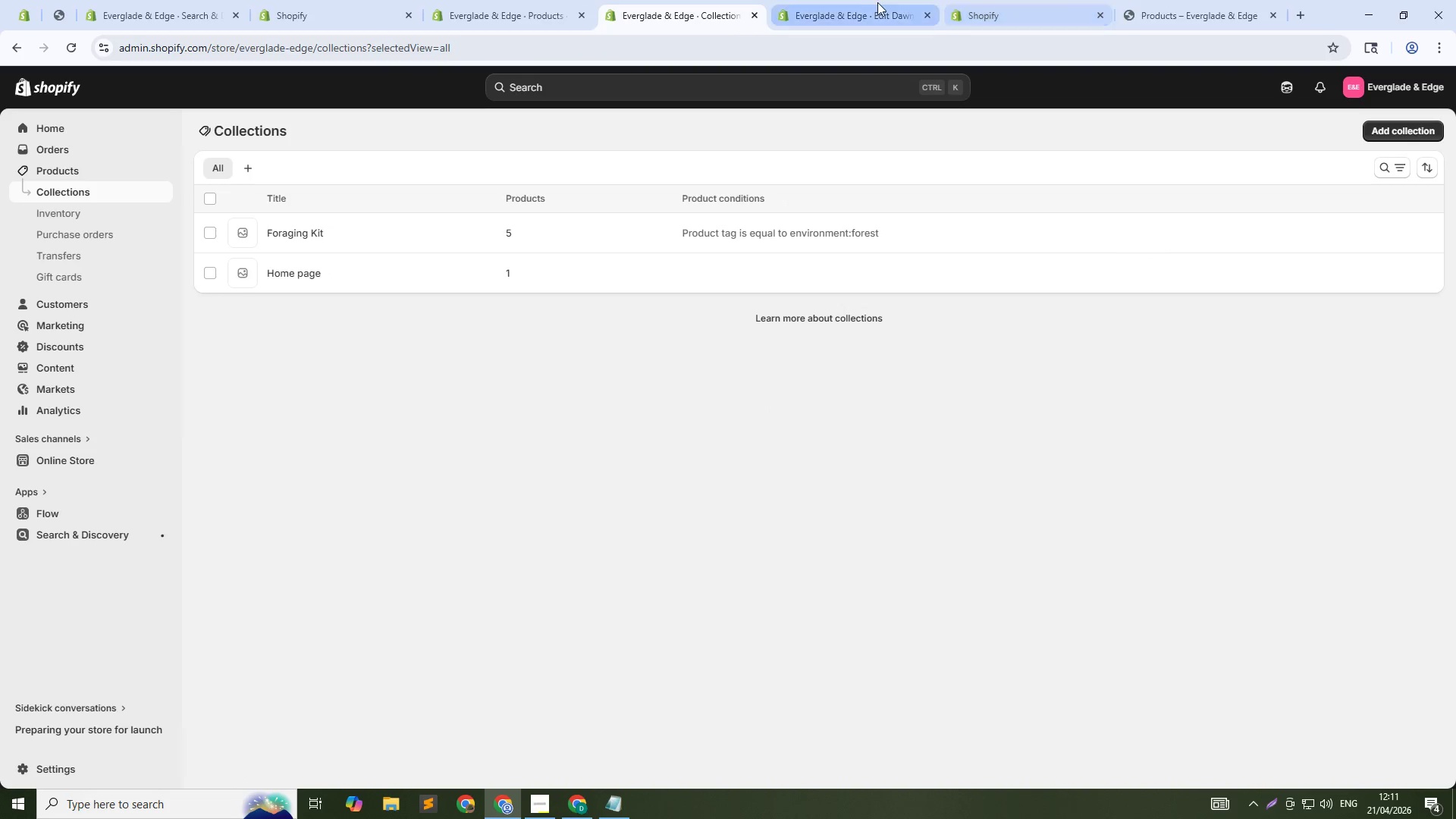 
left_click([868, 2])
 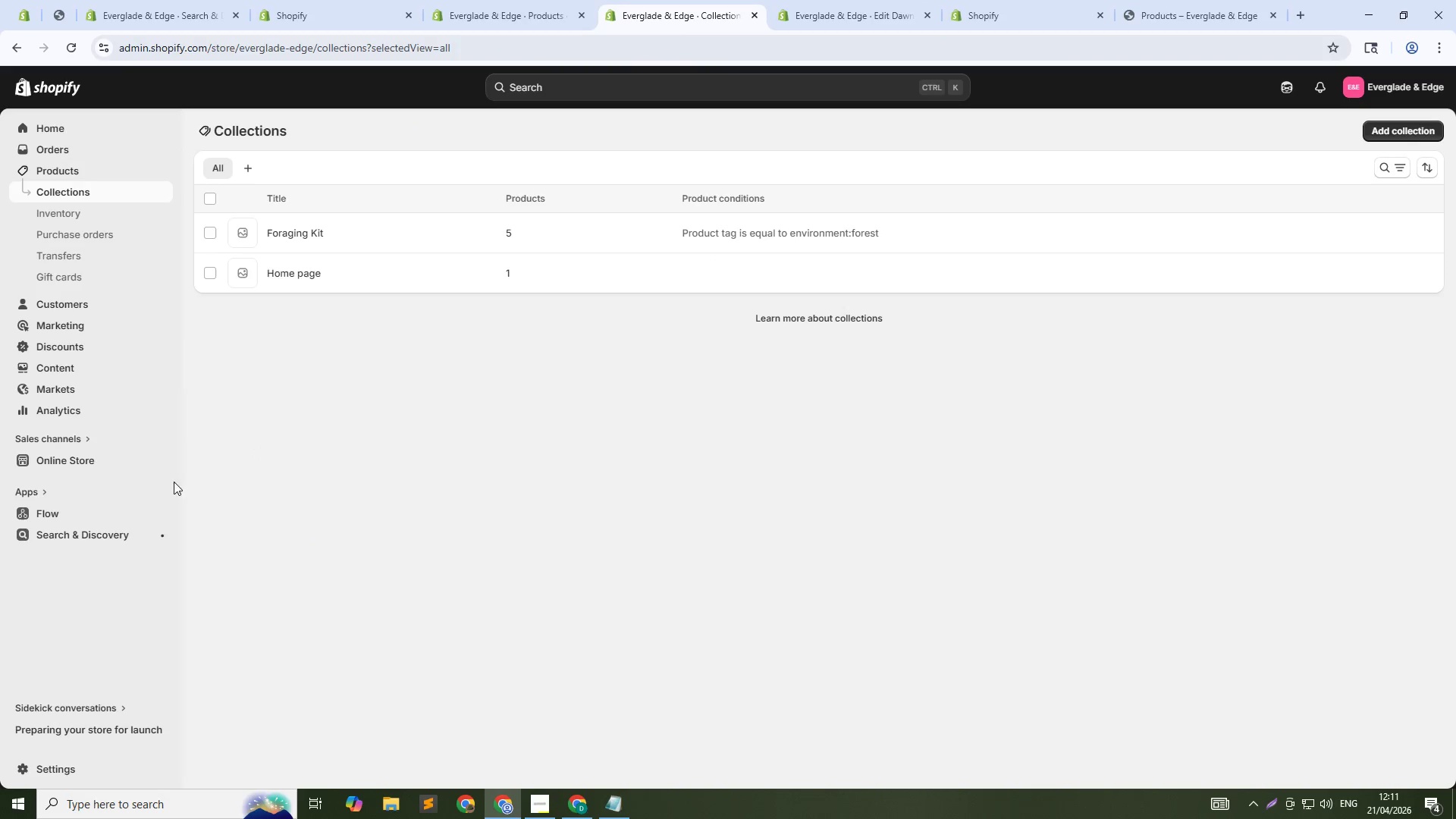 
left_click([89, 535])
 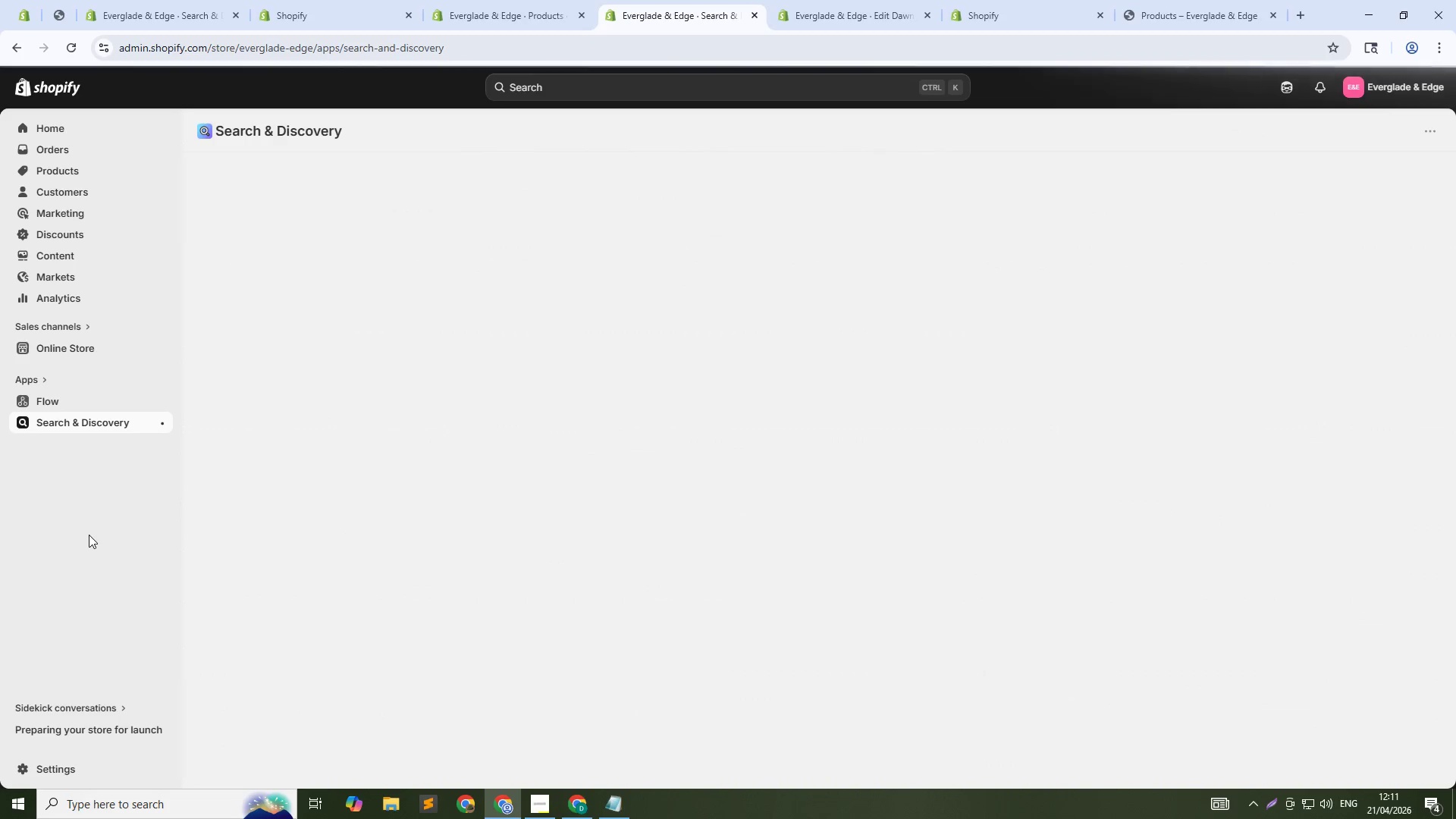 
wait(7.39)
 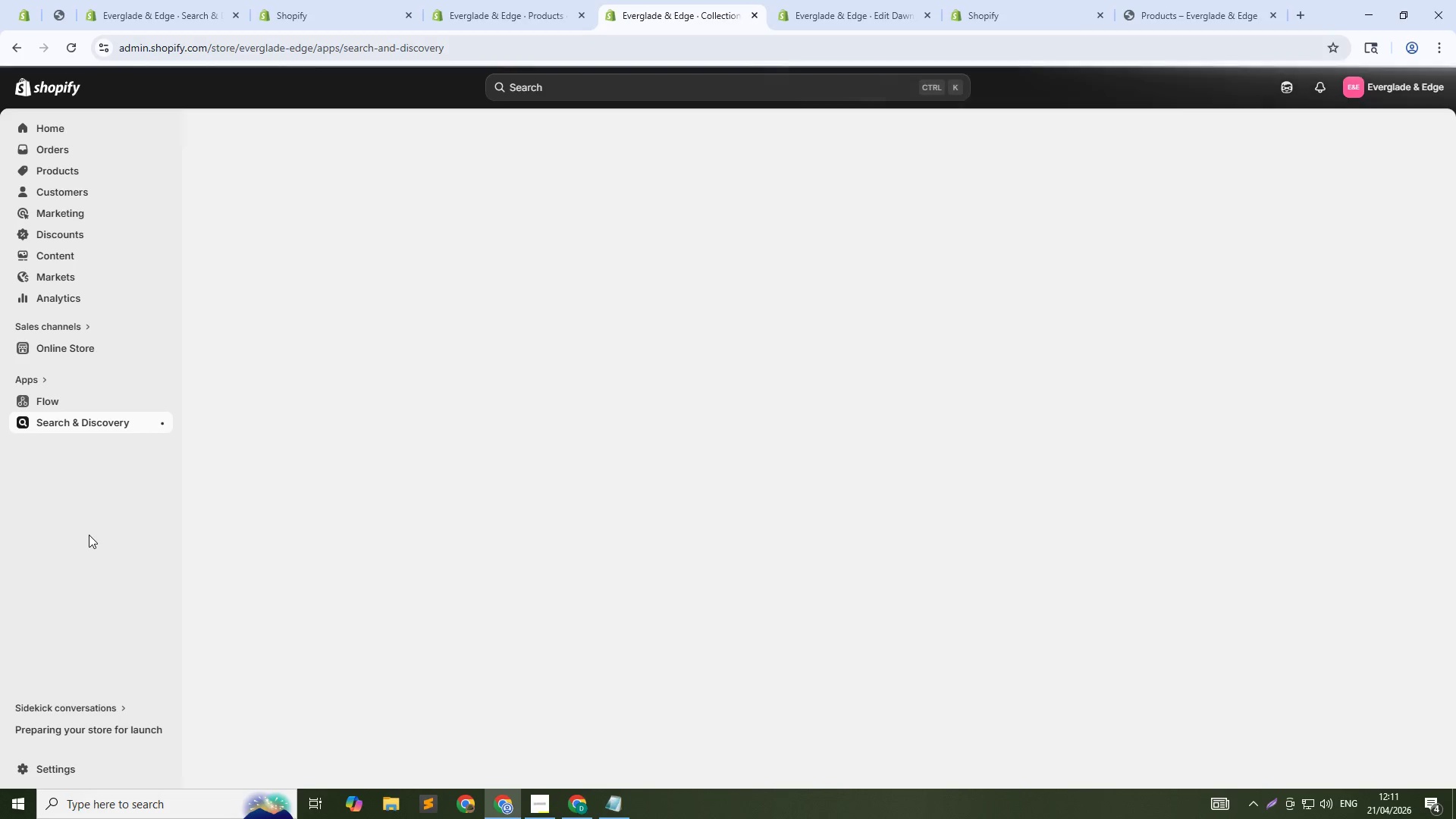 
left_click([143, 425])
 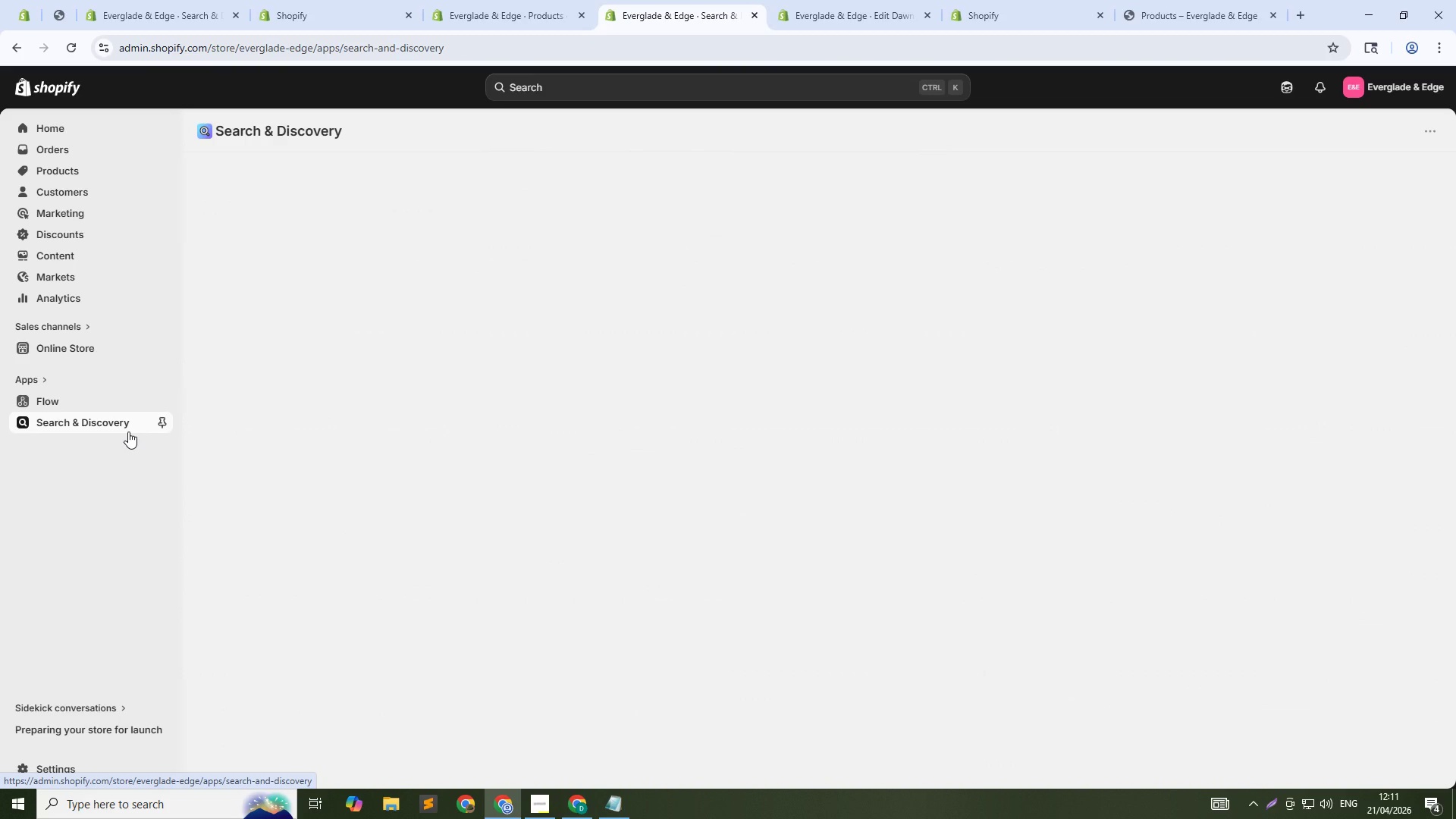 
wait(8.06)
 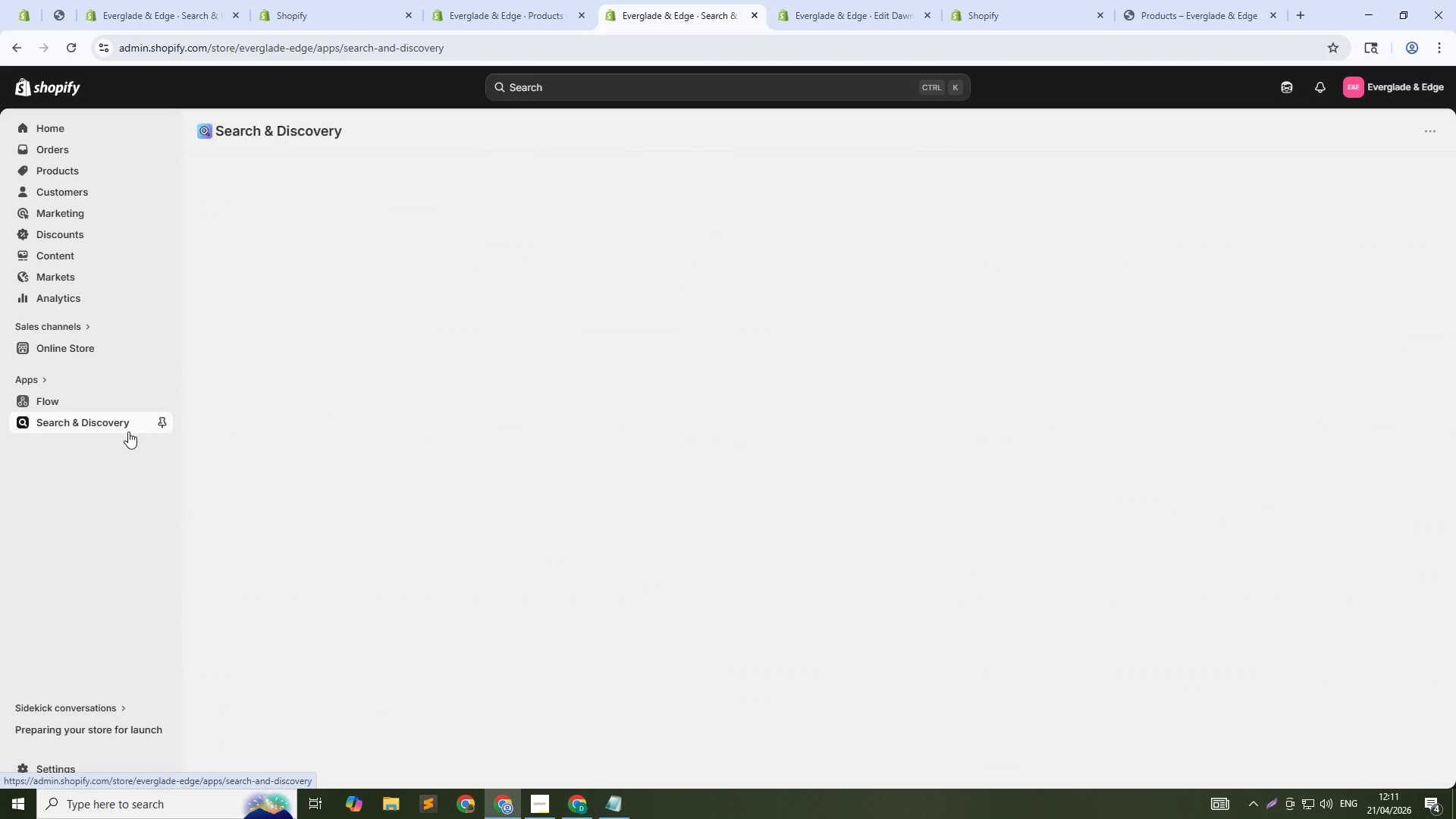 
key(Alt+Tab)
 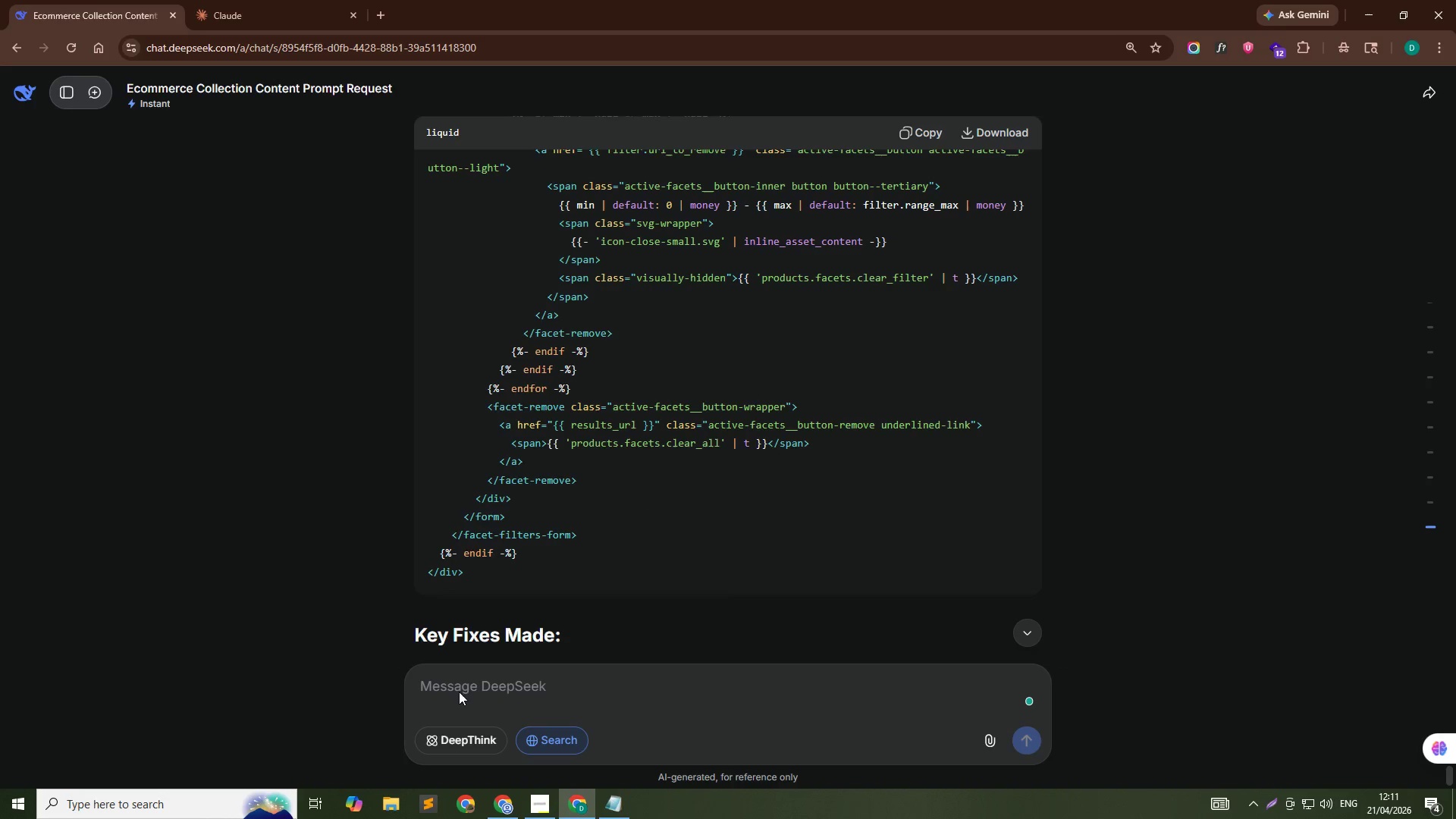 
scroll: coordinate [870, 557], scroll_direction: down, amount: 9.0
 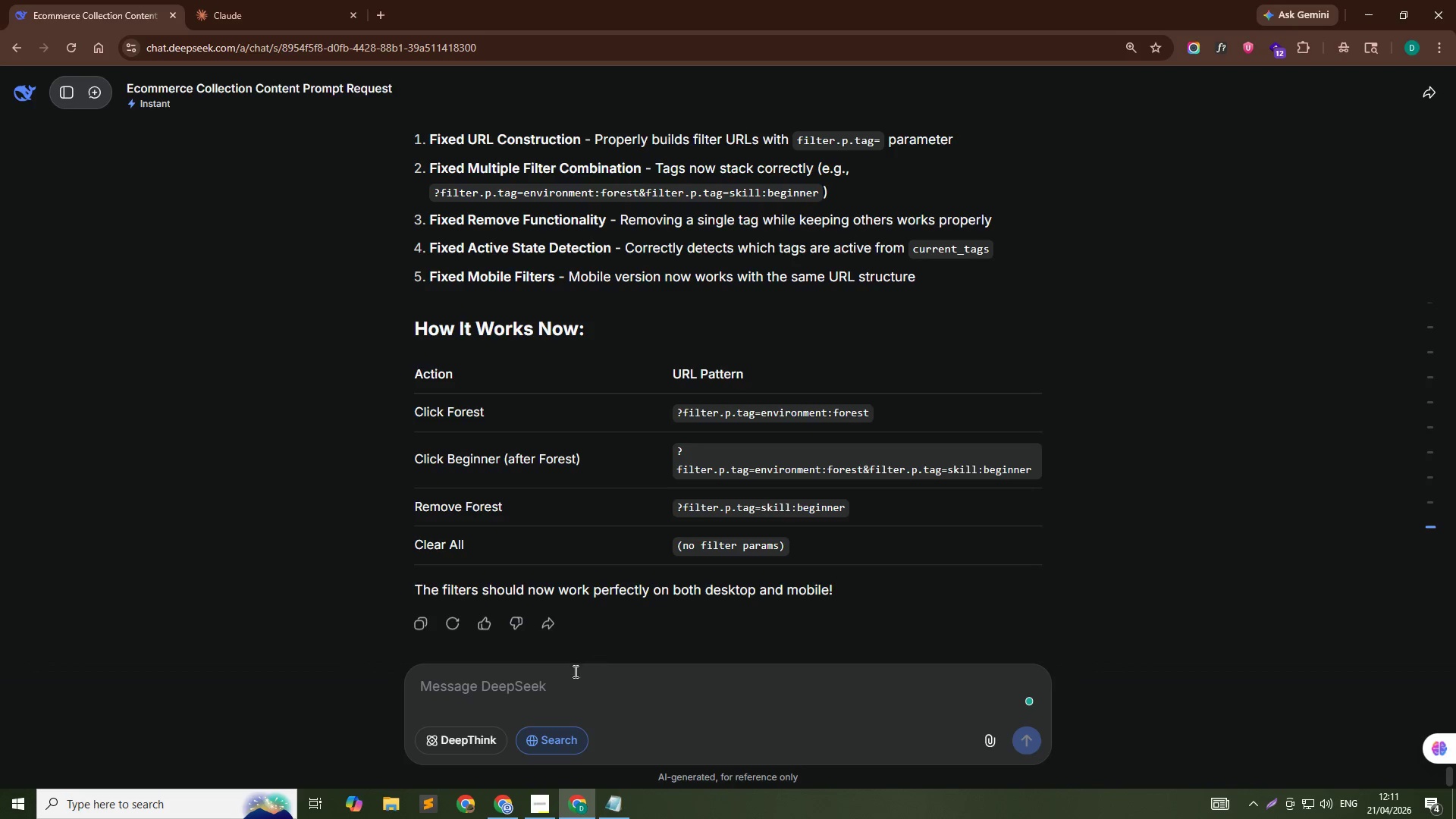 
wait(6.31)
 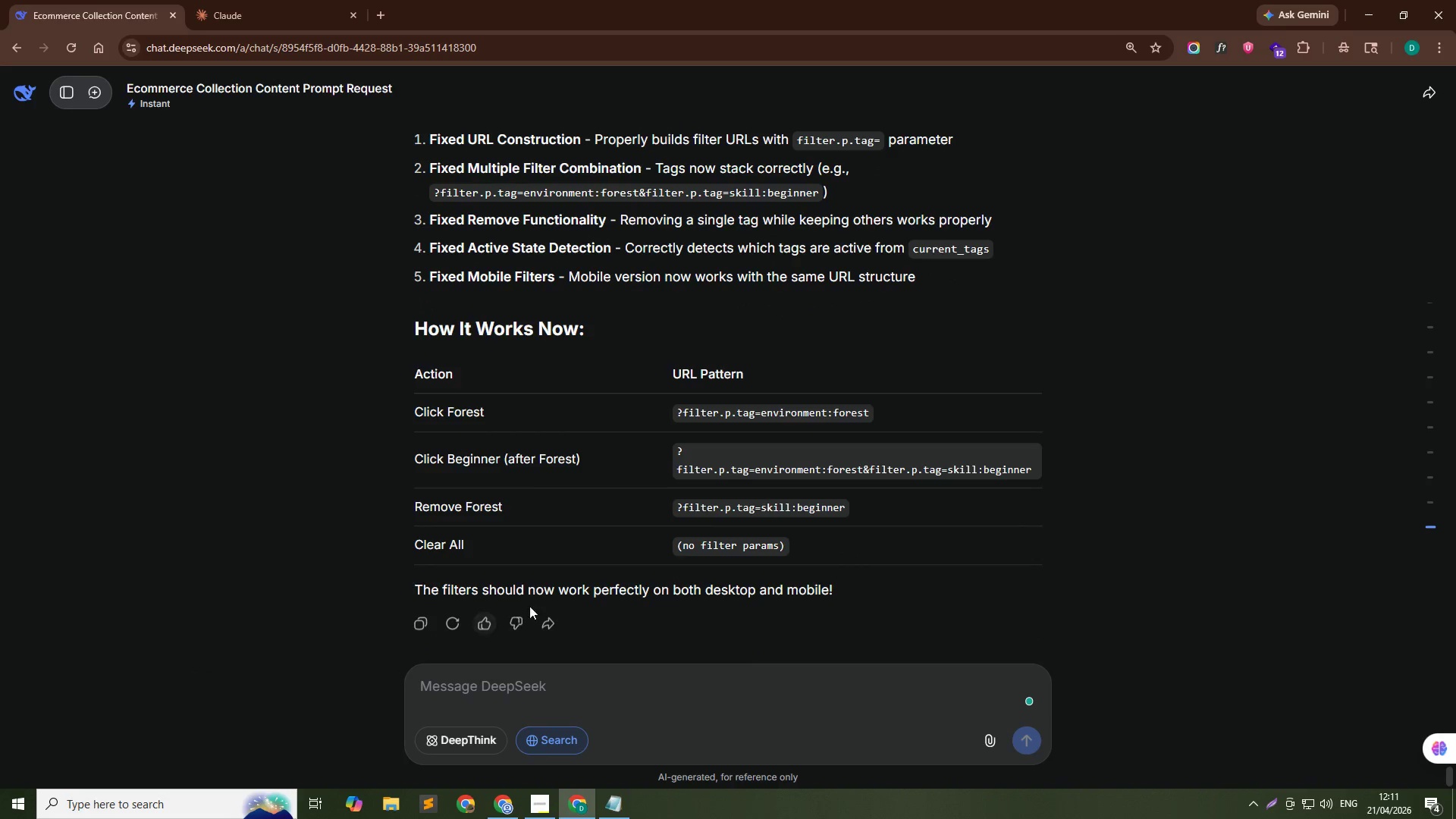 
key(Alt+Tab)
 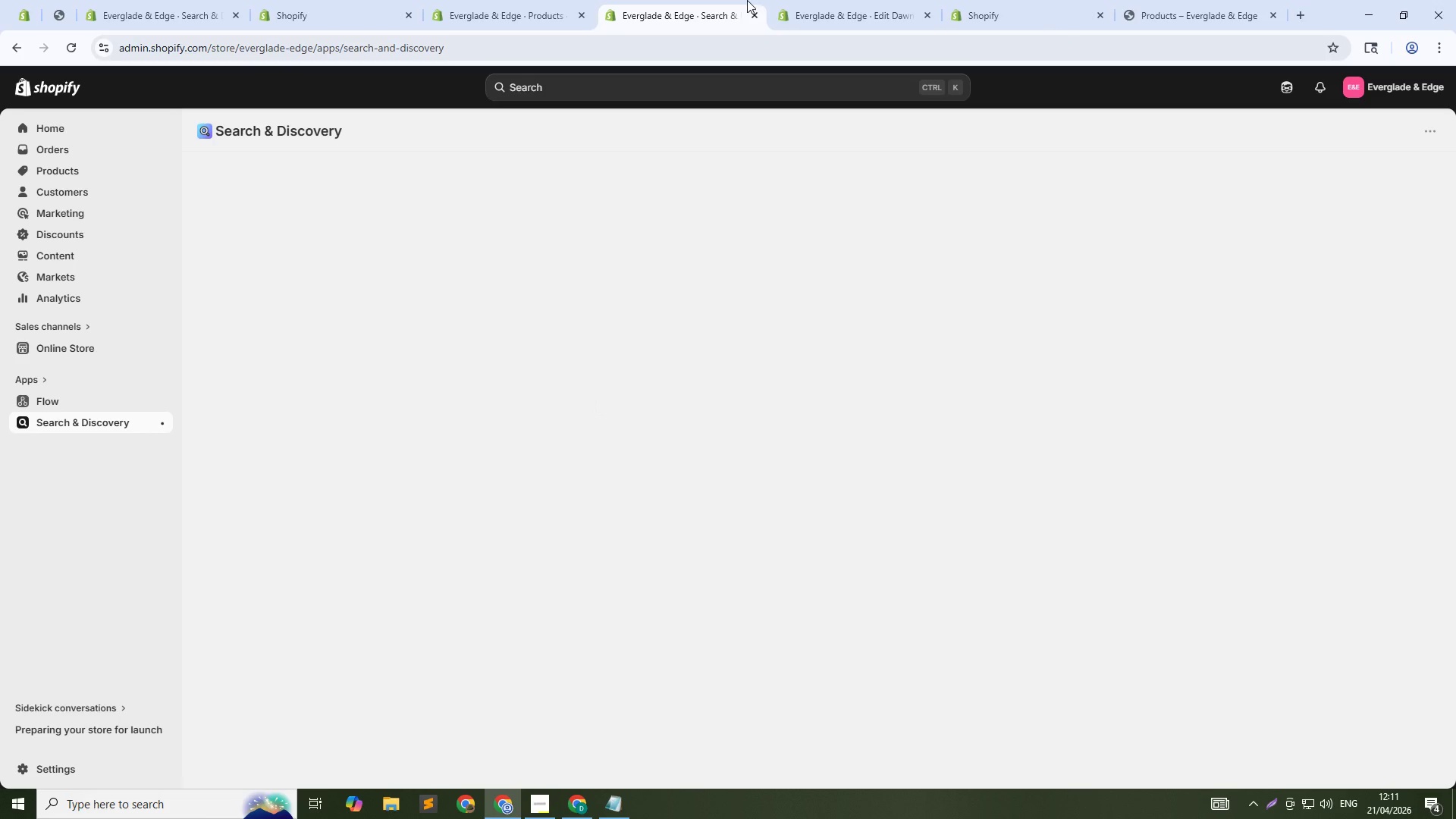 
left_click([558, 0])
 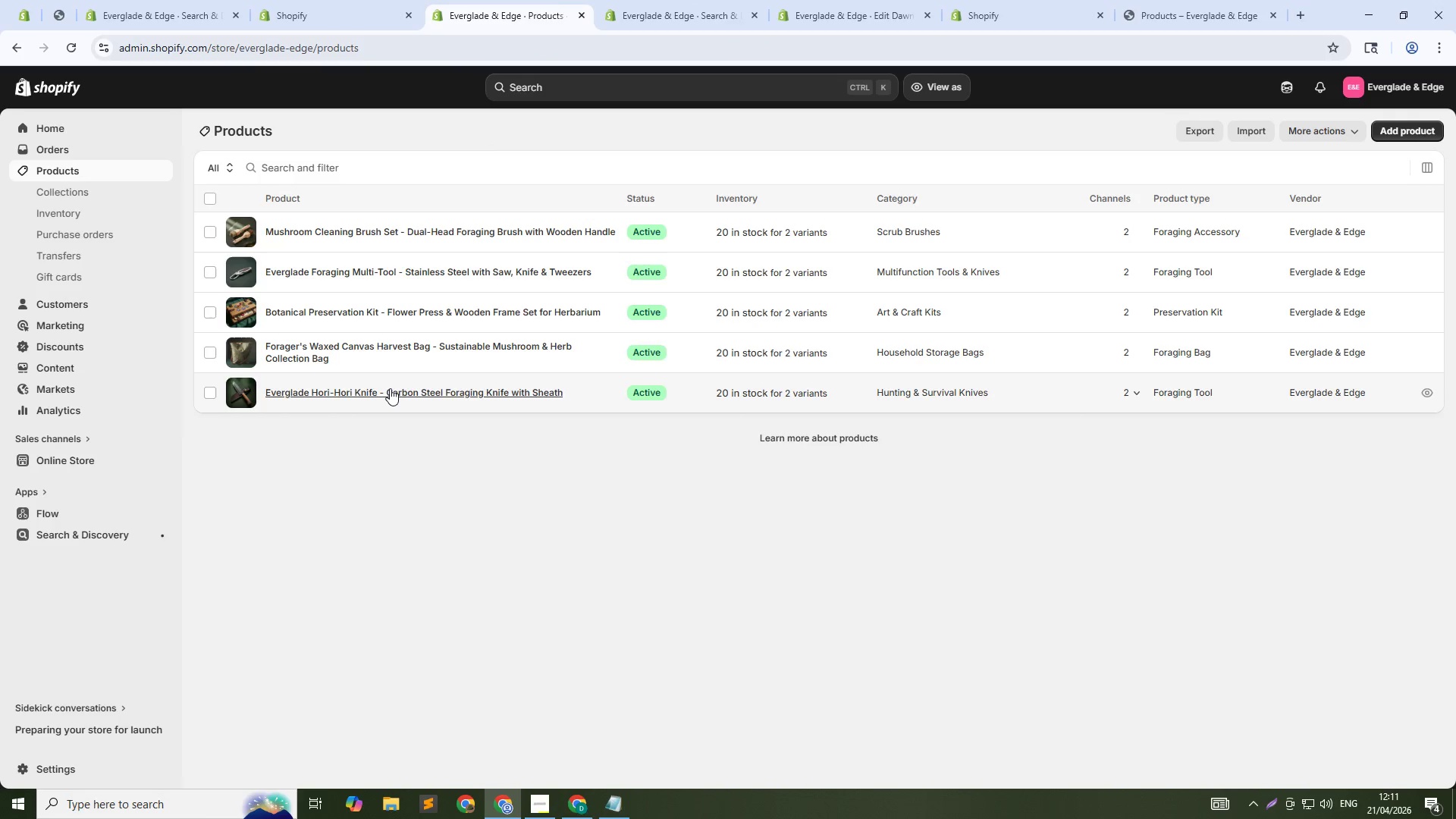 
left_click([390, 390])
 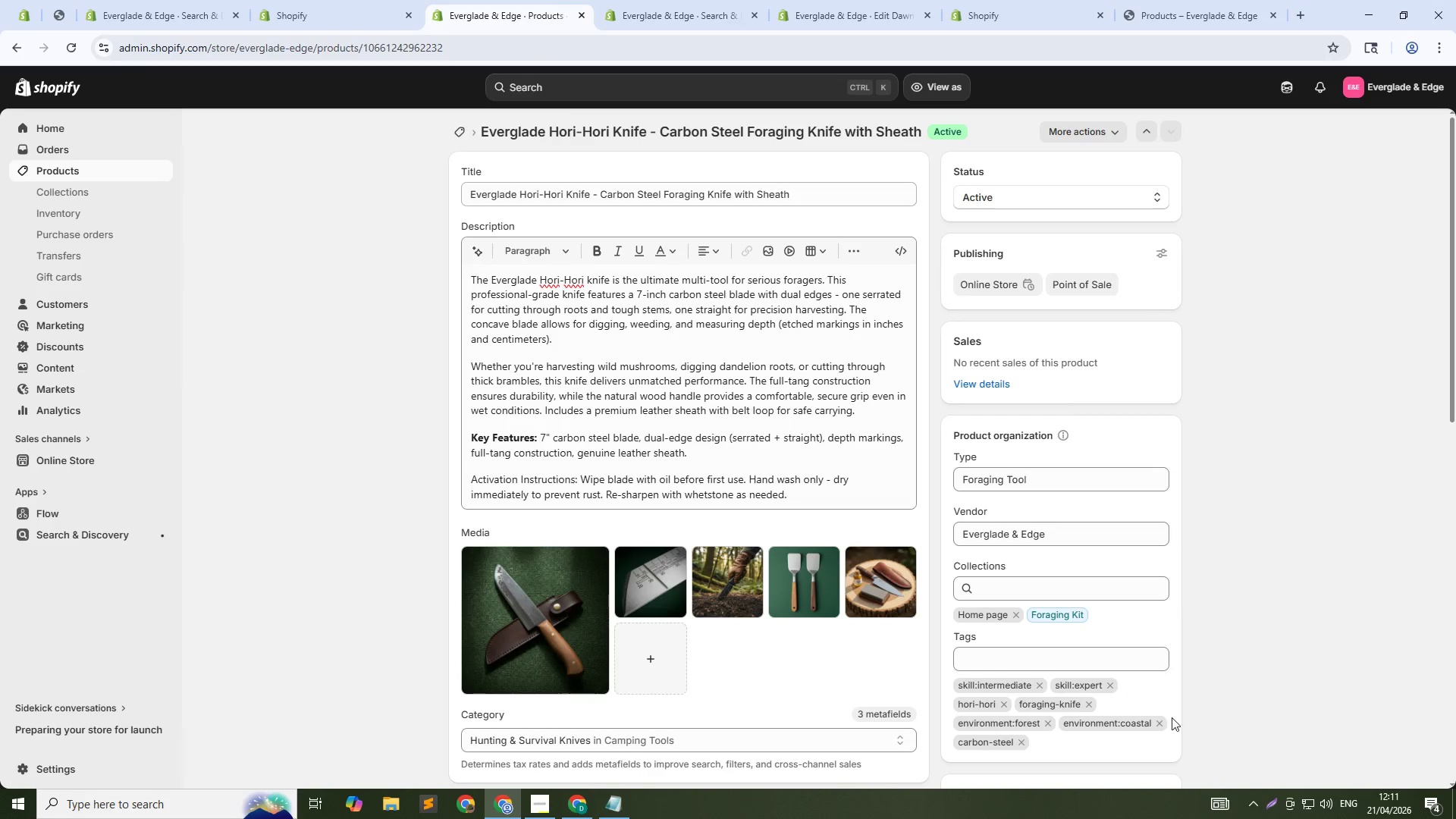 
scroll: coordinate [1199, 715], scroll_direction: down, amount: 1.0
 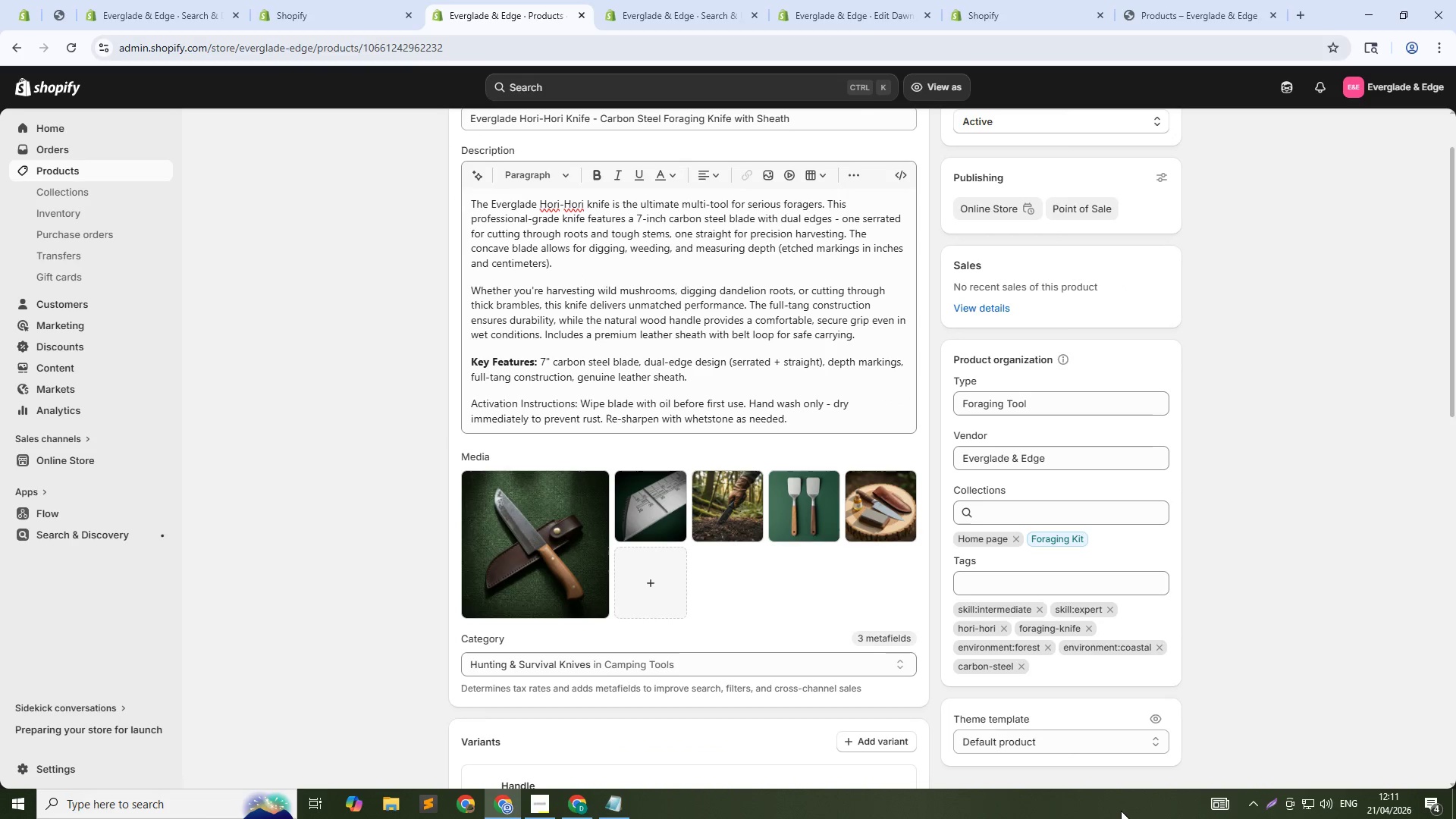 
key(PrintScreen)
 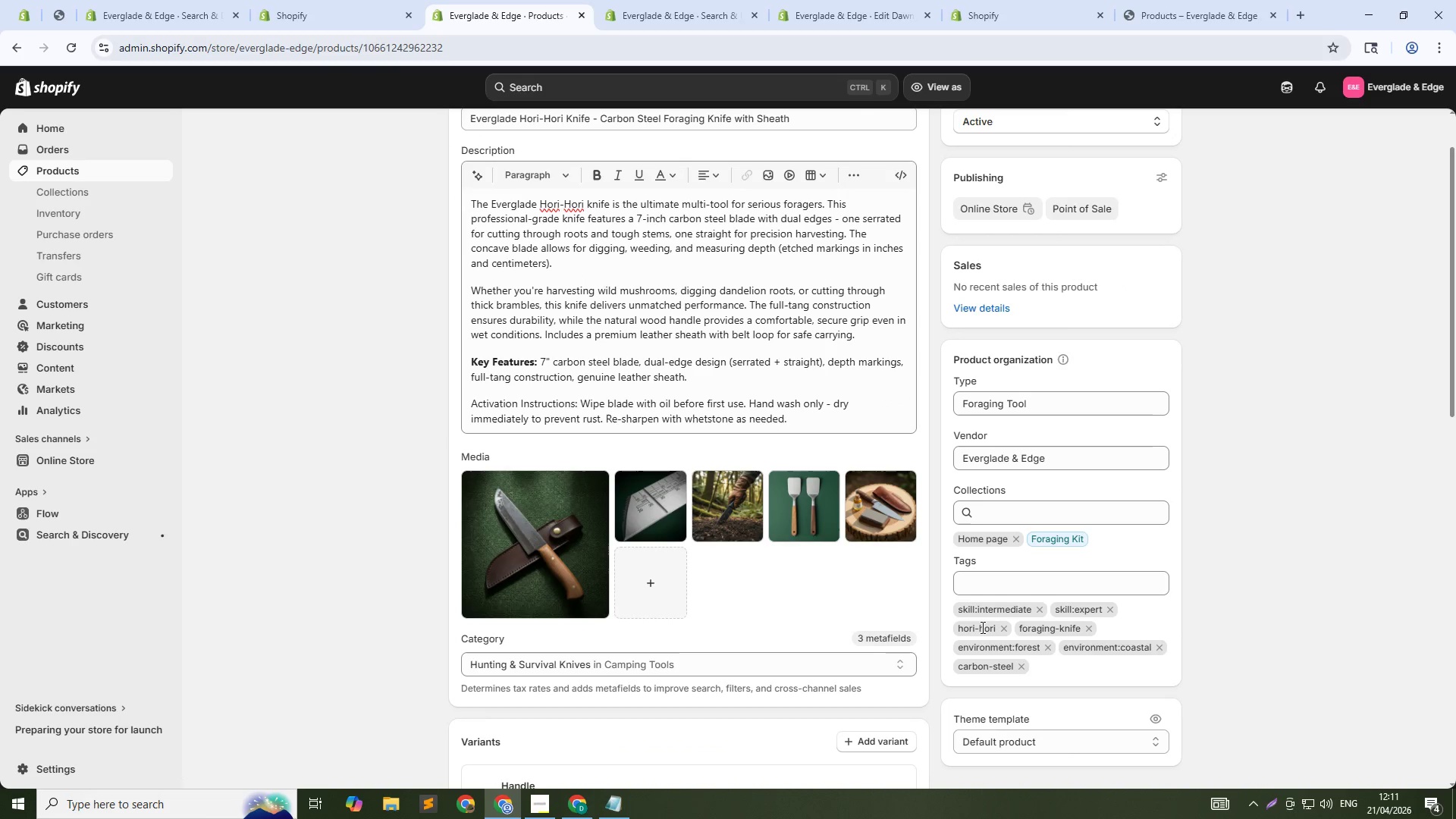 
mouse_move([943, 594])
 